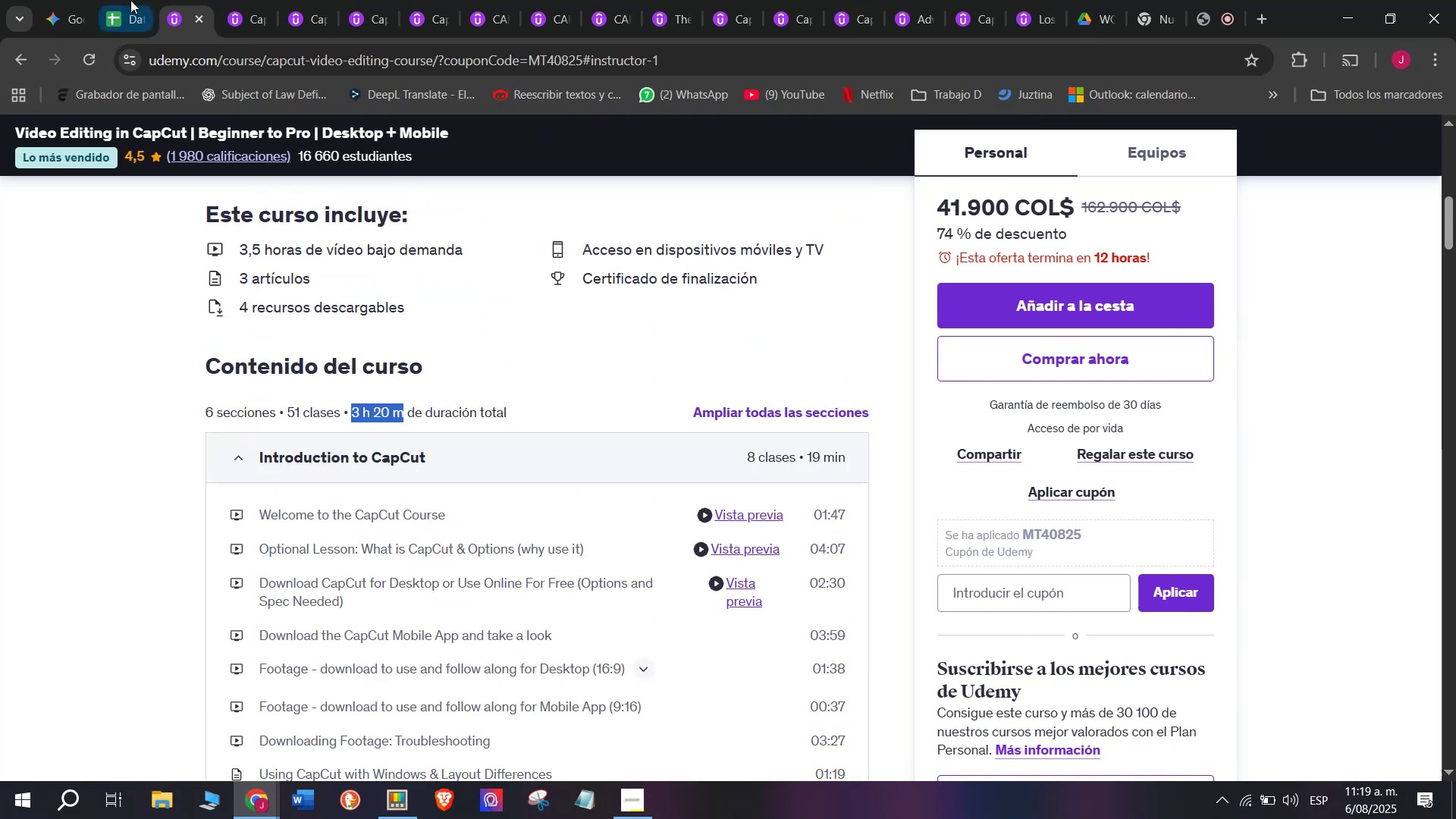 
left_click([130, 0])
 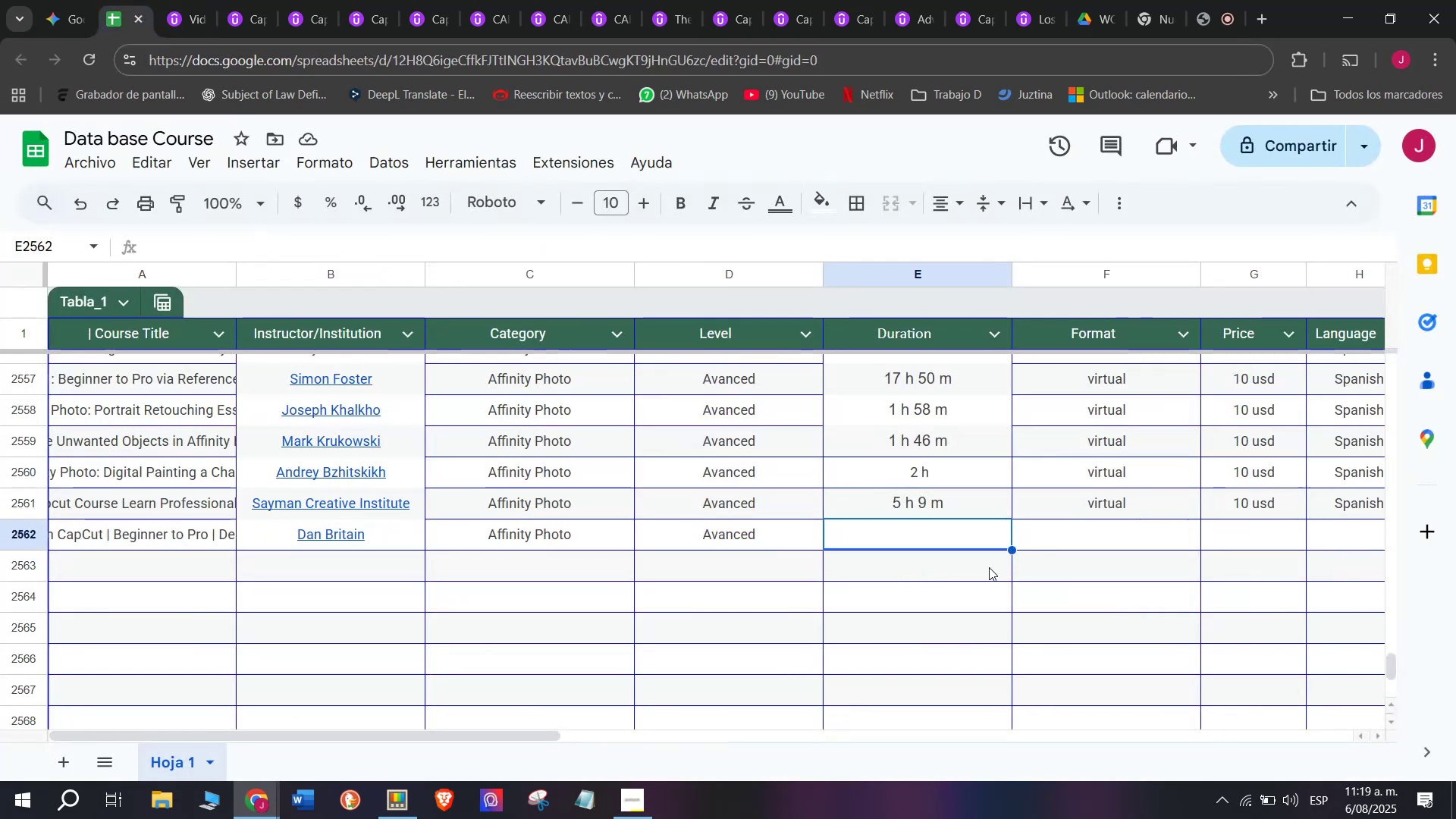 
key(Control+ControlLeft)
 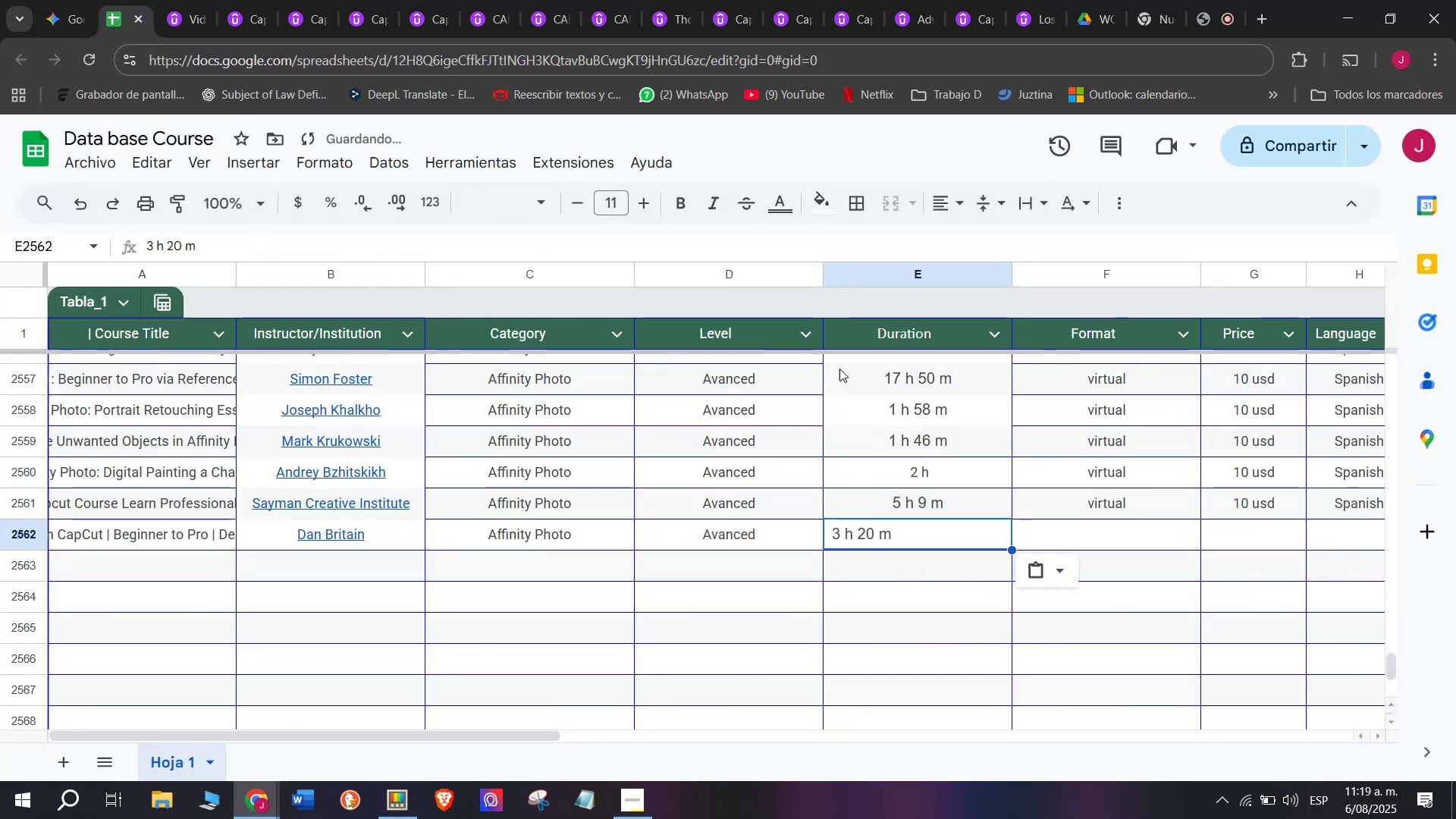 
key(Z)
 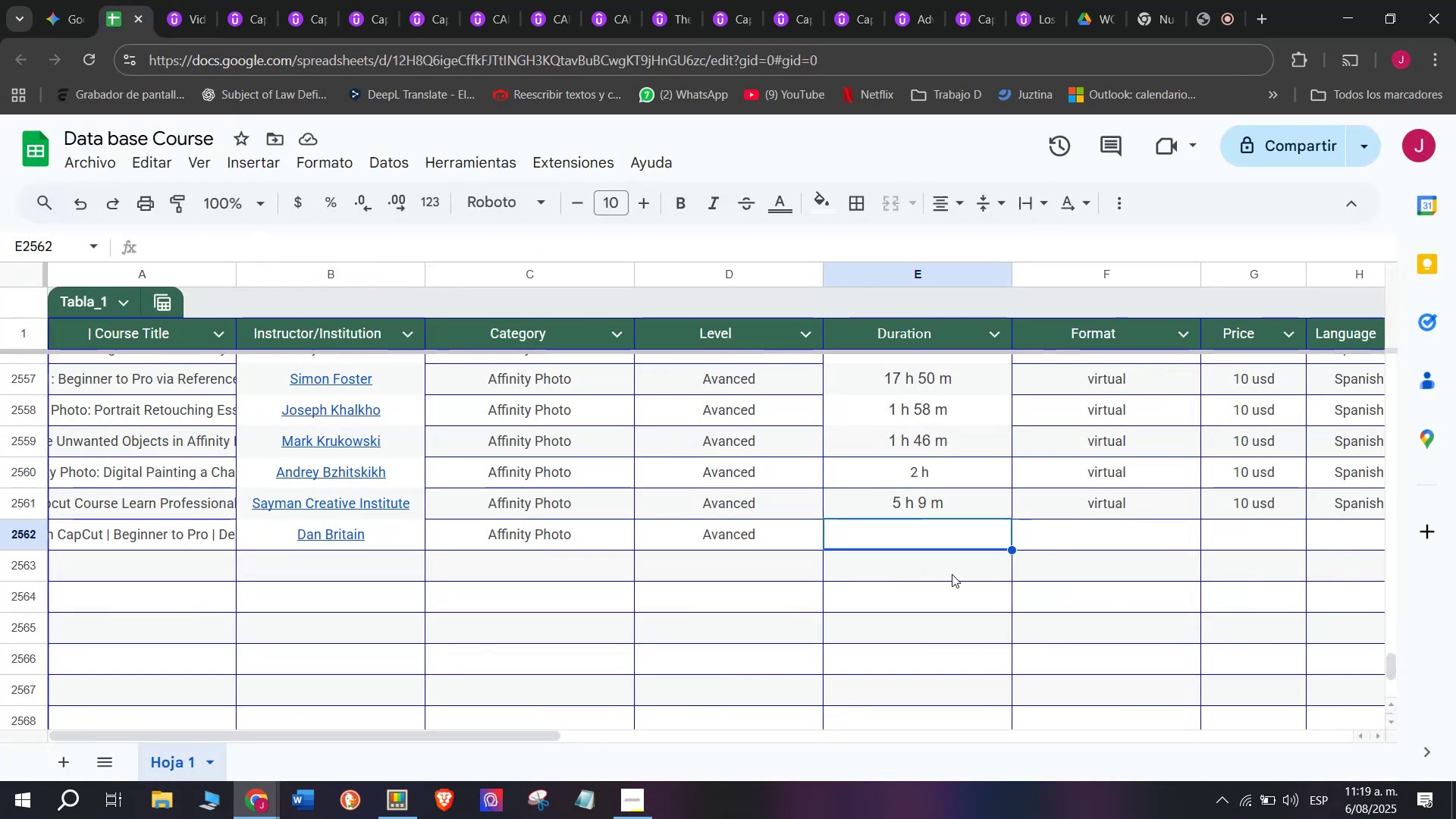 
key(Control+V)
 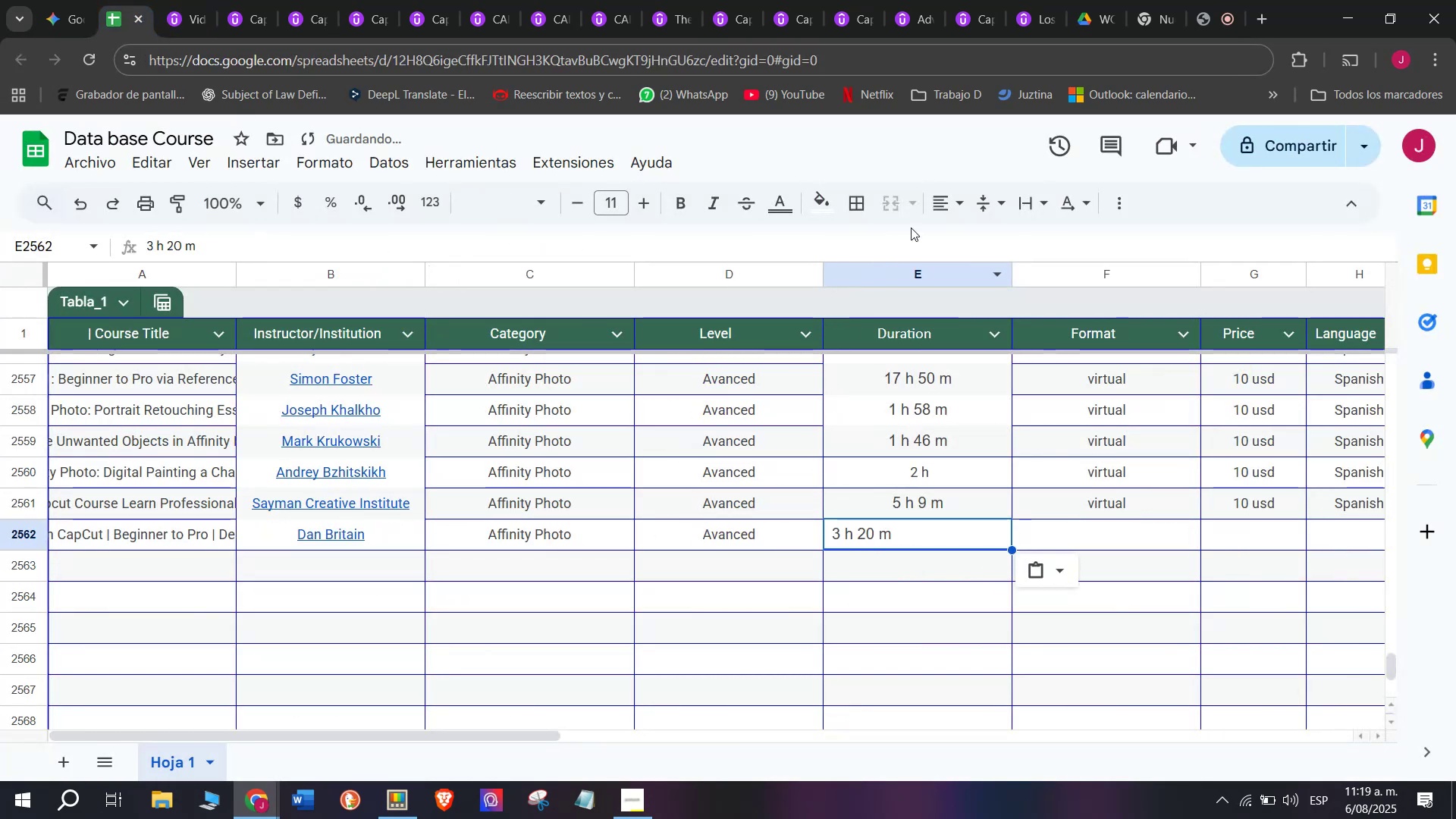 
left_click([940, 202])
 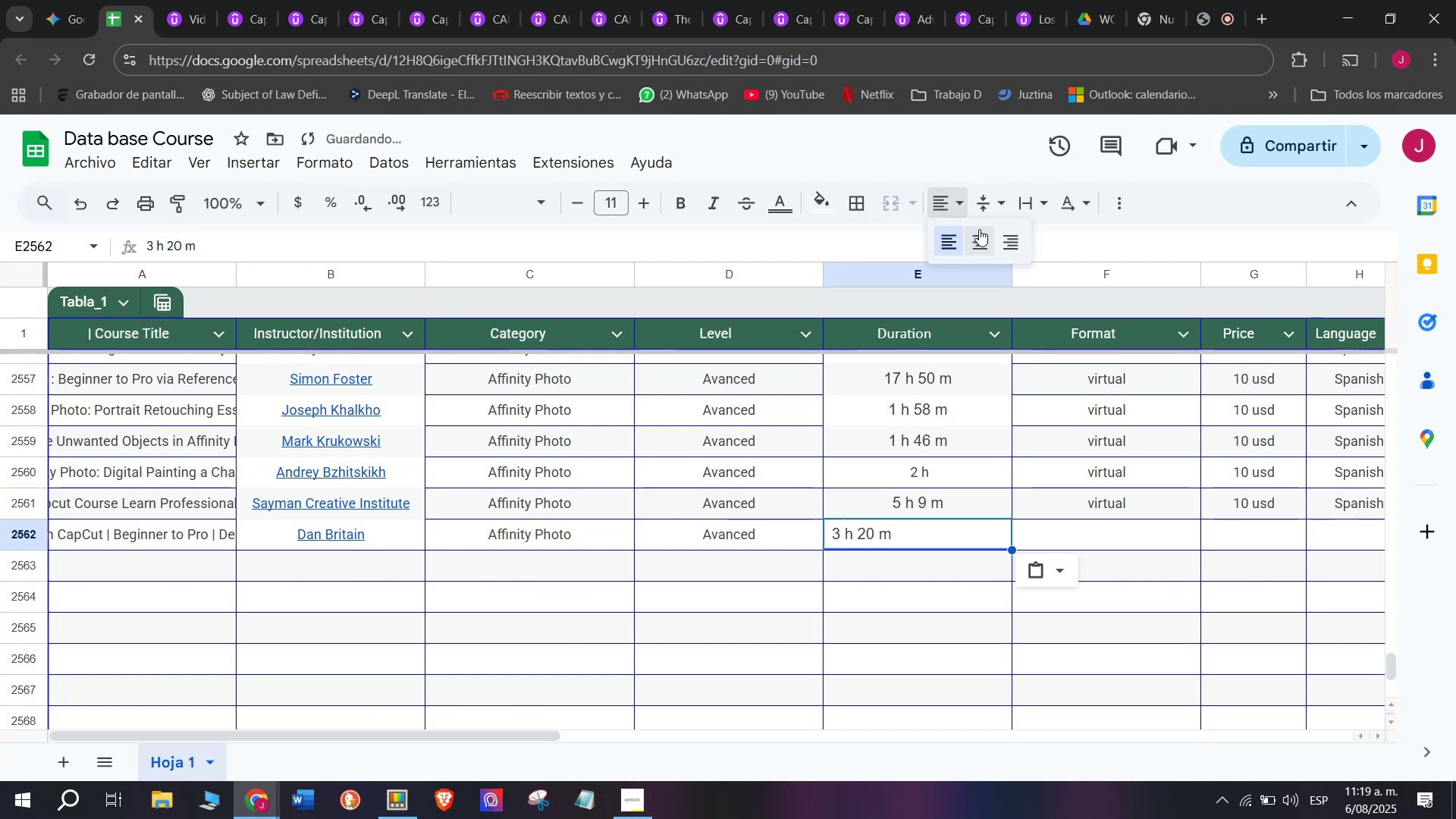 
left_click([982, 231])
 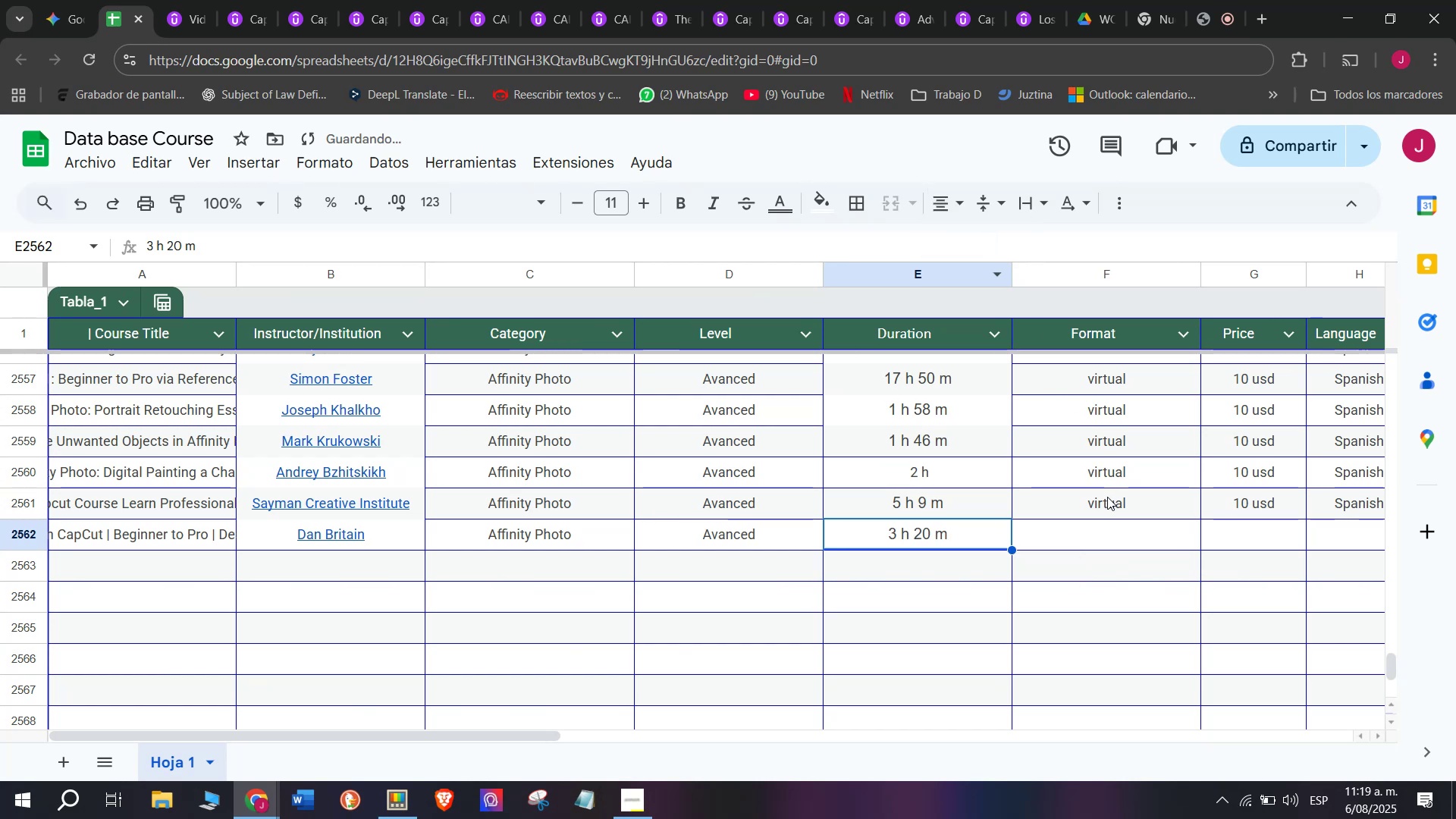 
left_click([1107, 498])
 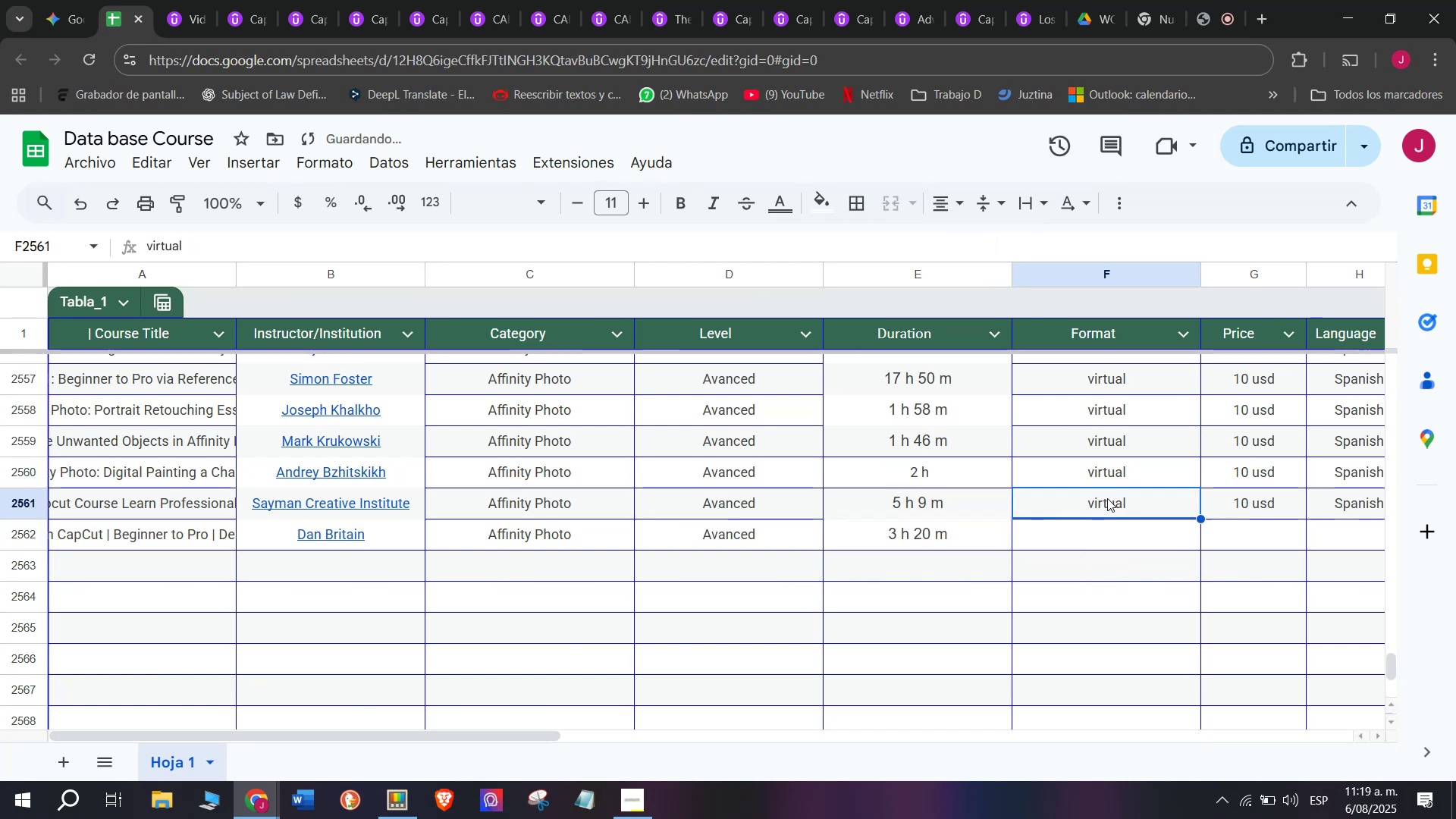 
key(Break)
 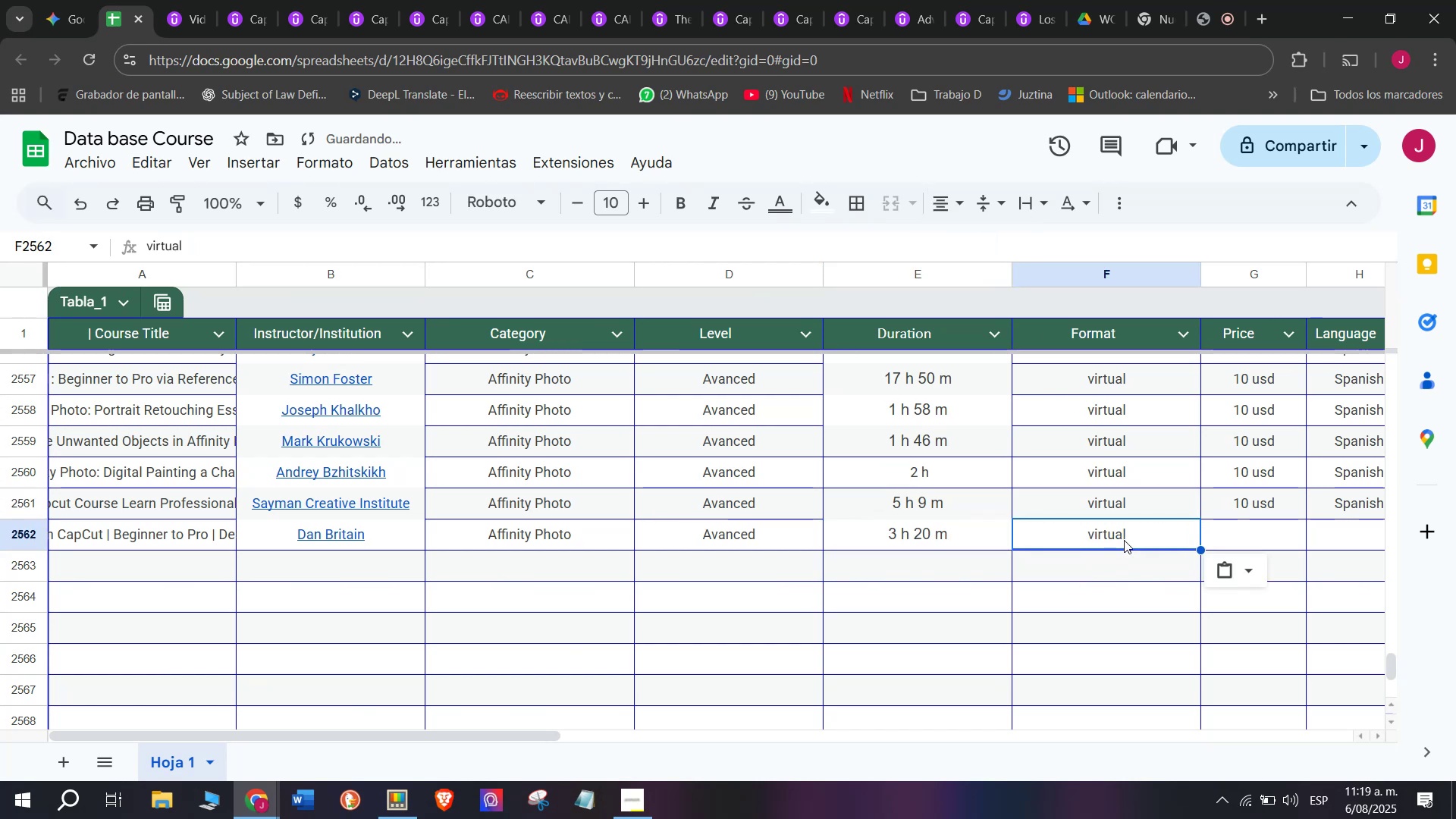 
key(Control+ControlLeft)
 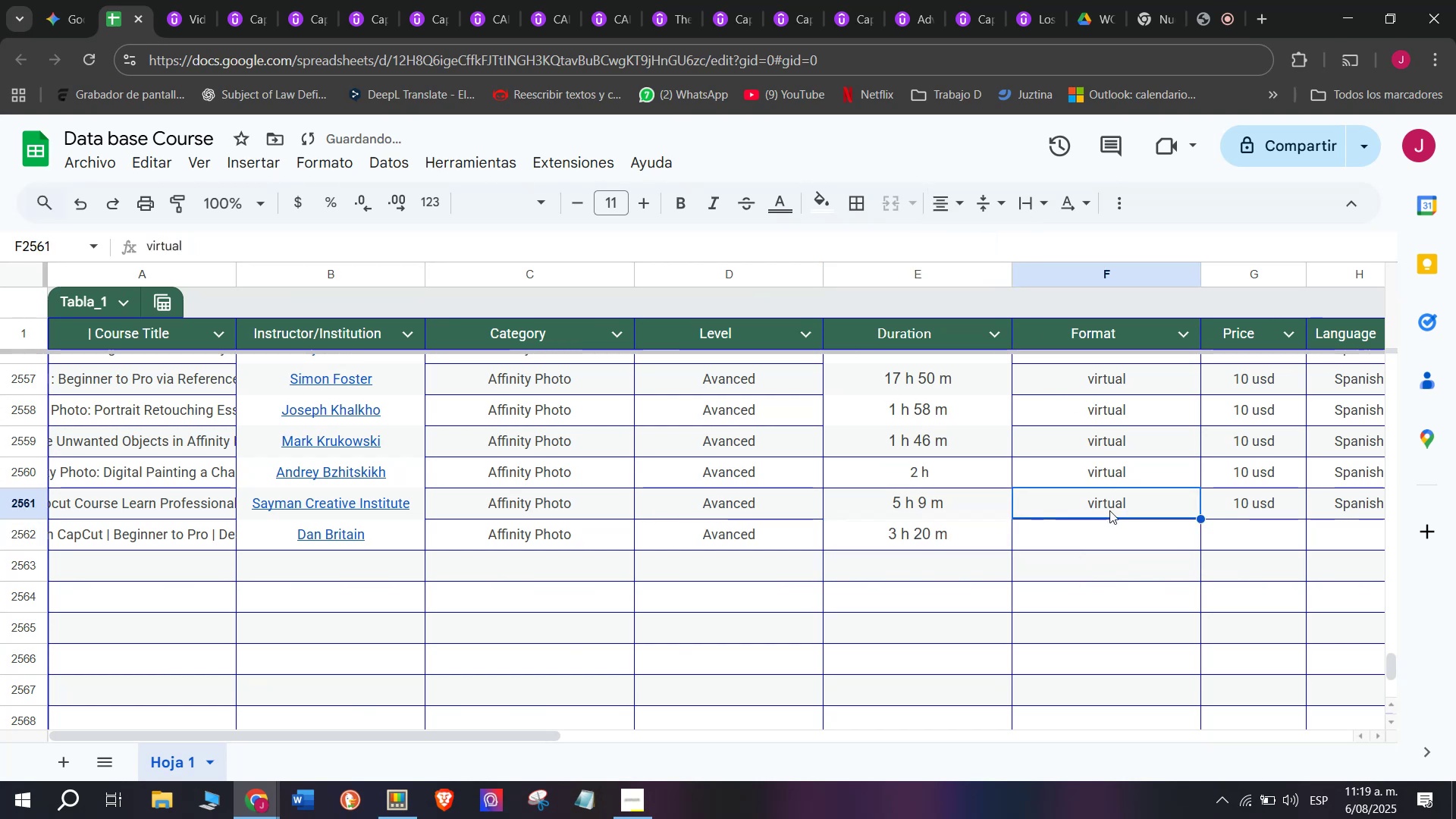 
key(Control+C)
 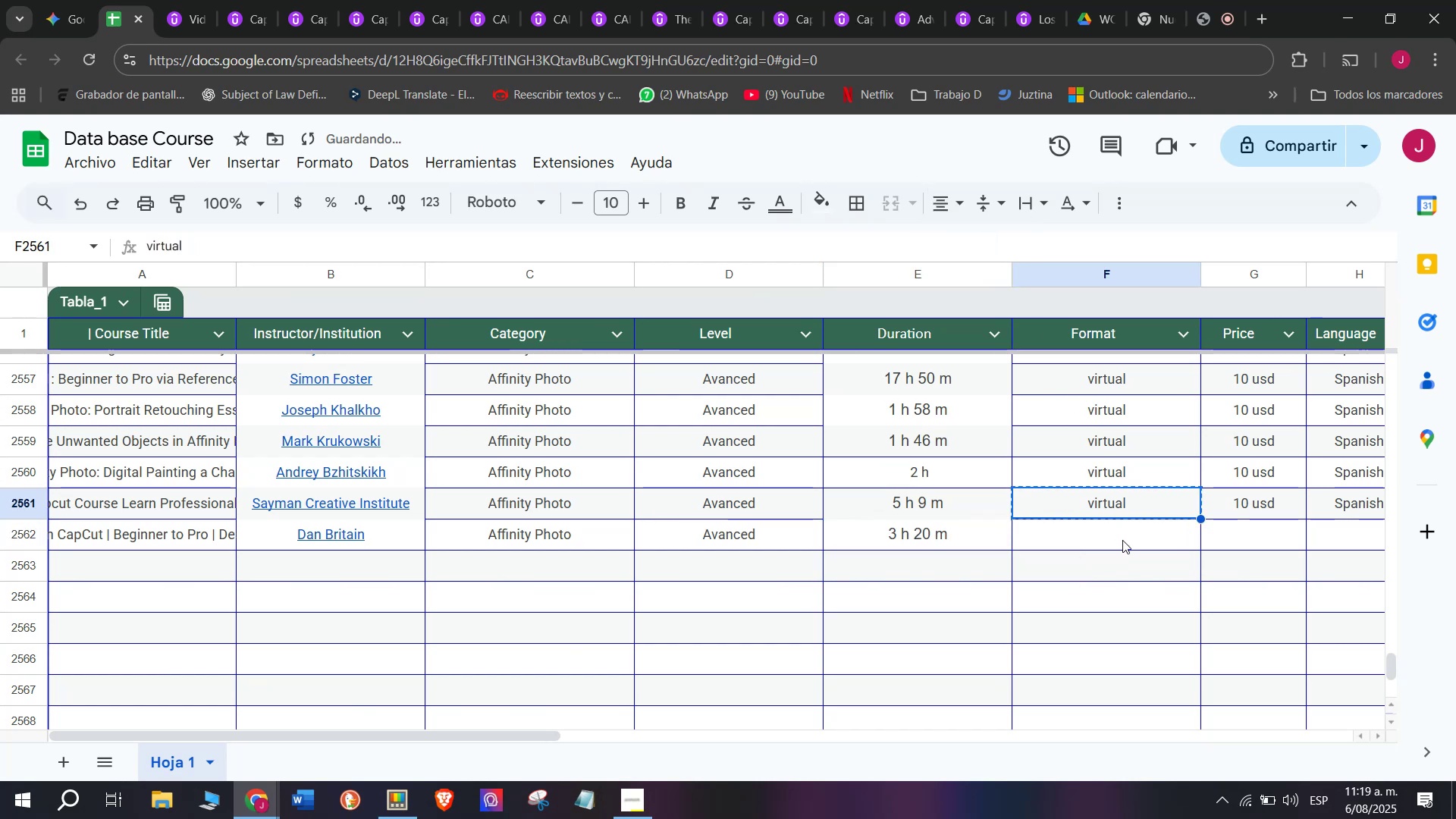 
left_click([1122, 540])
 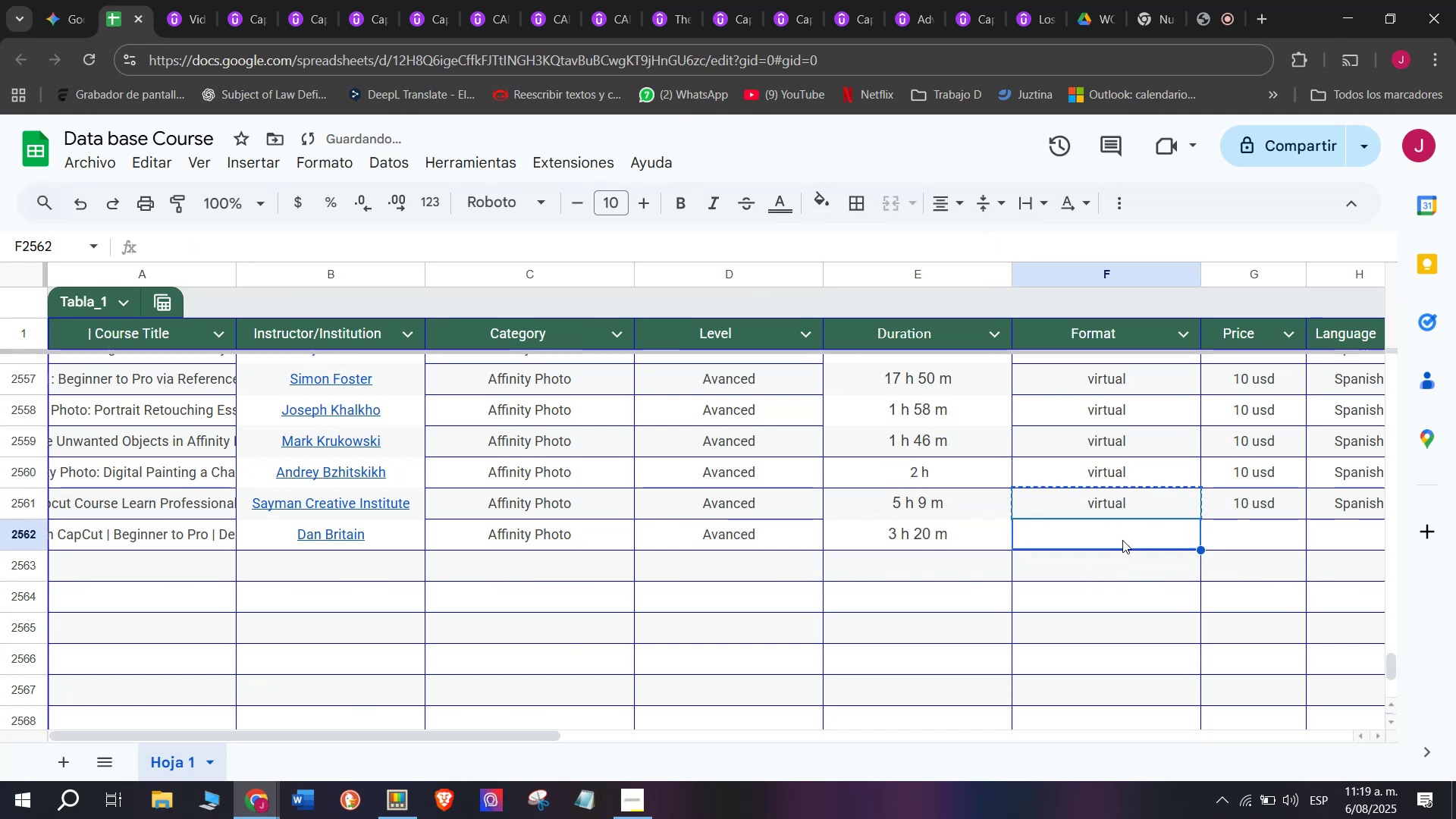 
key(Z)
 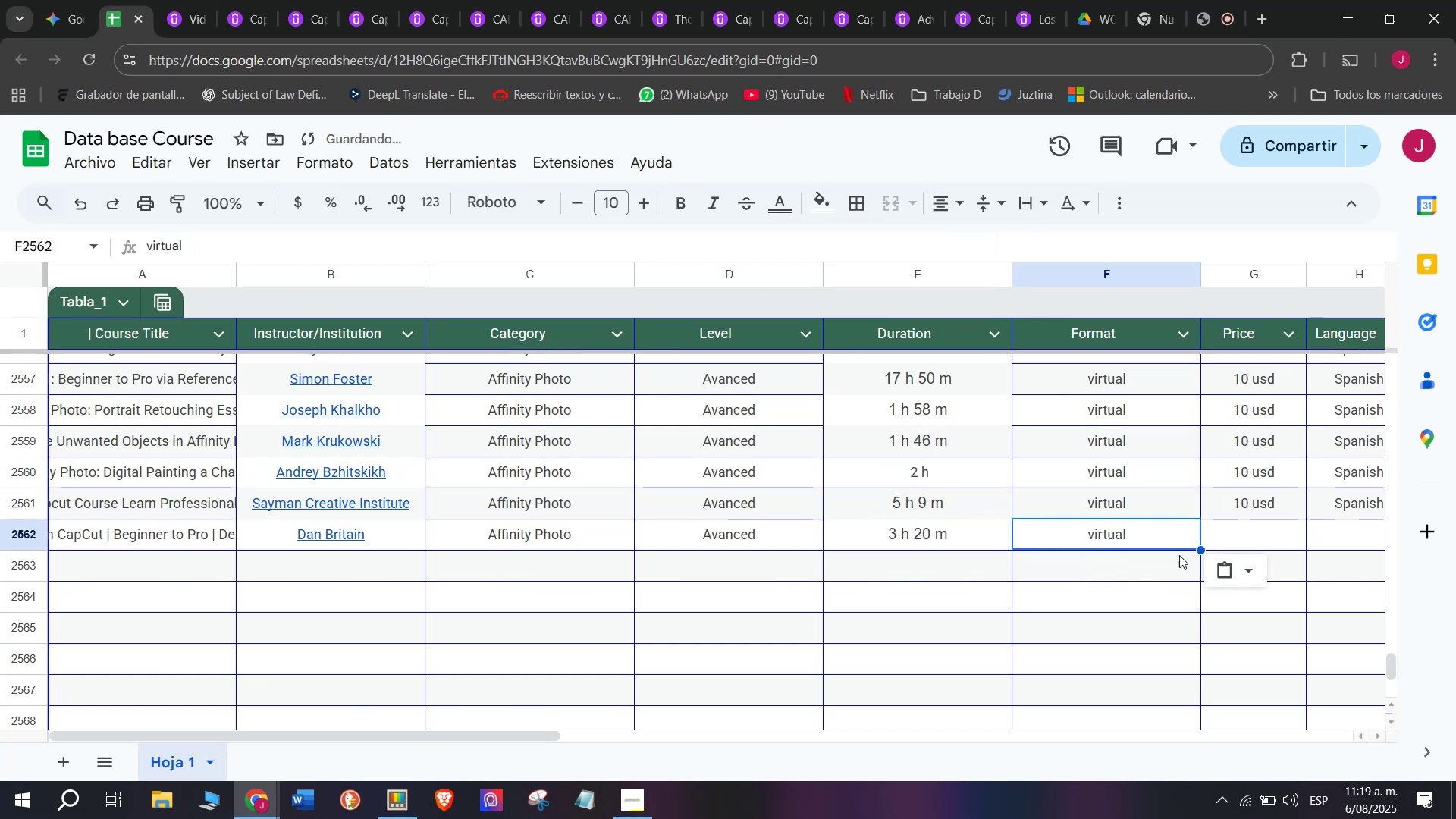 
key(Control+ControlLeft)
 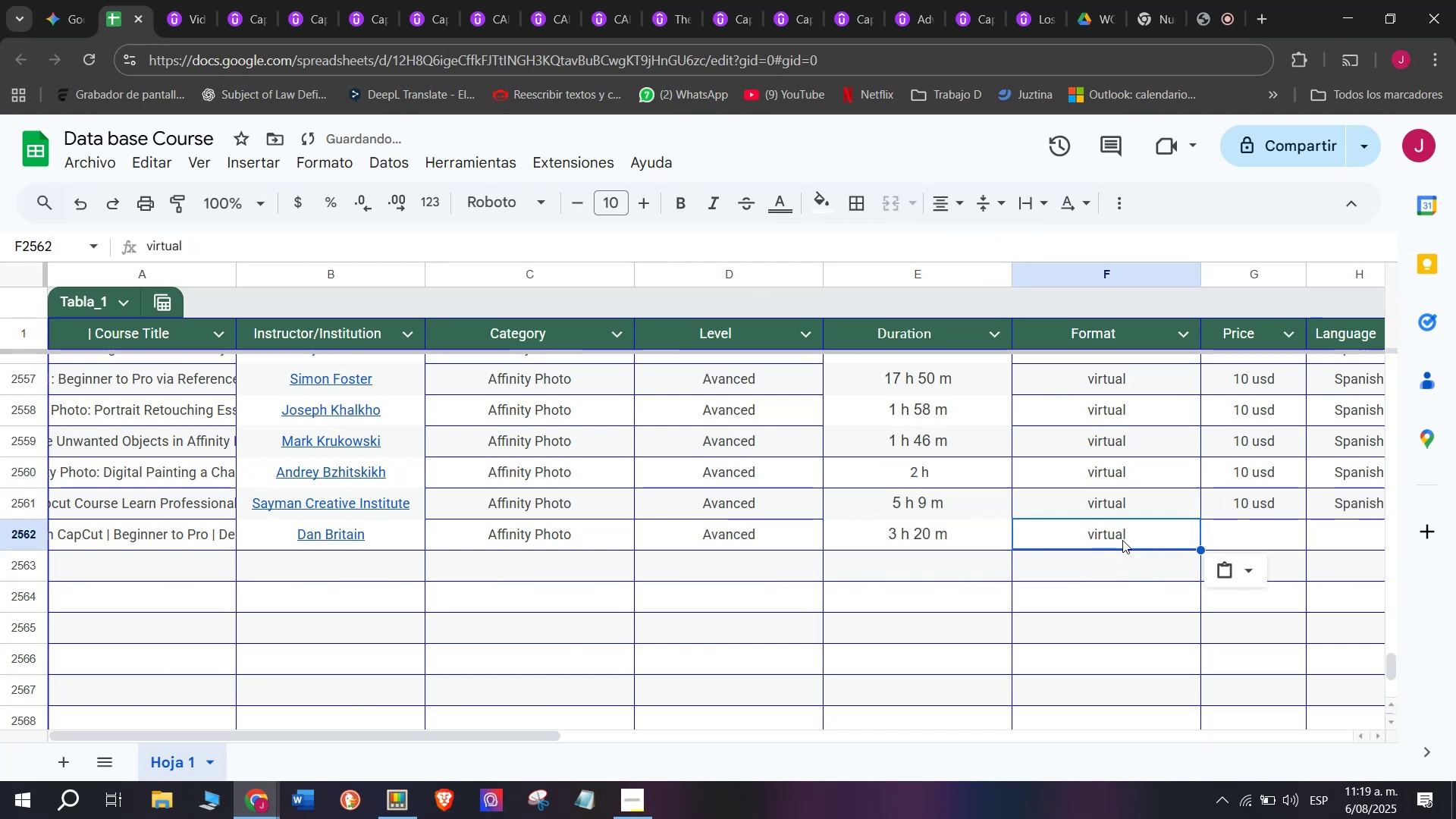 
key(Control+V)
 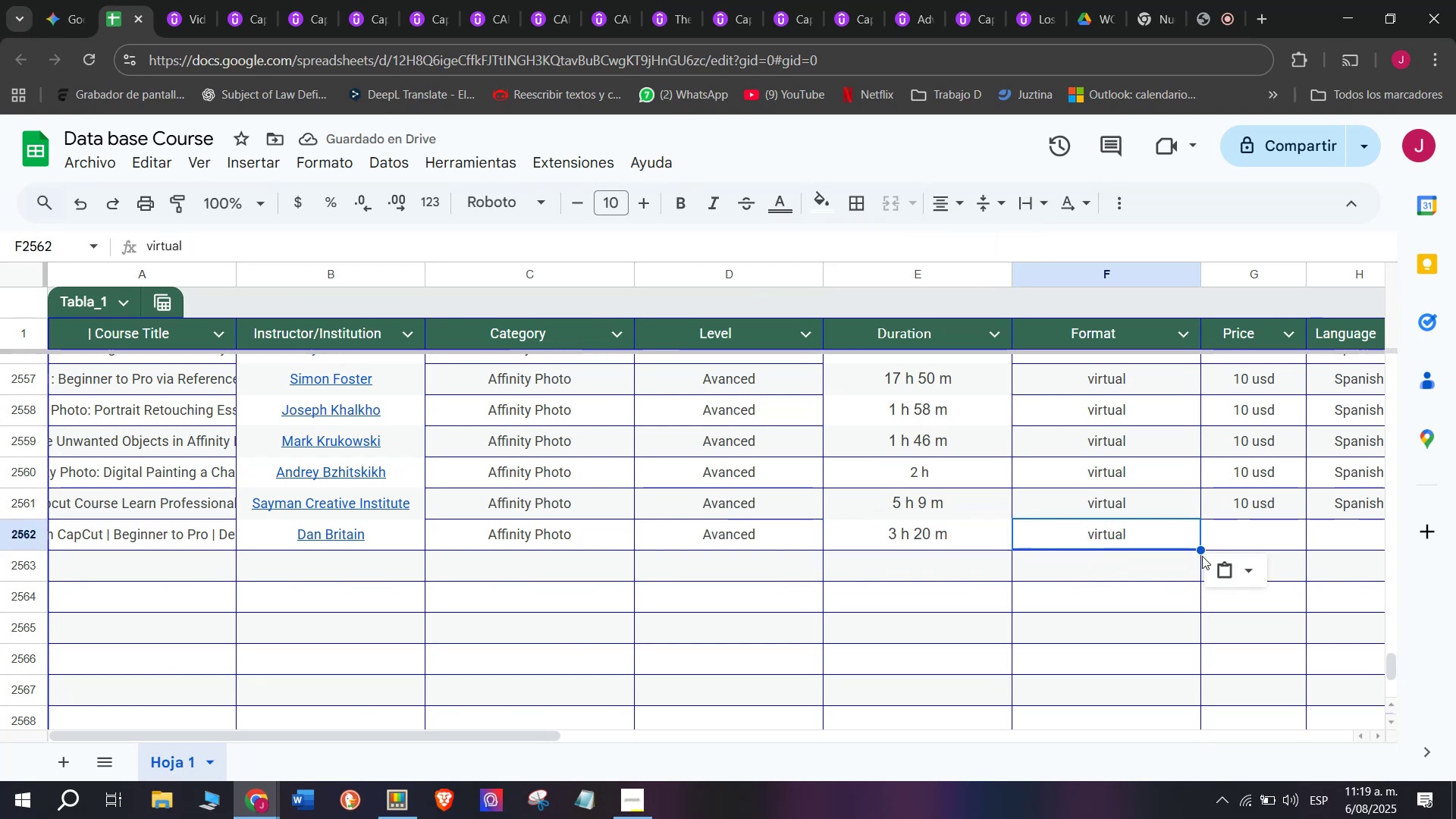 
wait(6.98)
 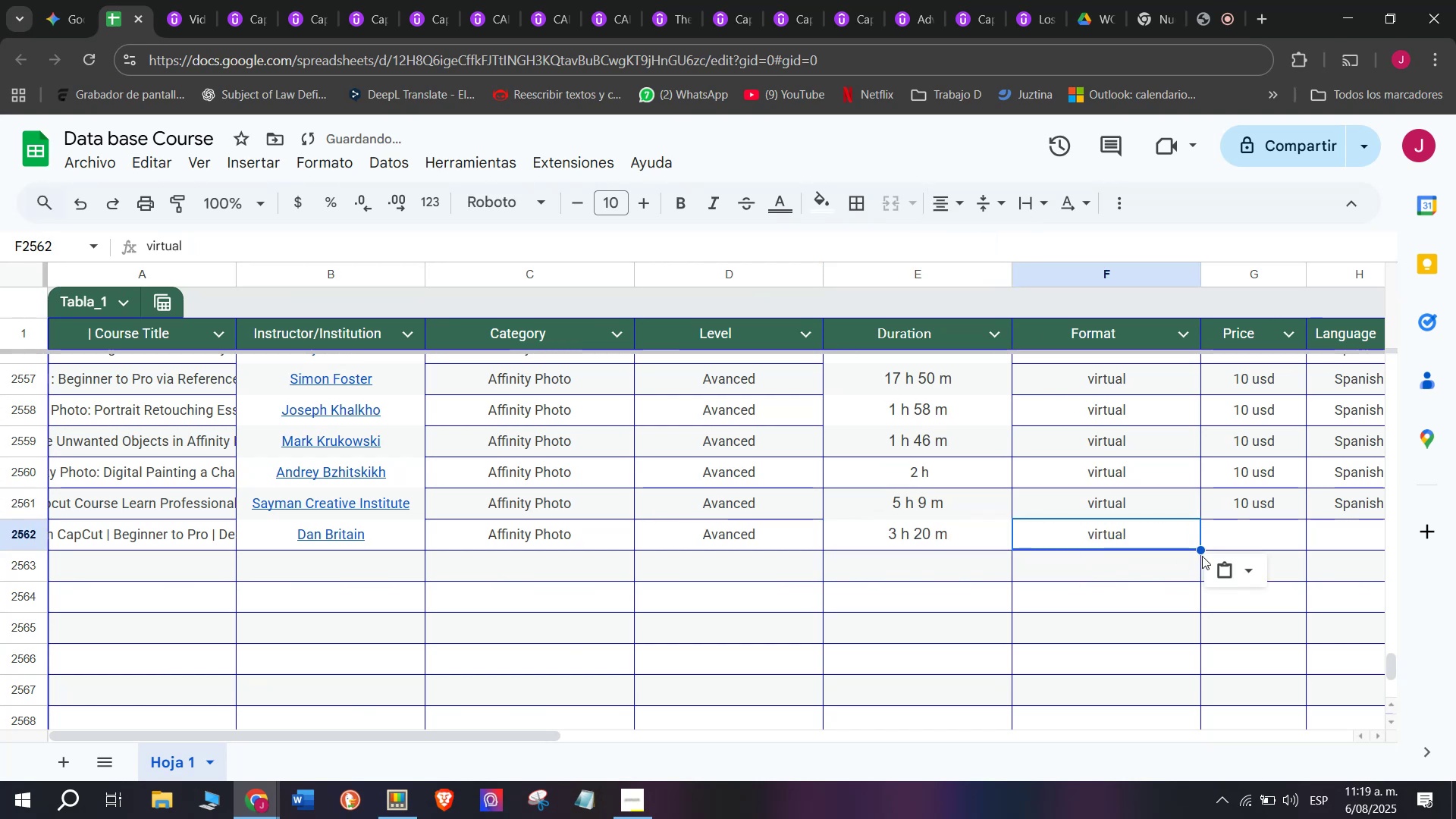 
left_click([1244, 518])
 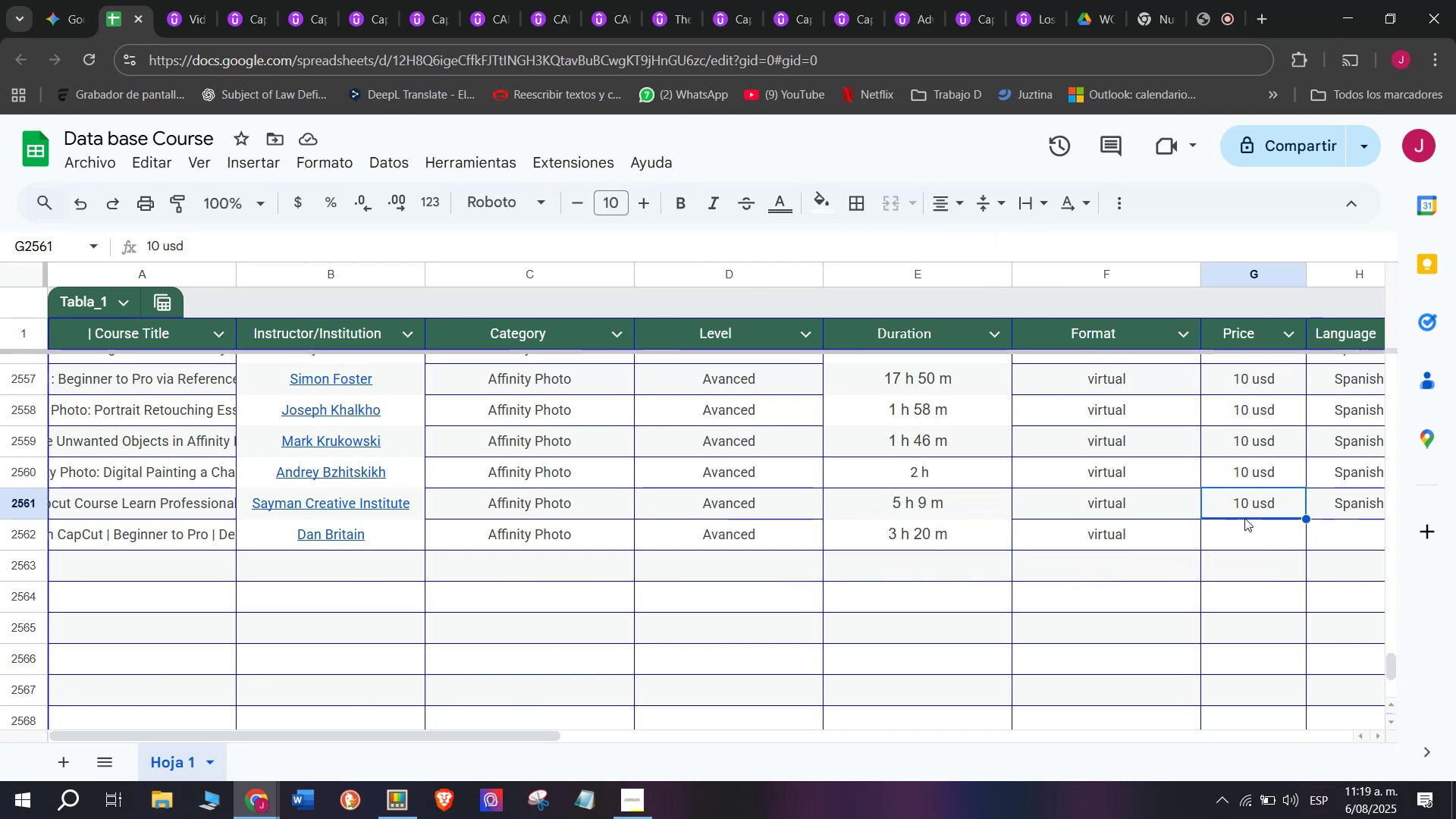 
key(Break)
 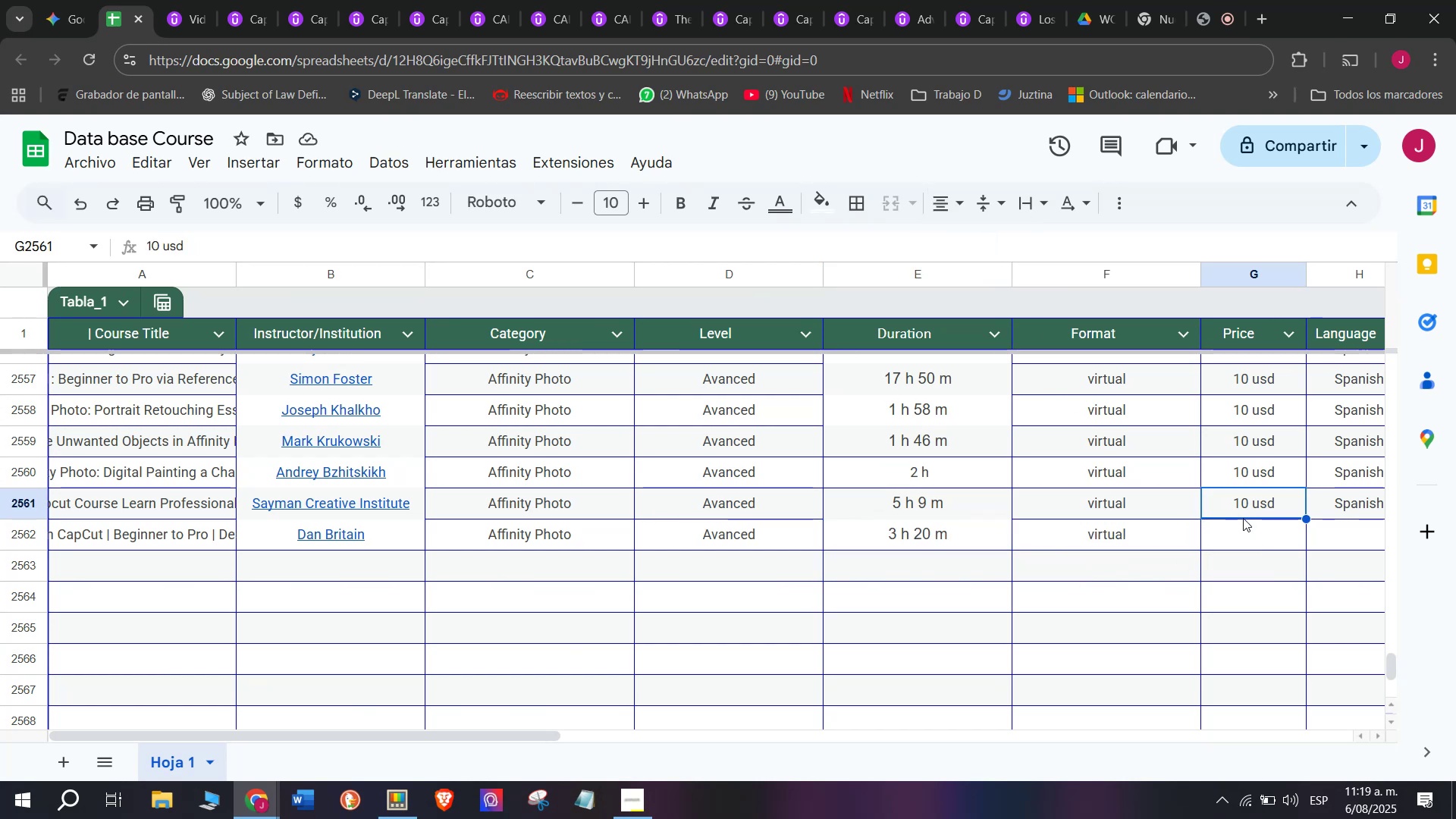 
key(Control+ControlLeft)
 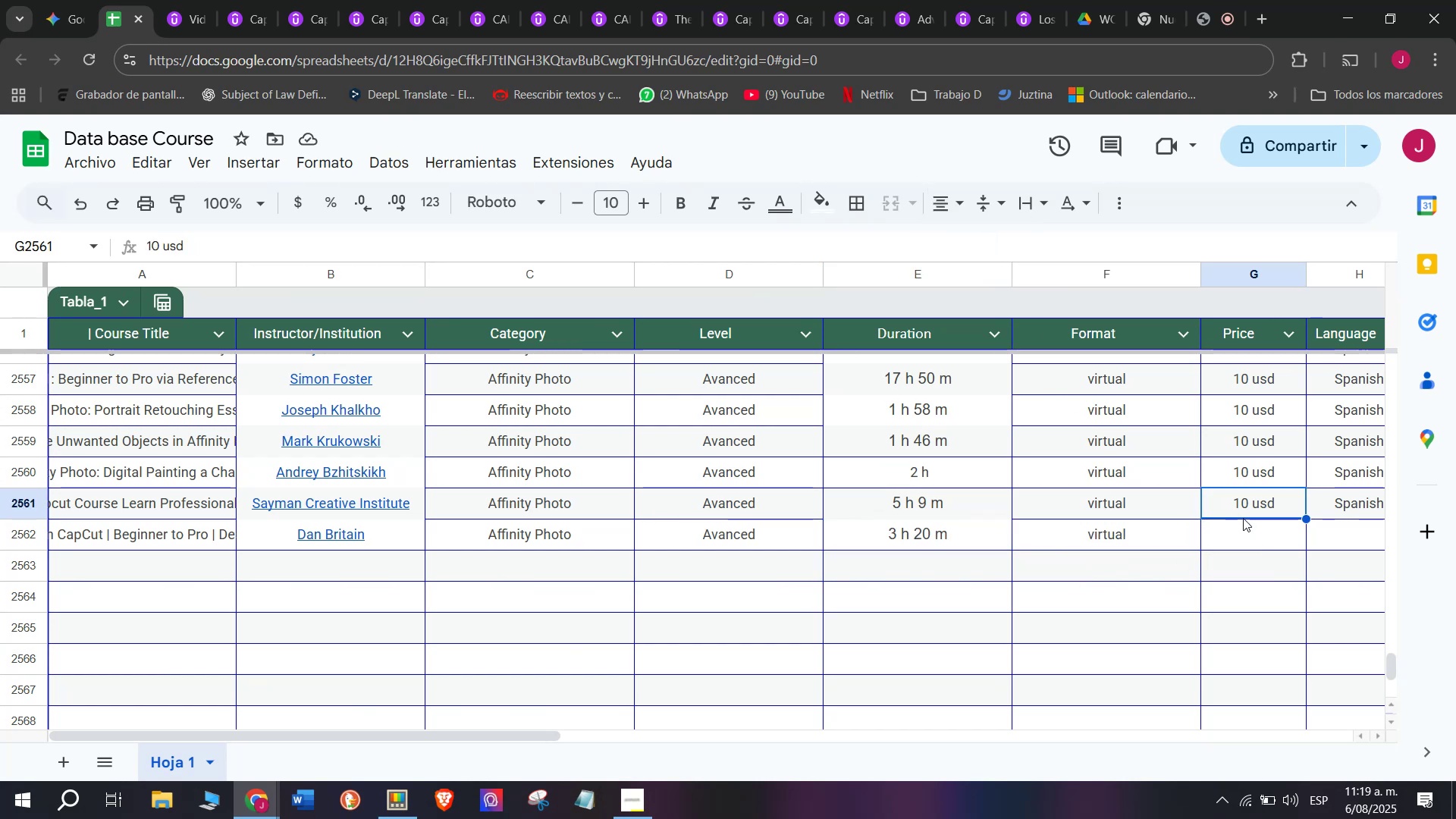 
key(Control+C)
 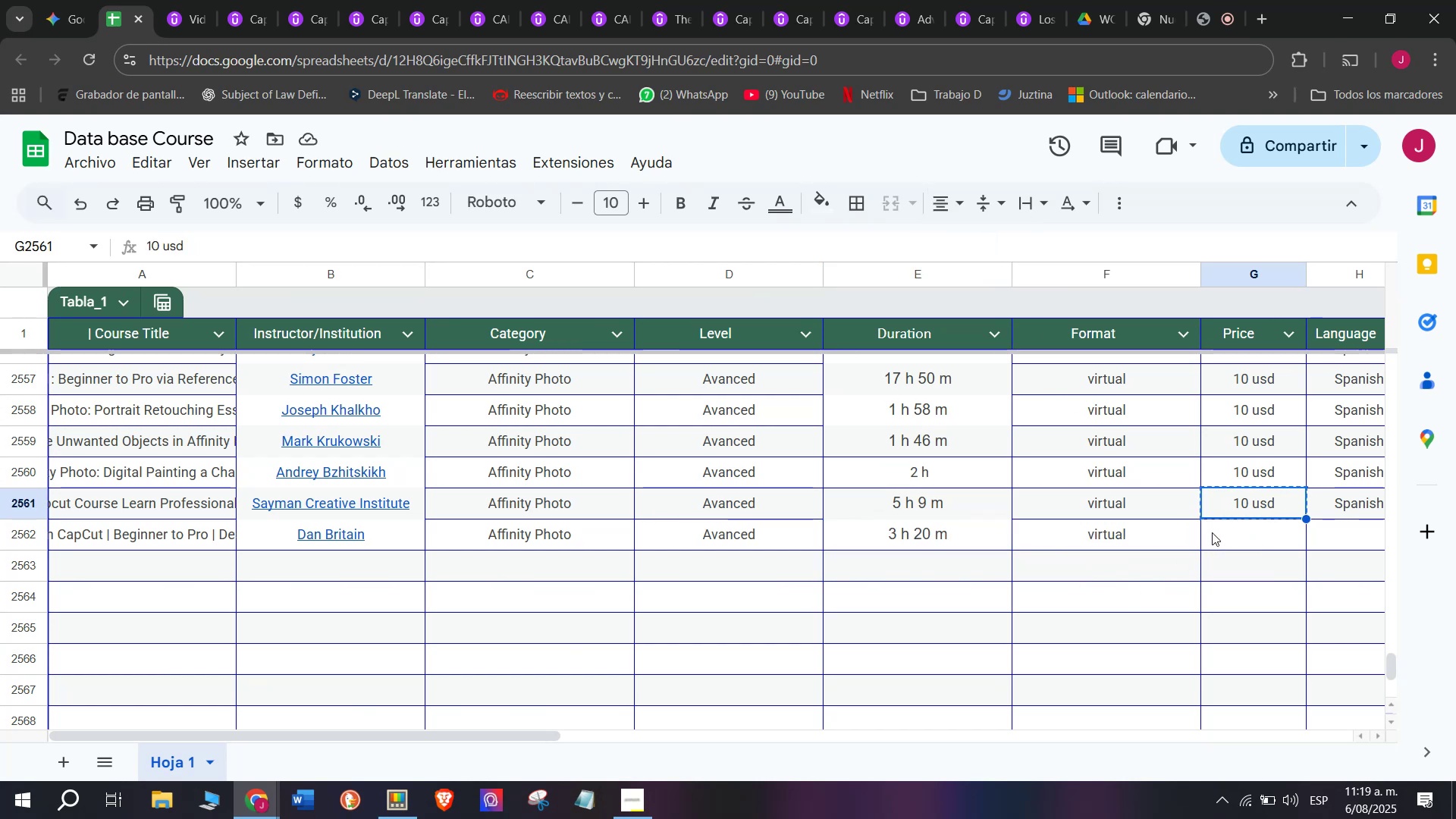 
left_click([1236, 548])
 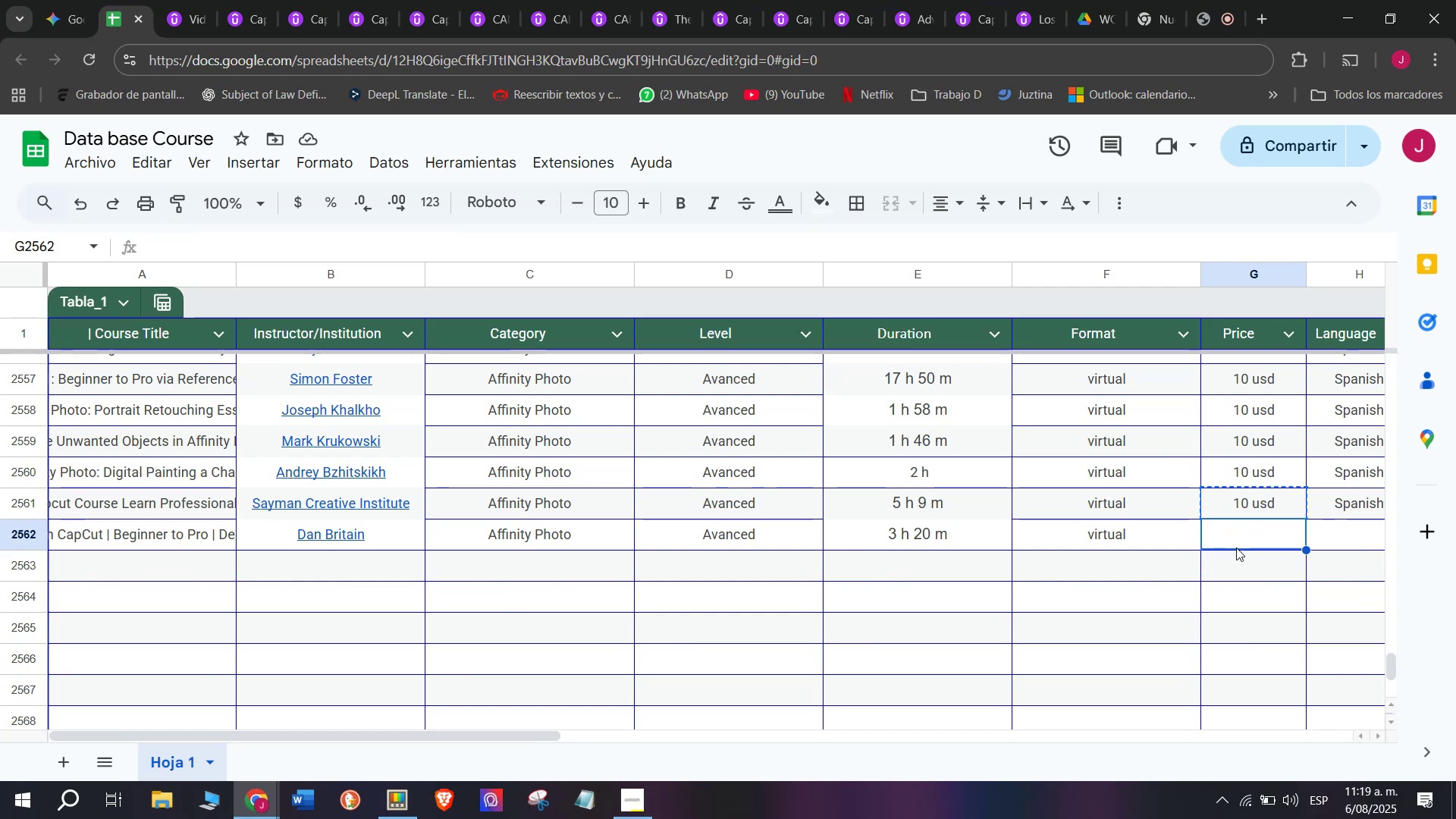 
key(Z)
 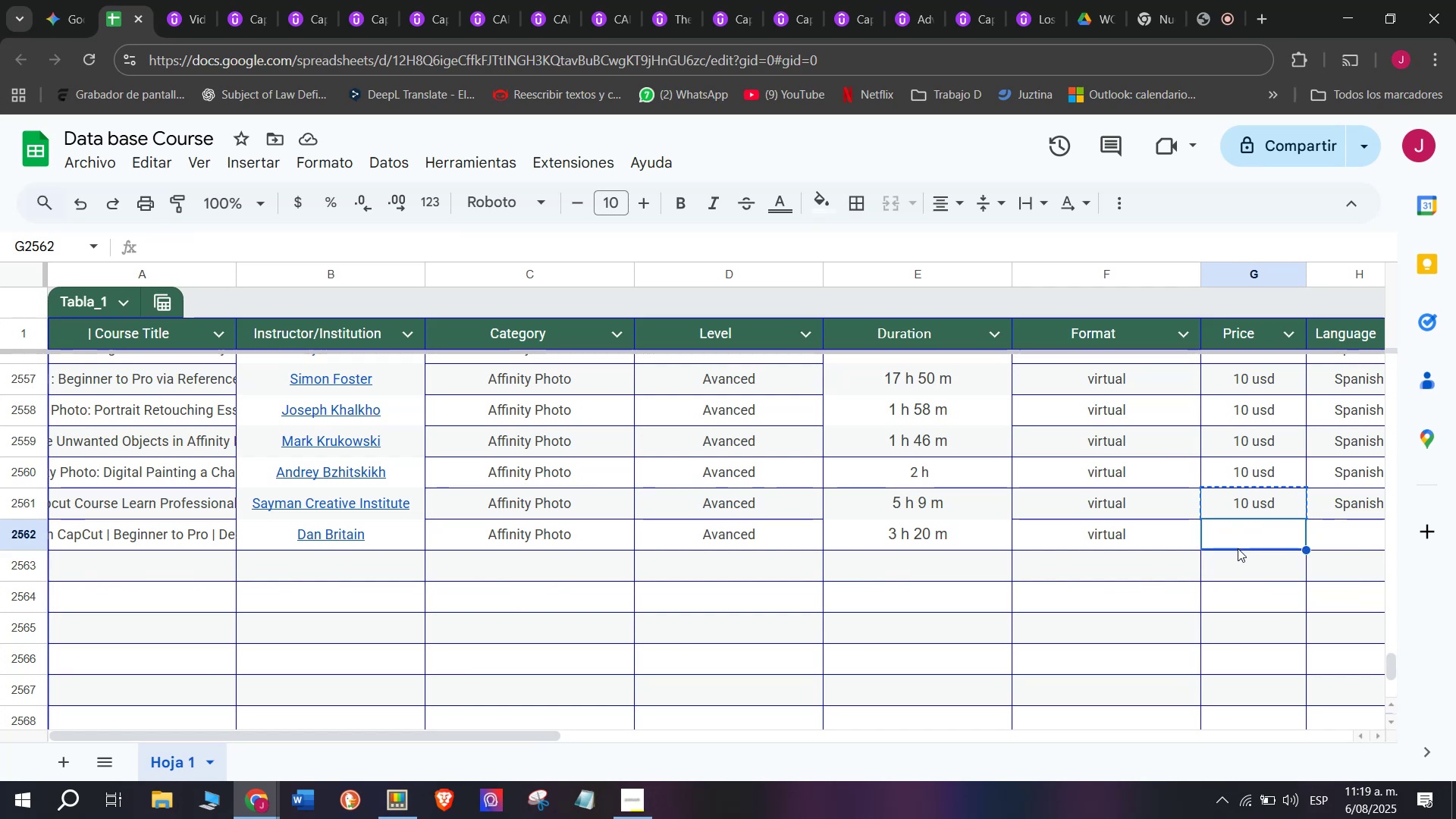 
key(Control+ControlLeft)
 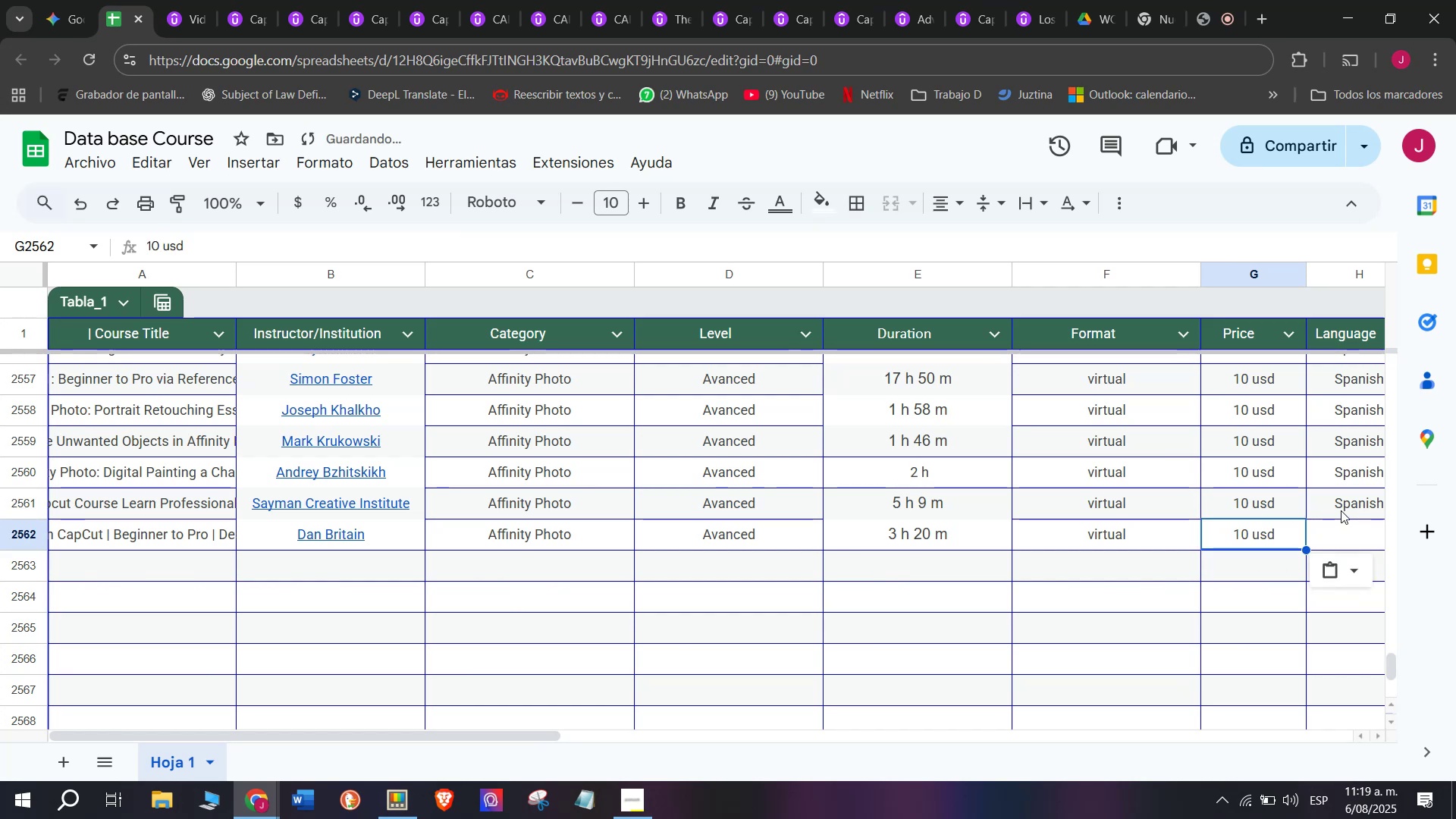 
key(Control+V)
 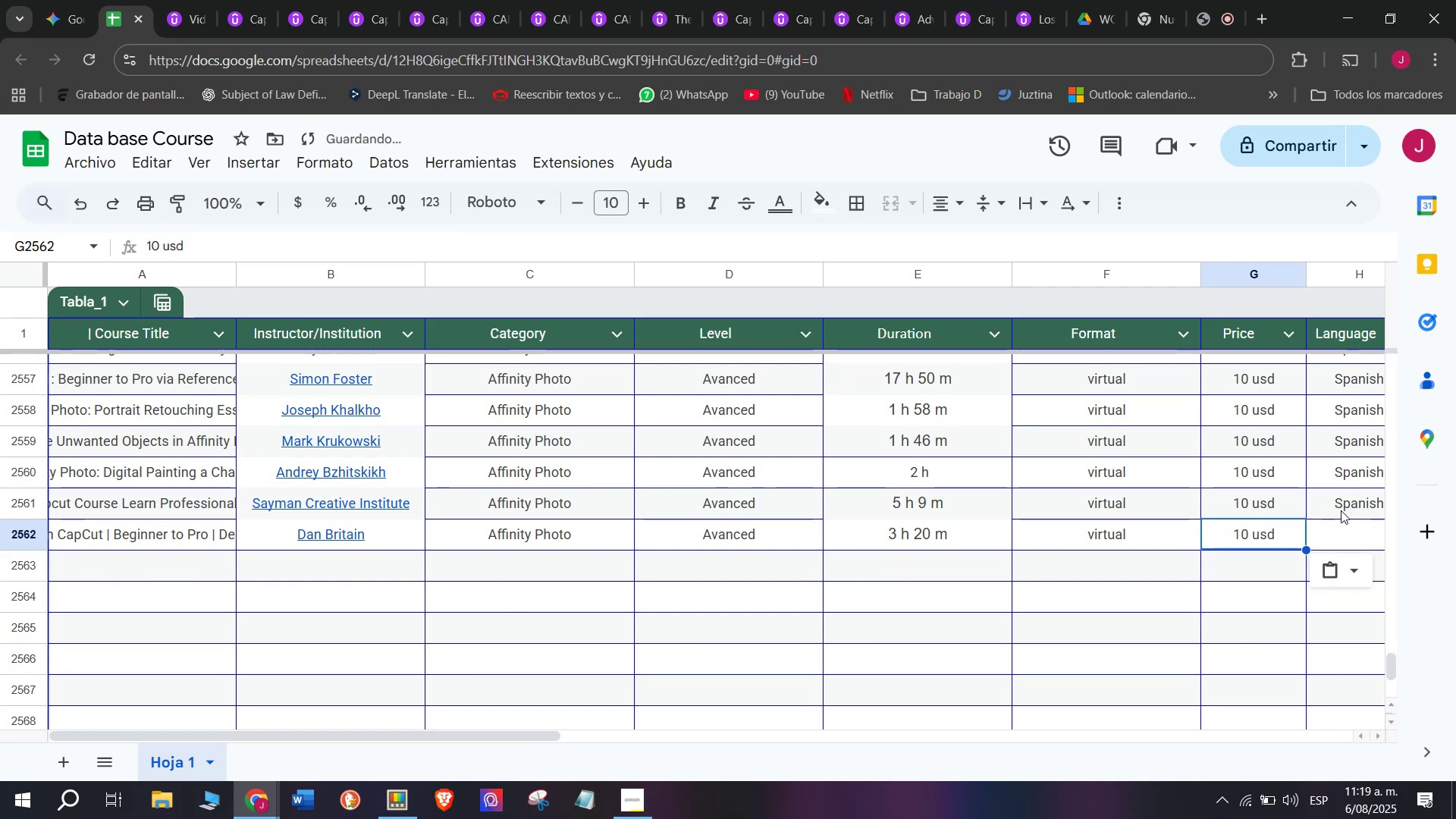 
left_click([1341, 510])
 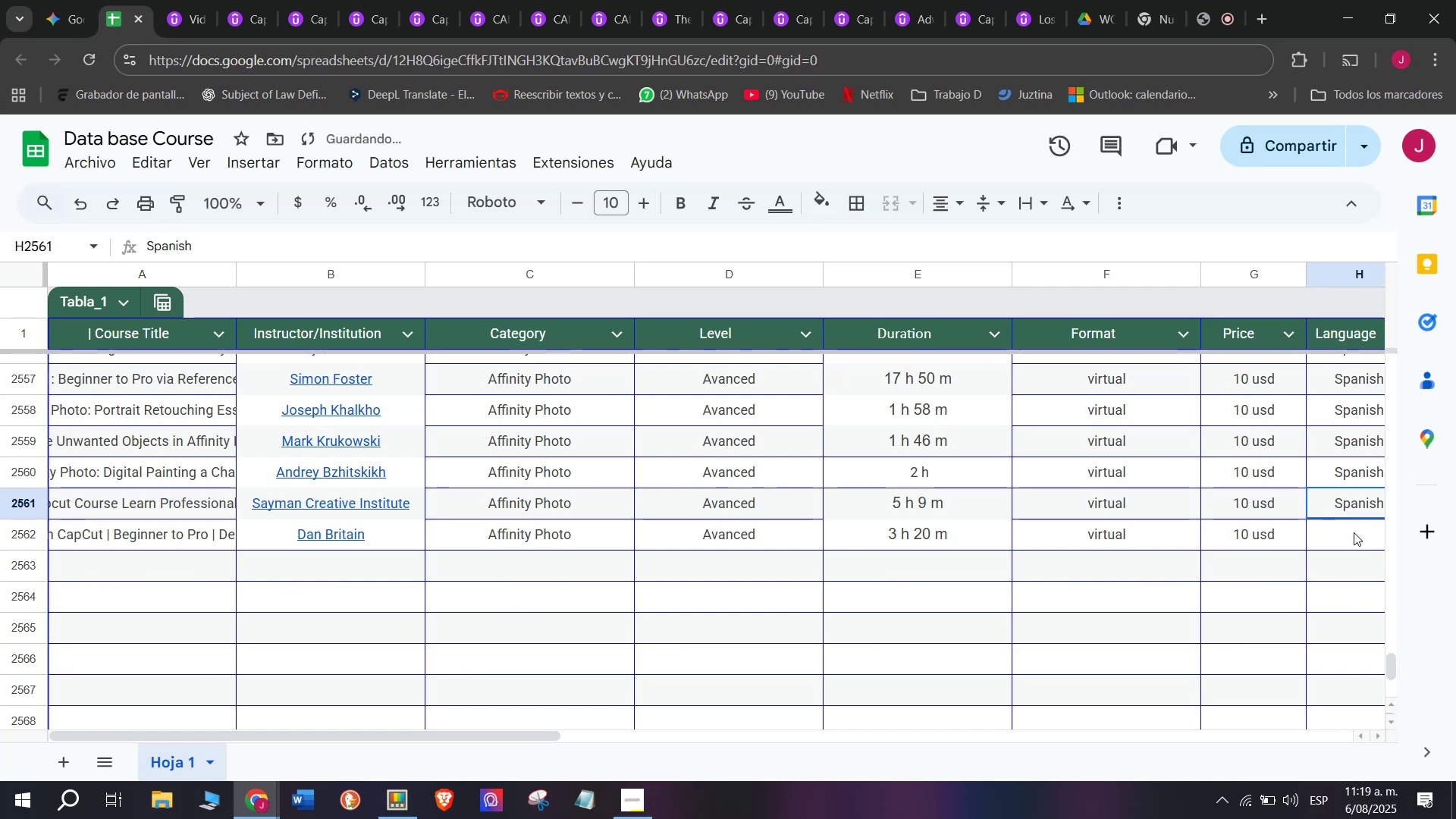 
key(Break)
 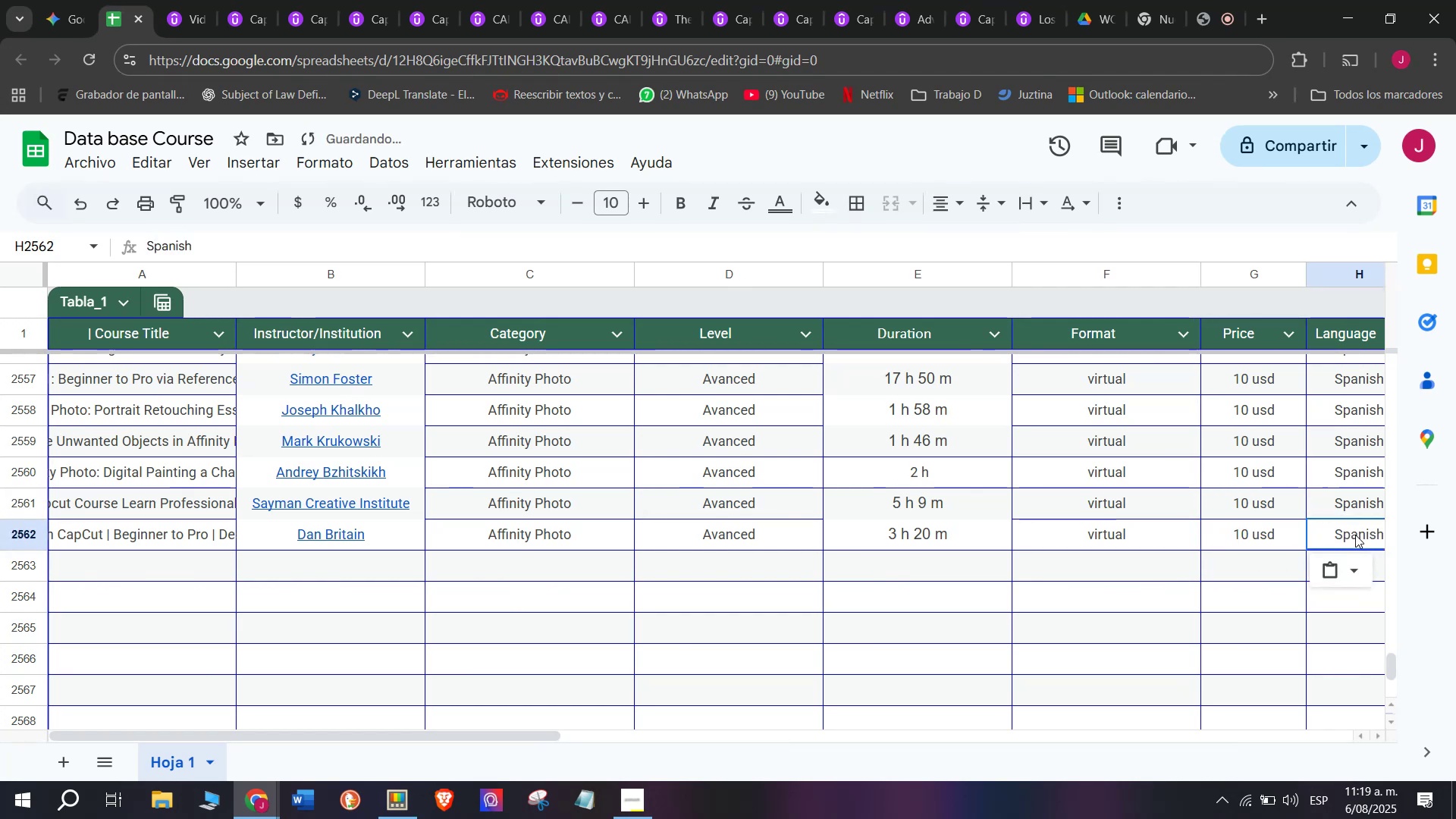 
key(Control+ControlLeft)
 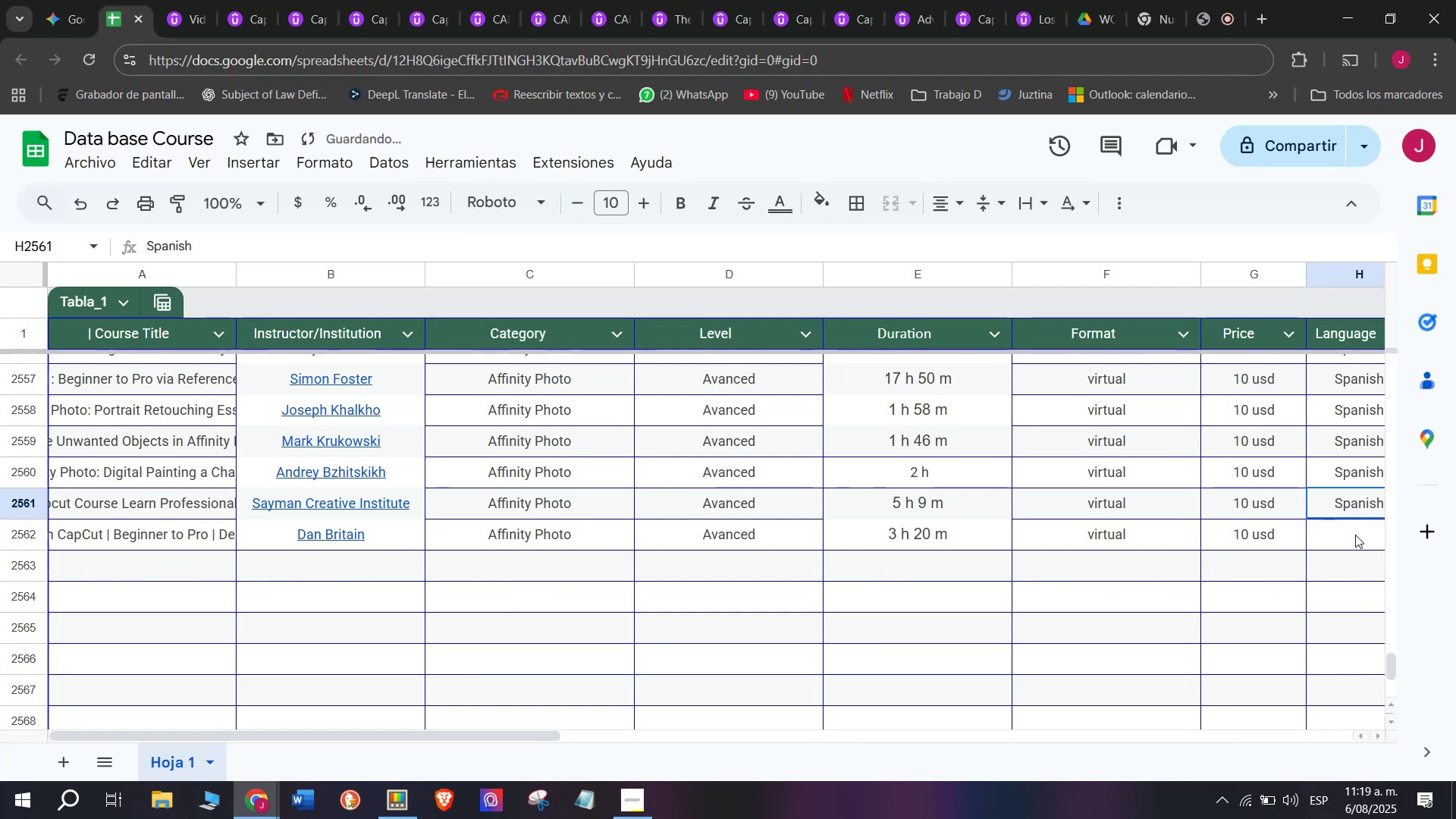 
key(Control+C)
 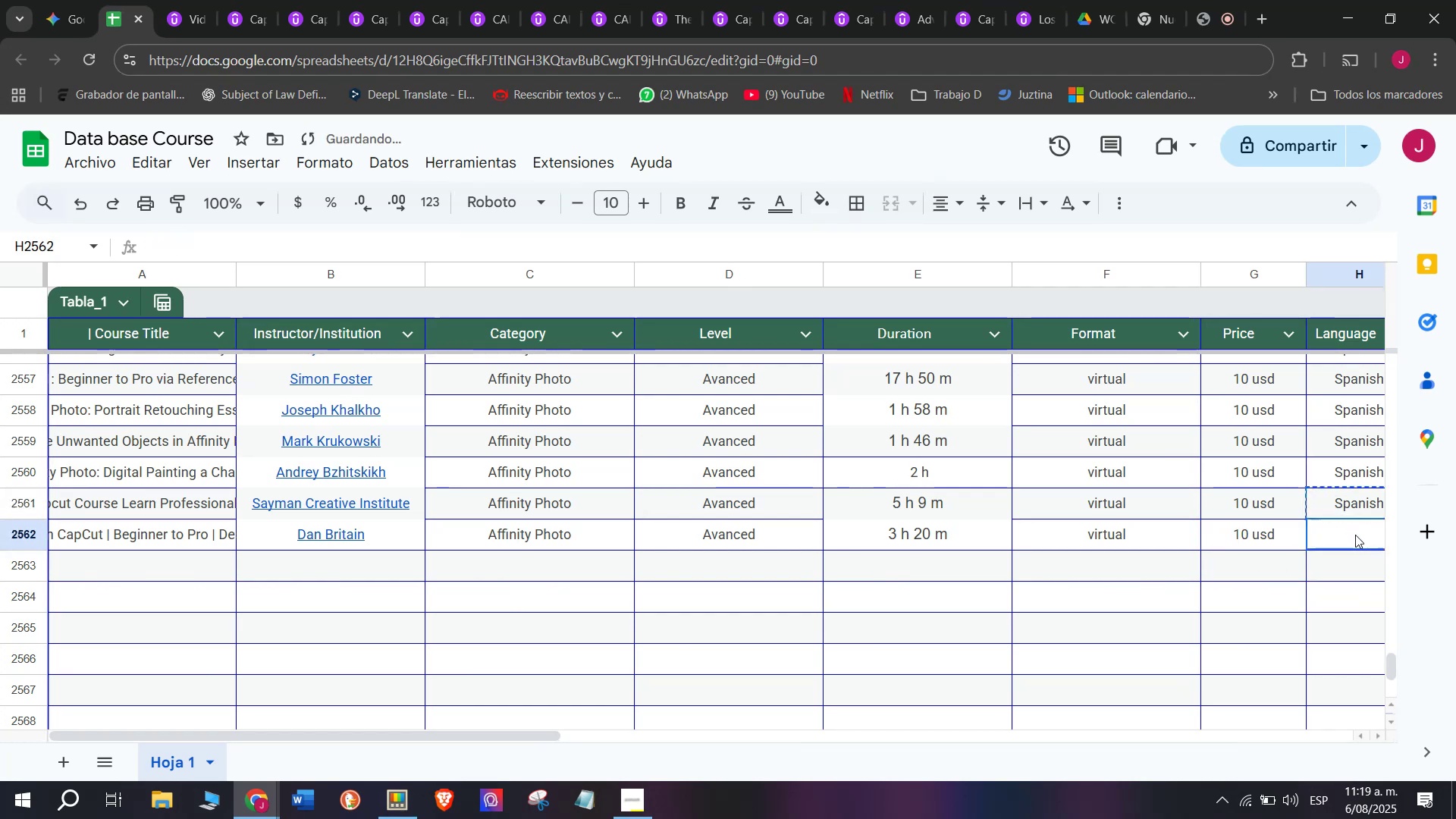 
left_click([1355, 535])
 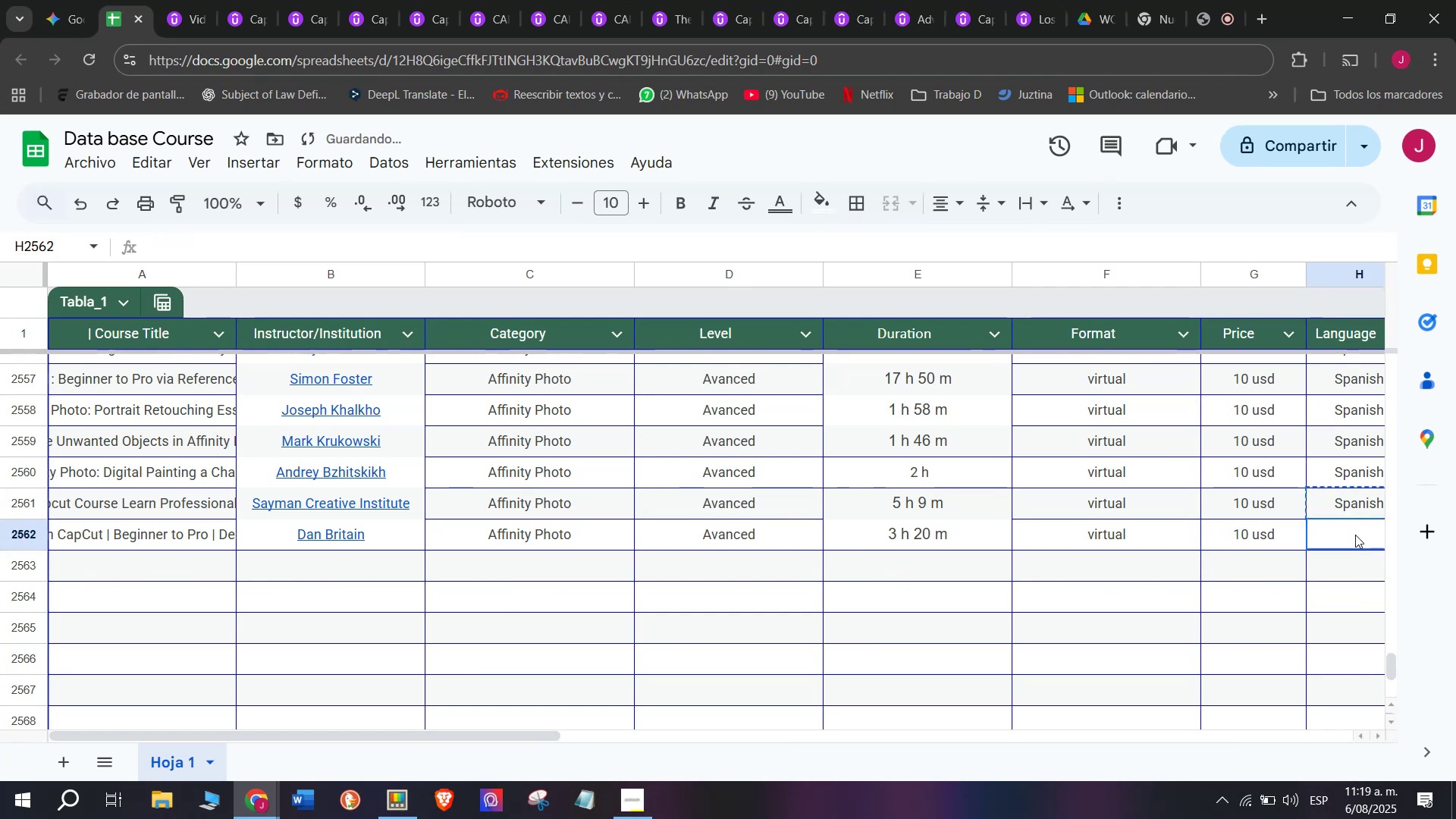 
key(Z)
 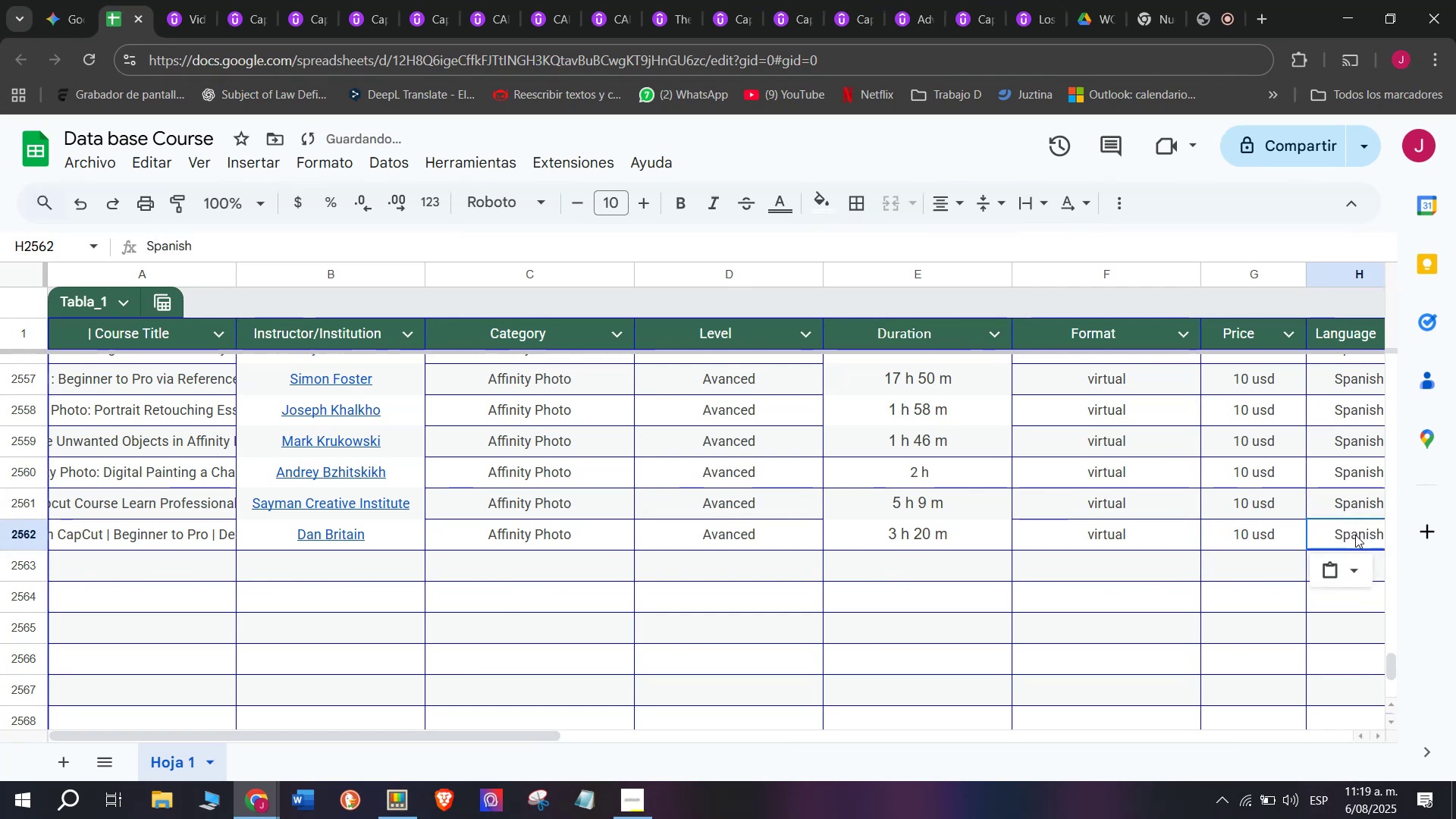 
key(Control+ControlLeft)
 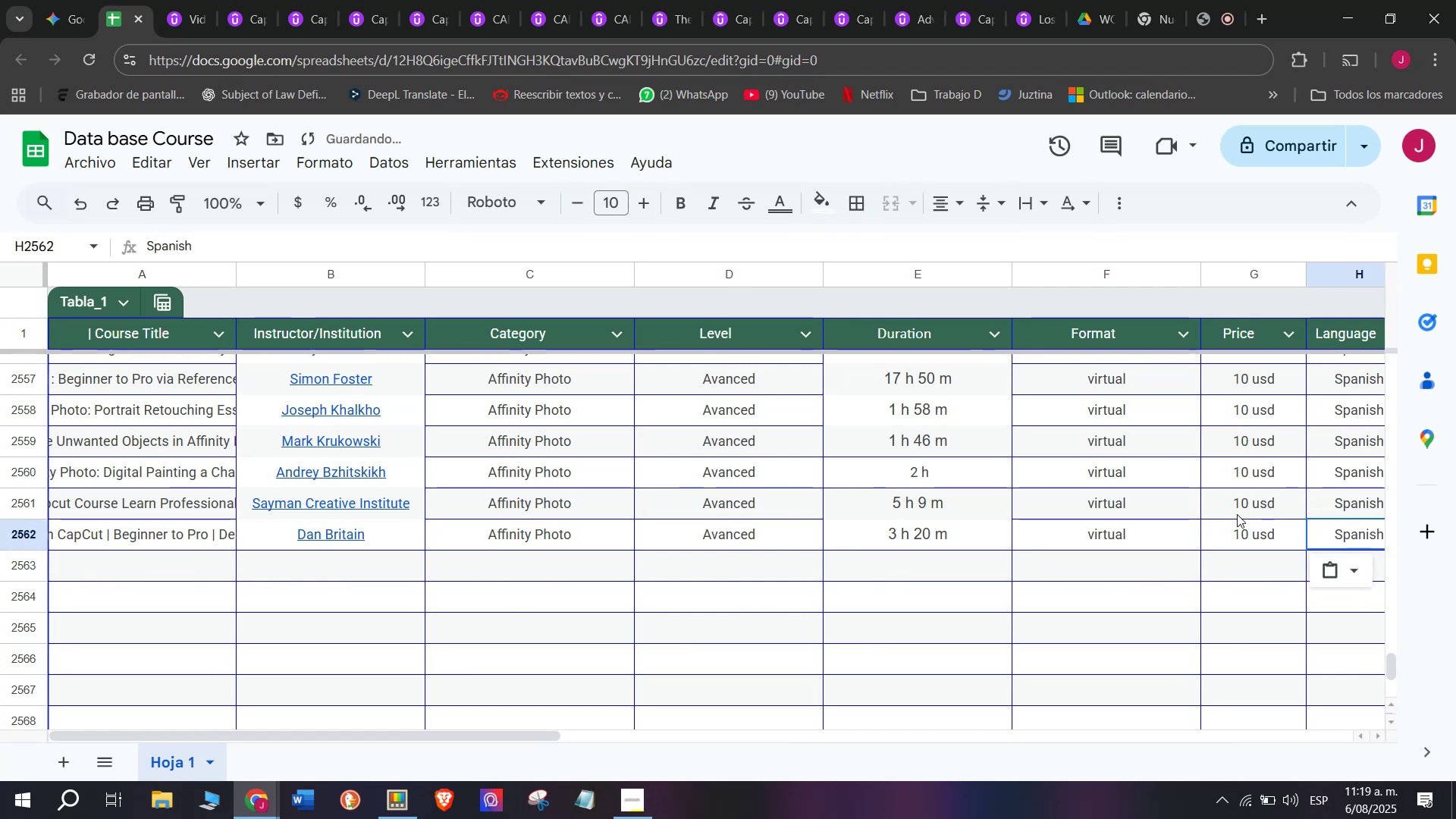 
key(Control+V)
 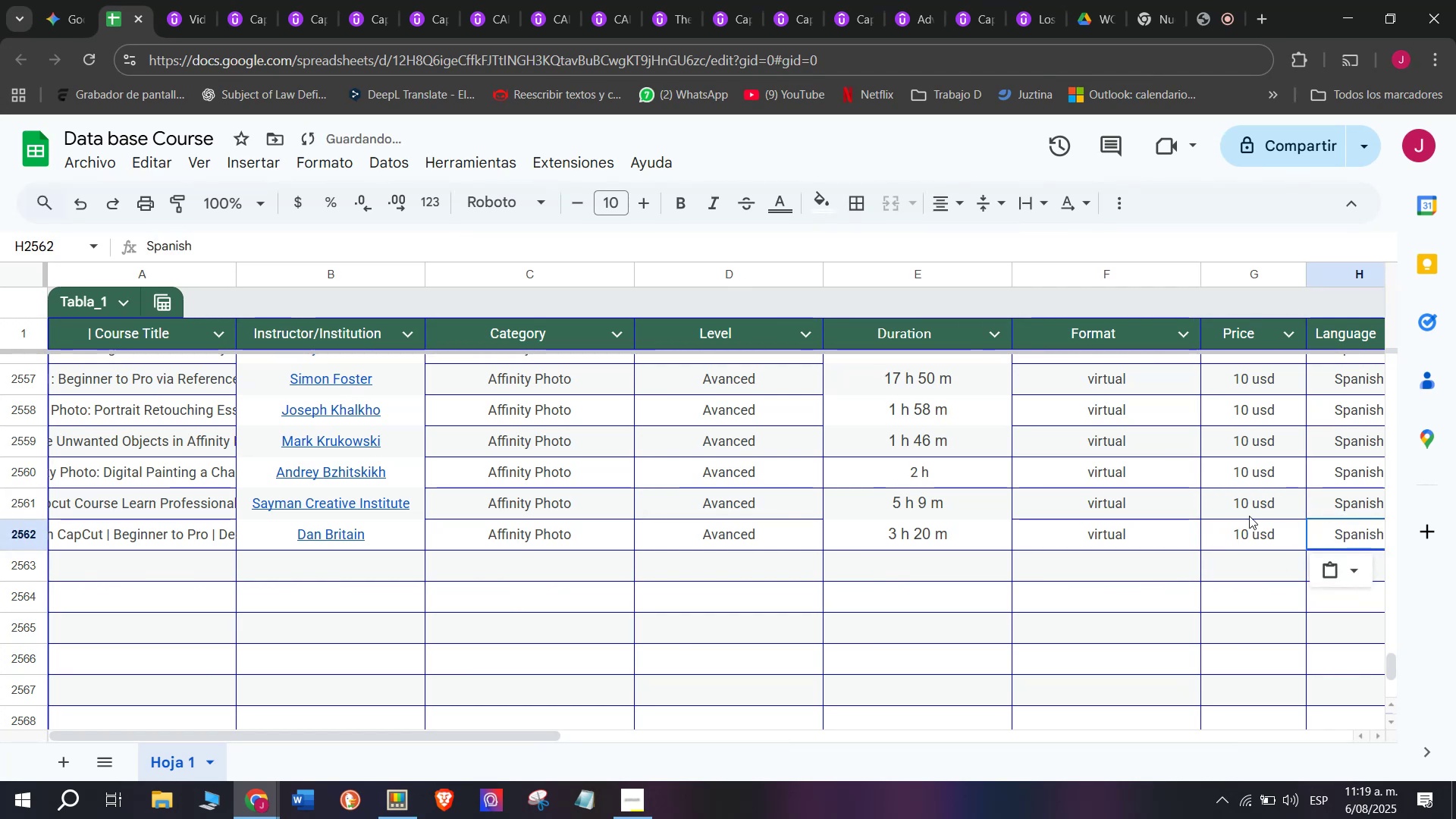 
scroll: coordinate [433, 560], scroll_direction: down, amount: 3.0
 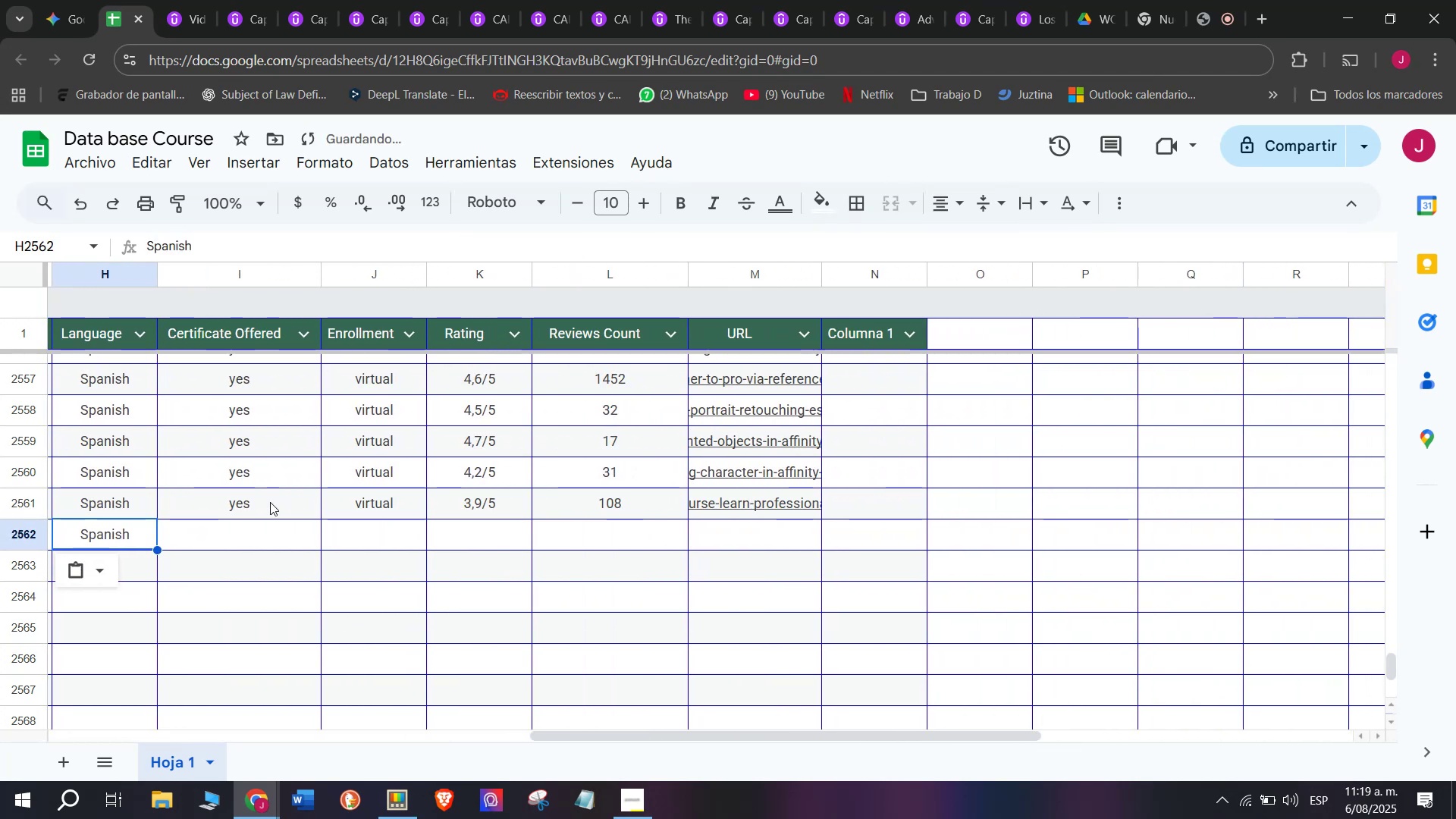 
left_click([268, 507])
 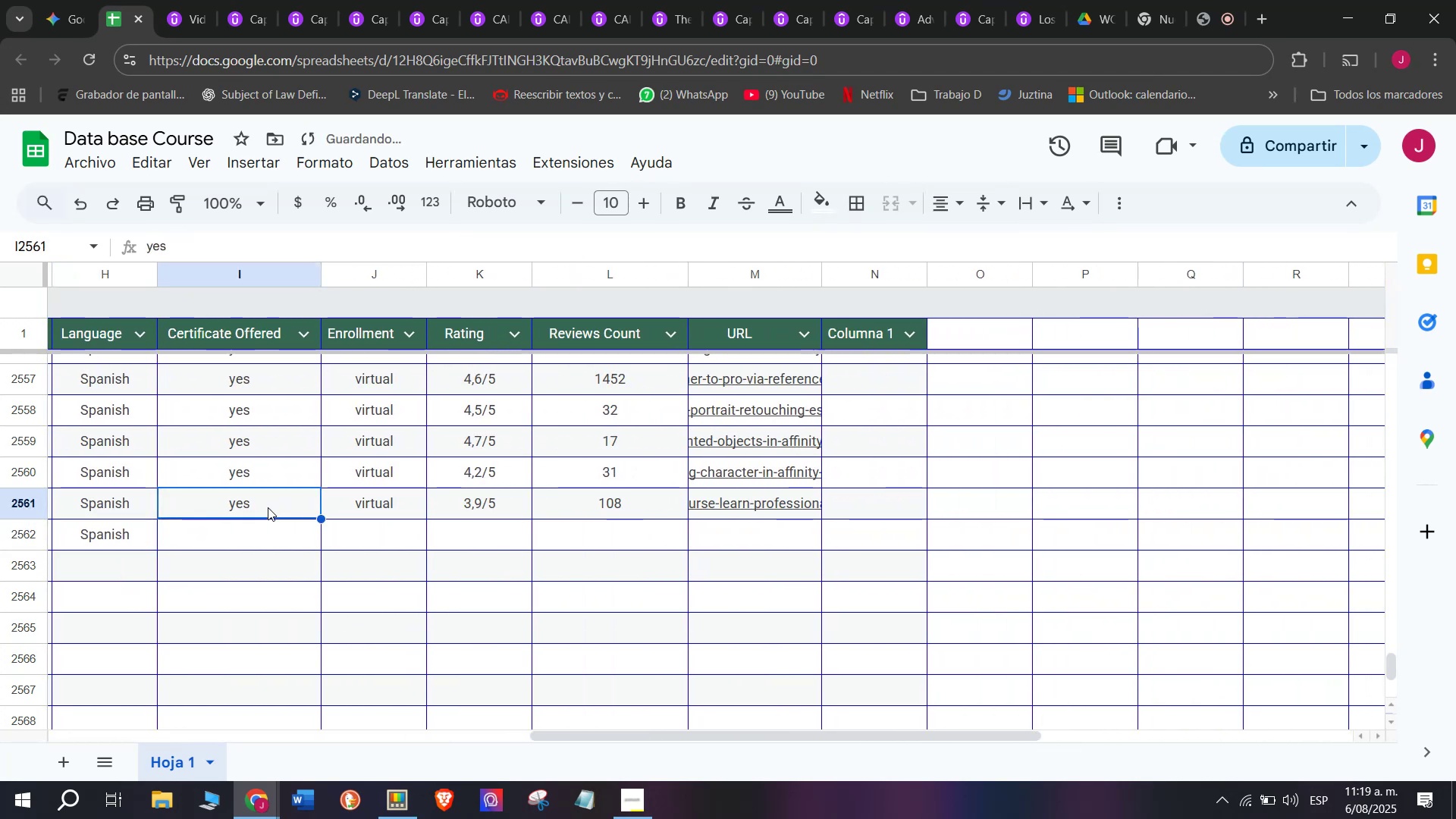 
key(Break)
 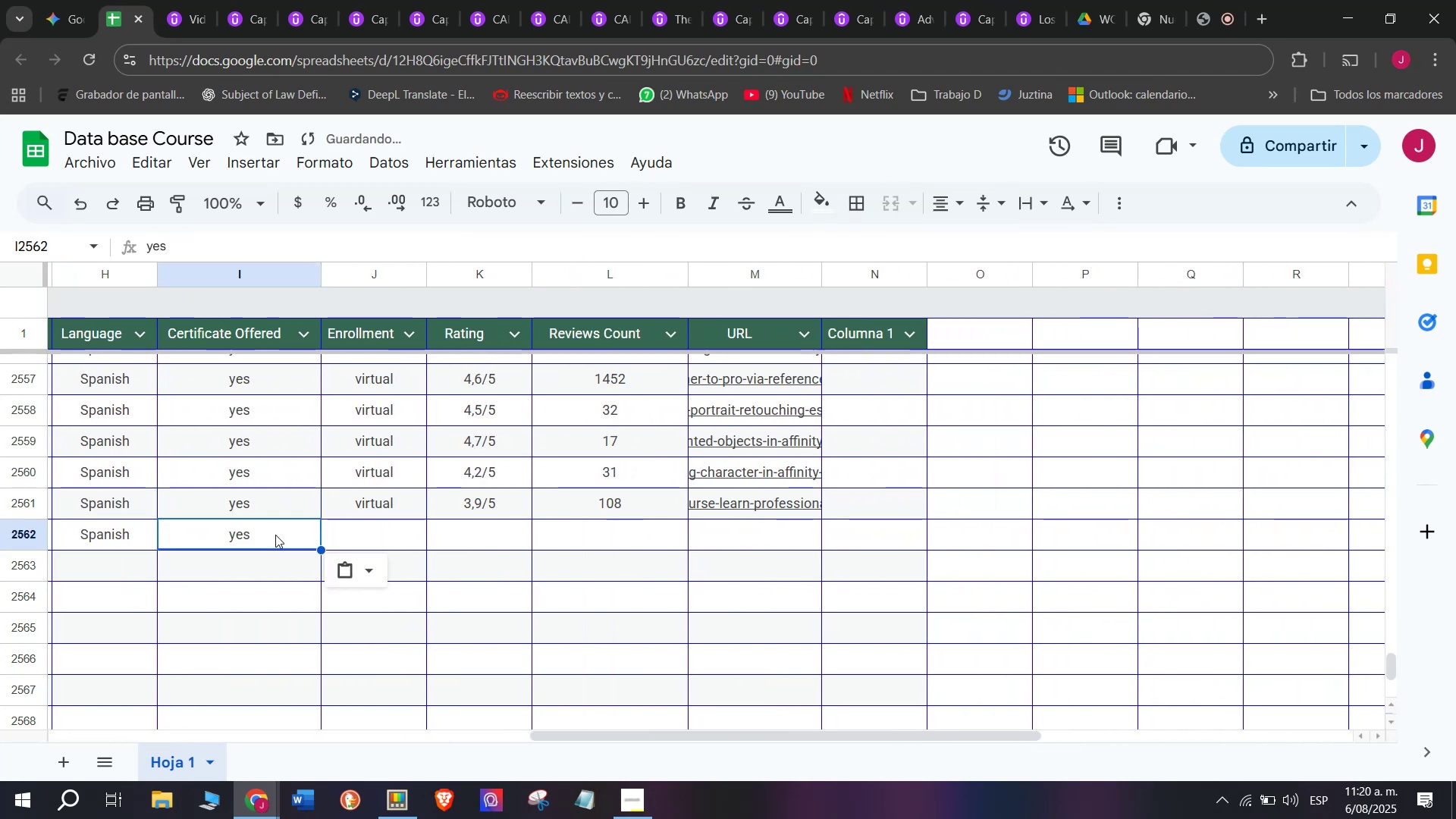 
key(Control+ControlLeft)
 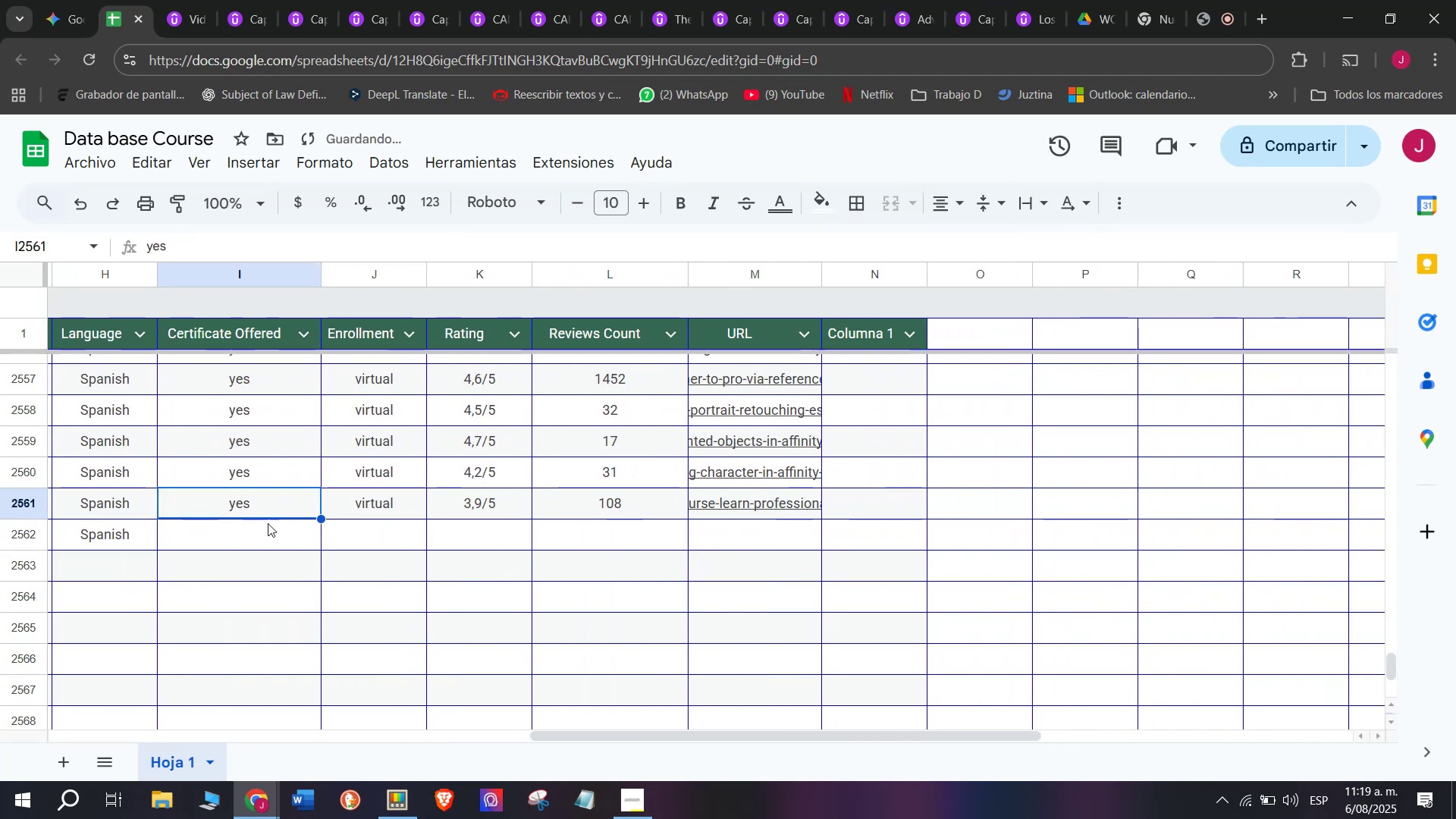 
key(Control+C)
 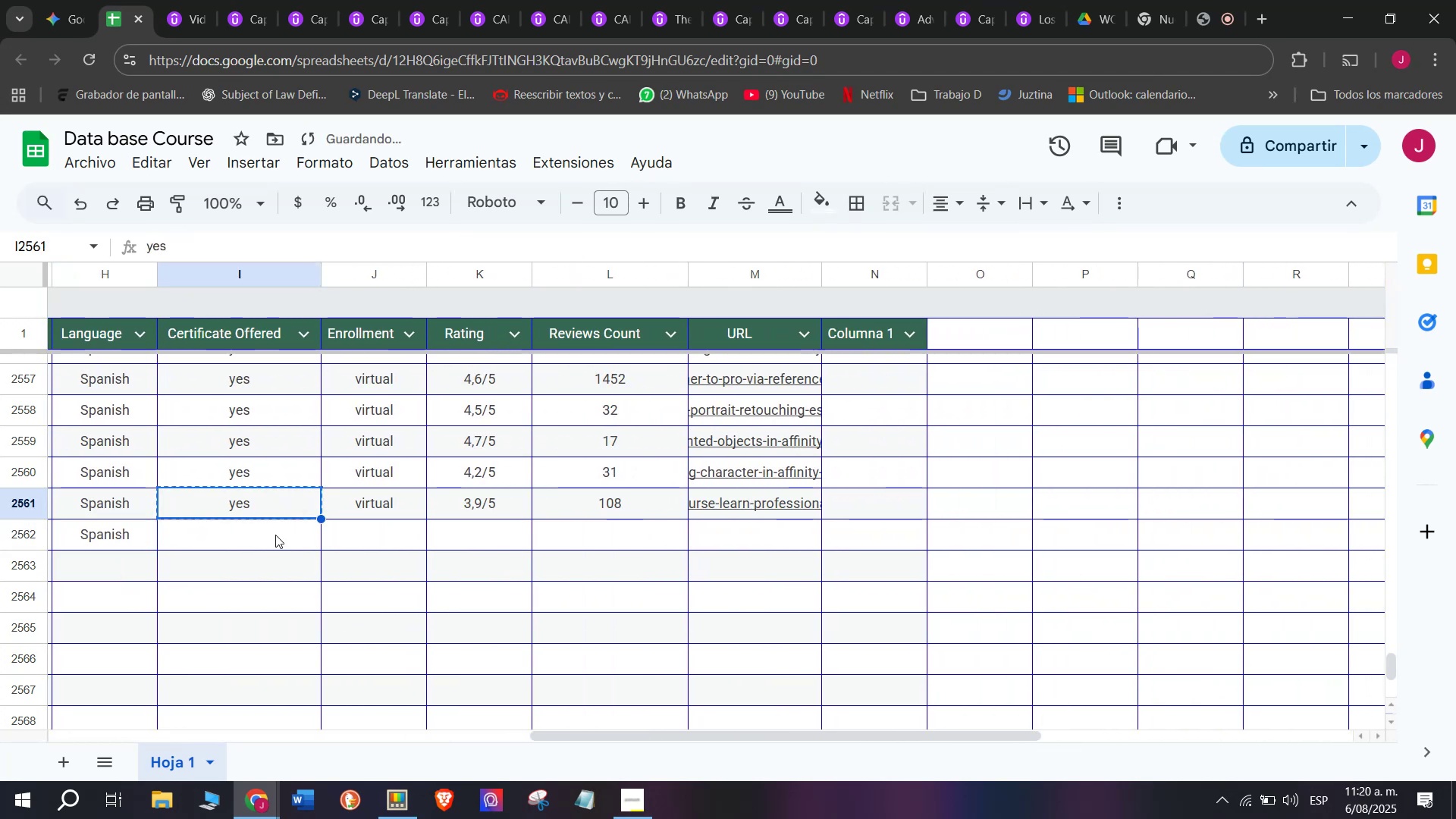 
key(Control+ControlLeft)
 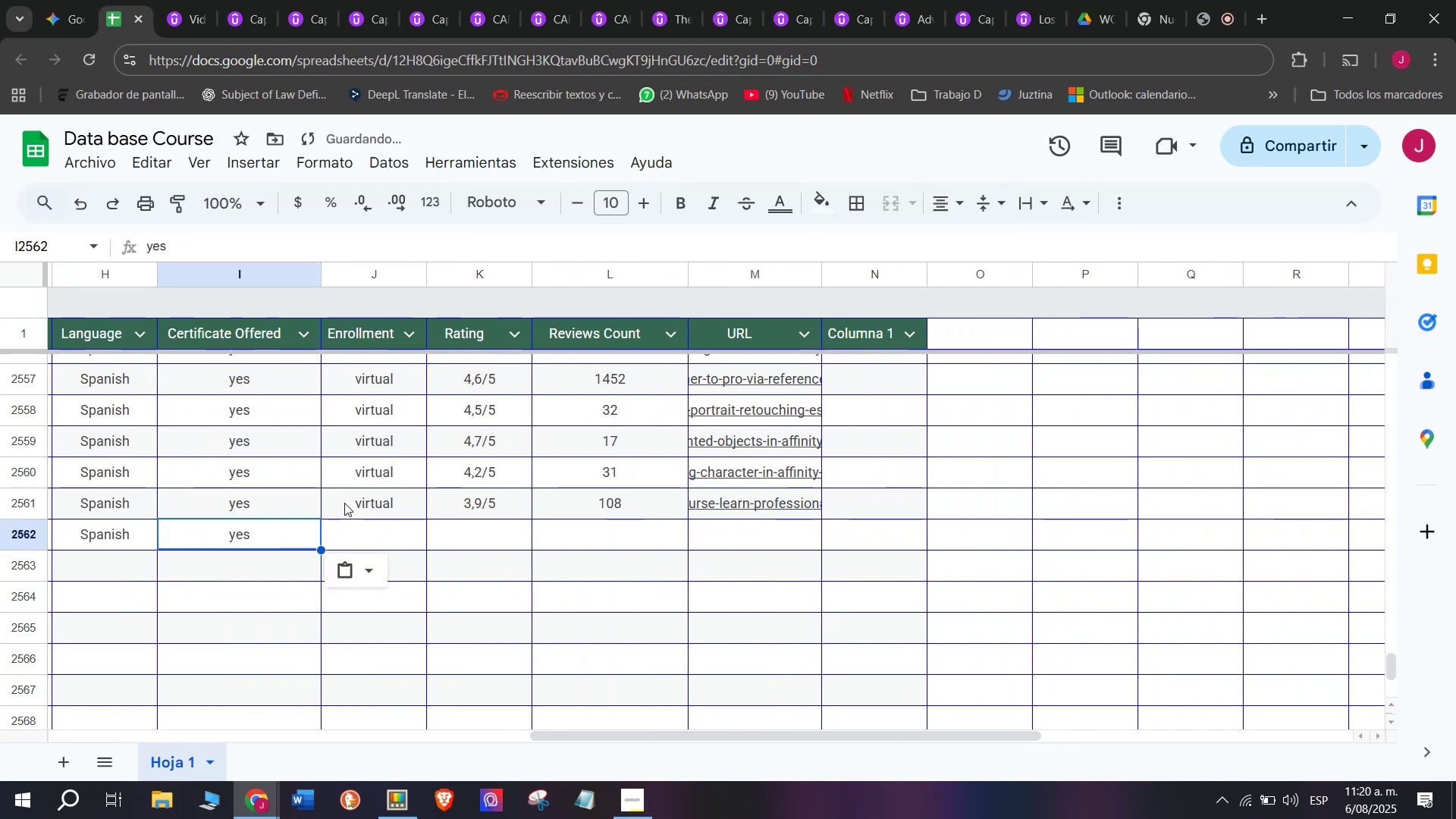 
key(Z)
 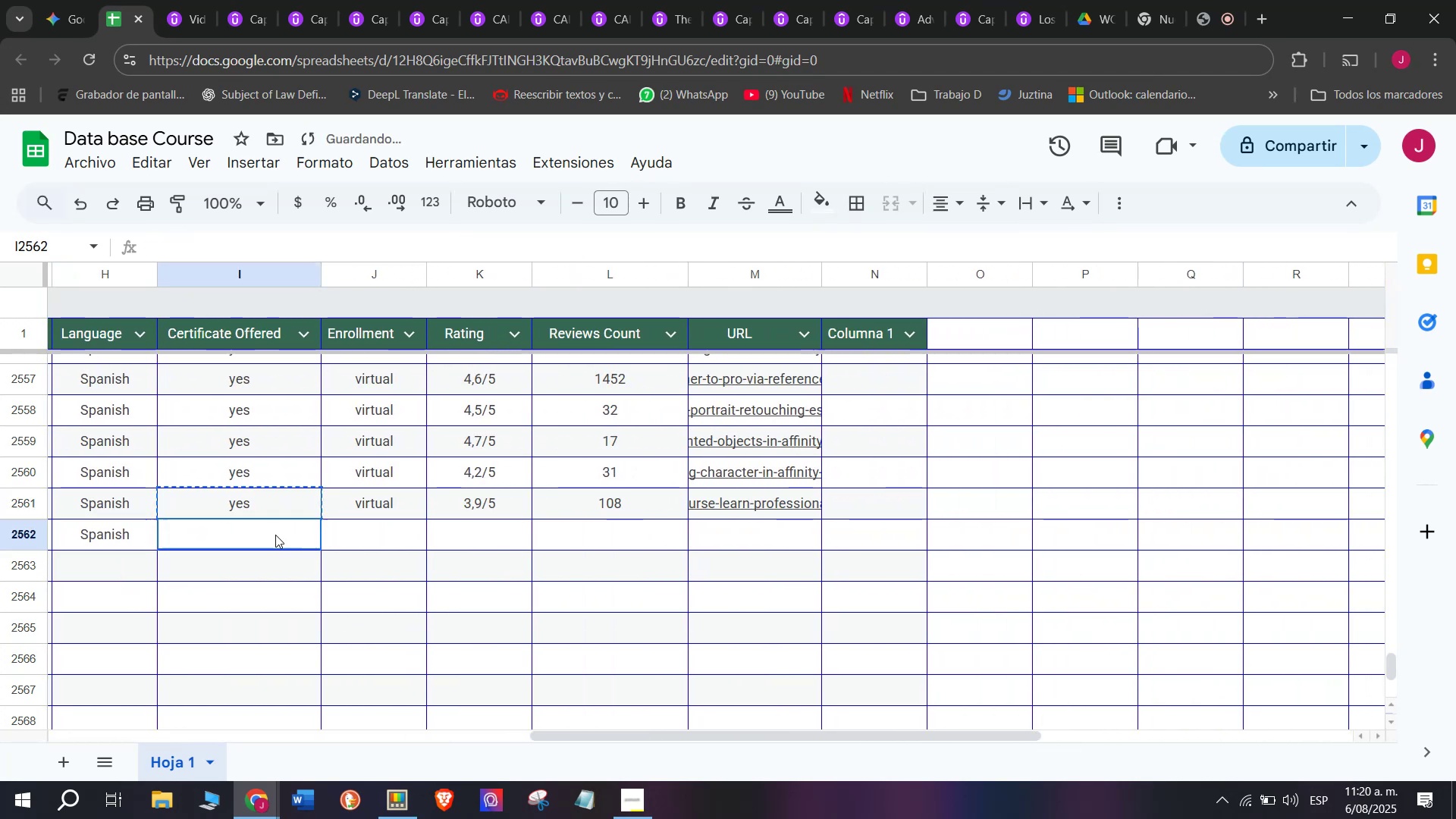 
key(Control+V)
 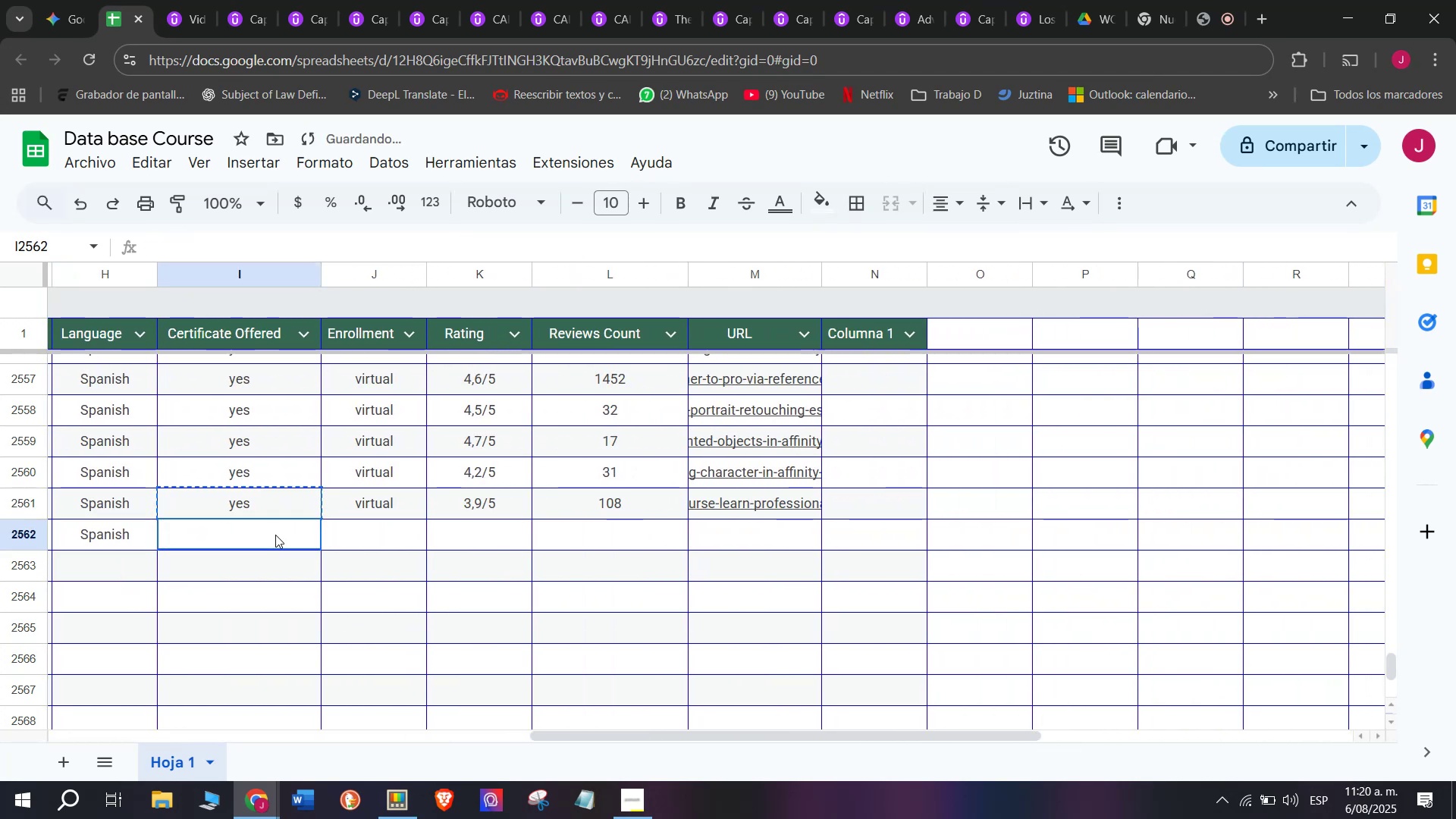 
double_click([275, 535])
 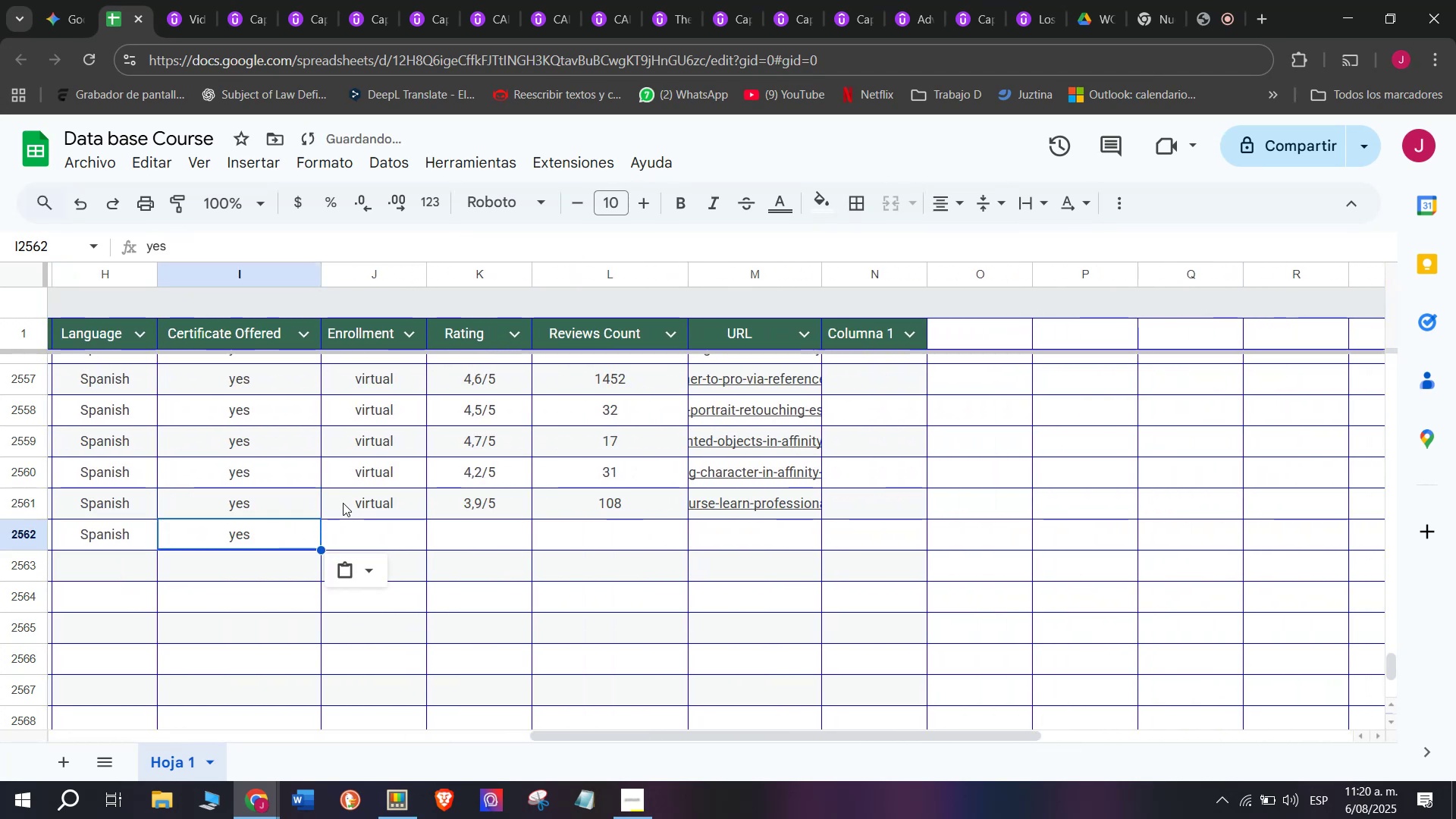 
left_click([345, 503])
 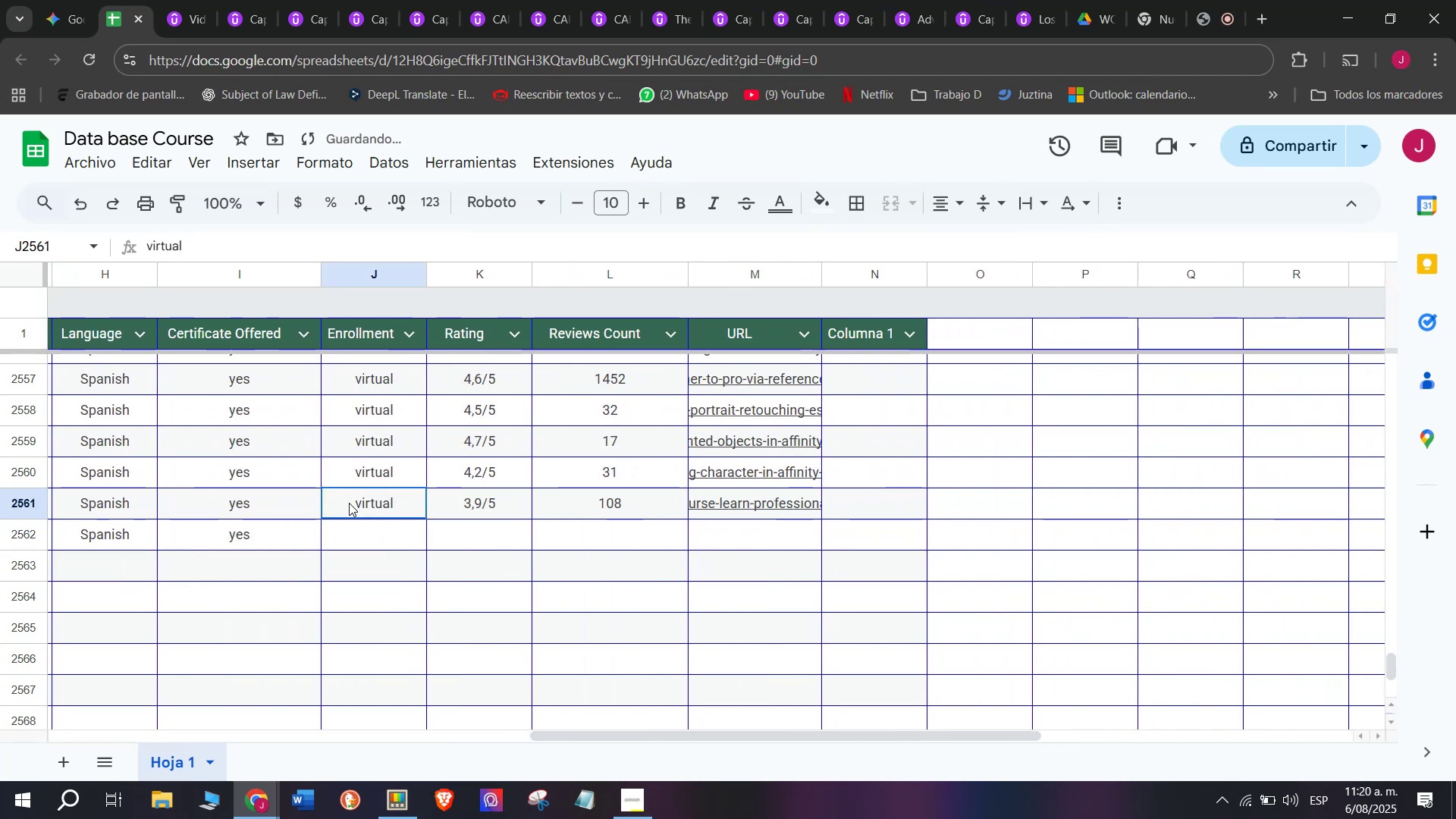 
key(Control+ControlLeft)
 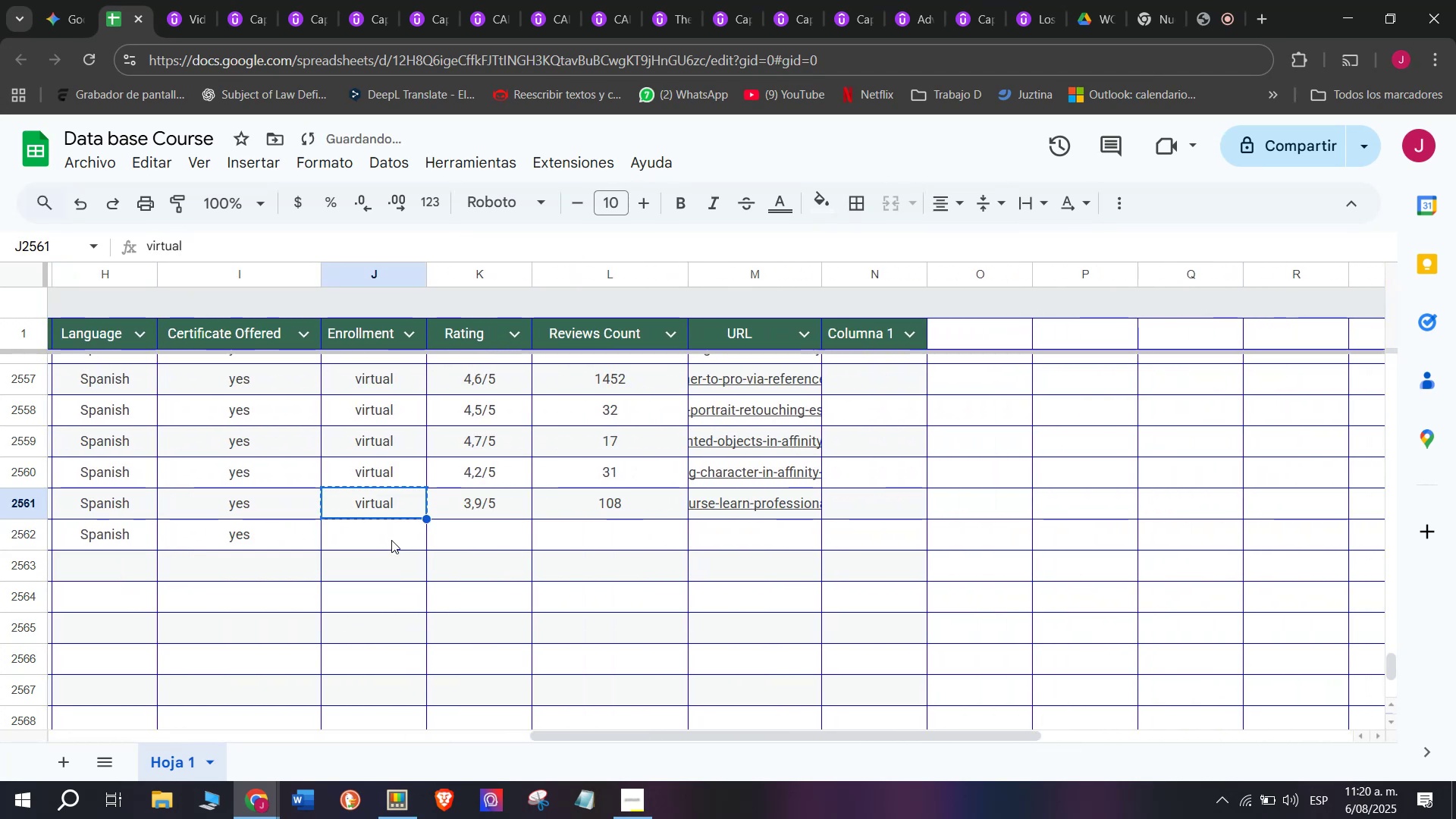 
key(Break)
 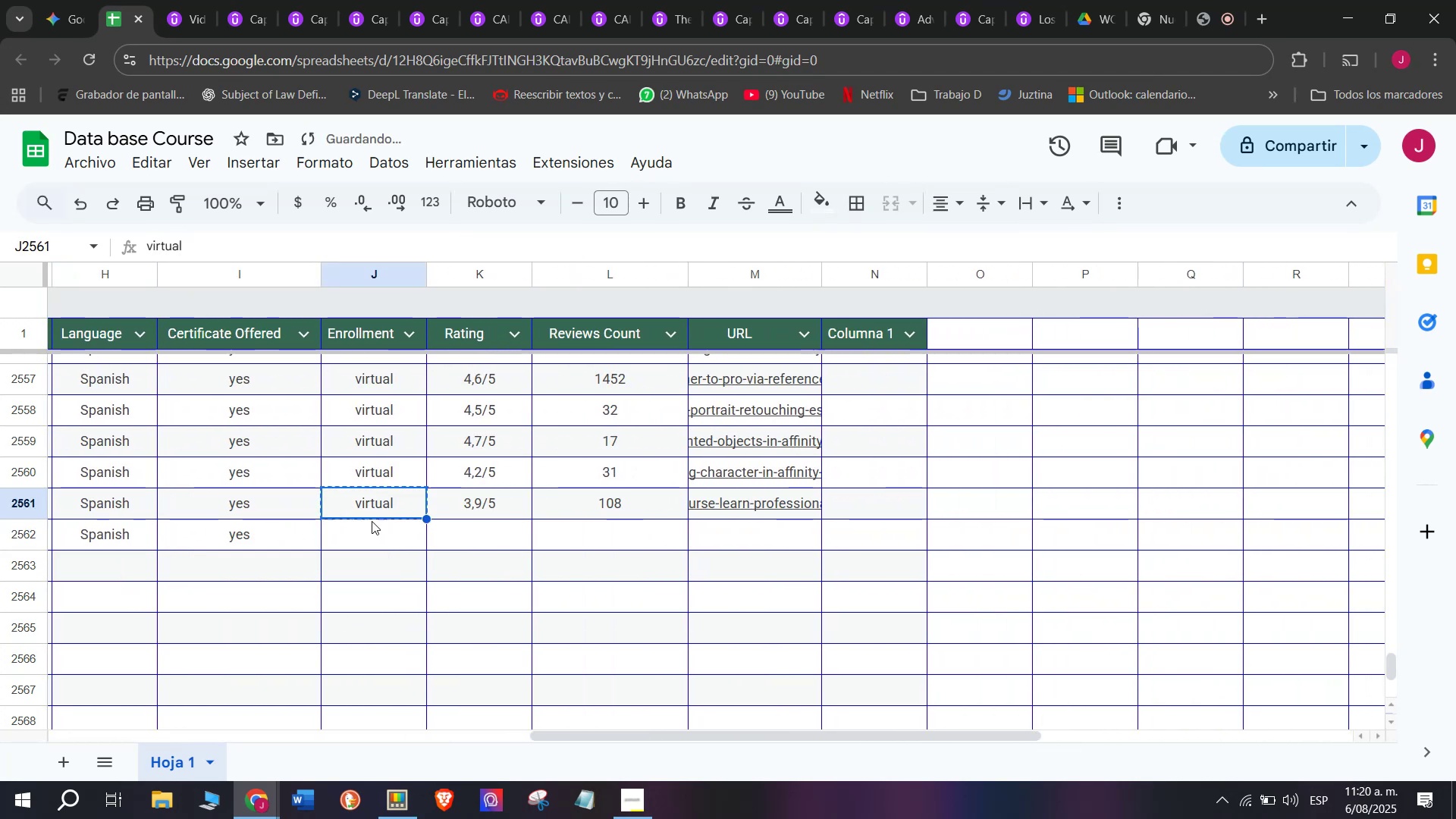 
key(Control+C)
 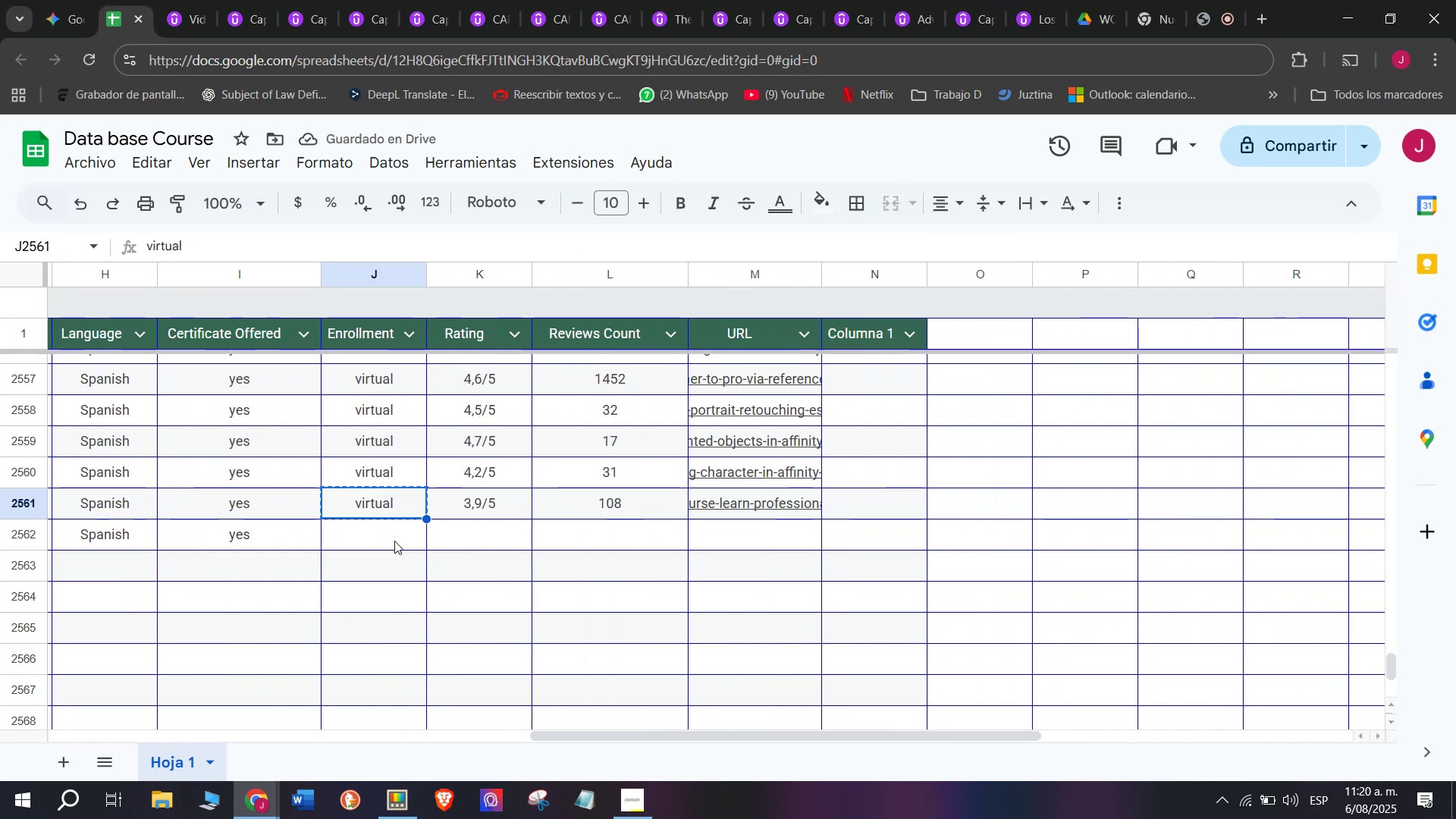 
left_click([392, 544])
 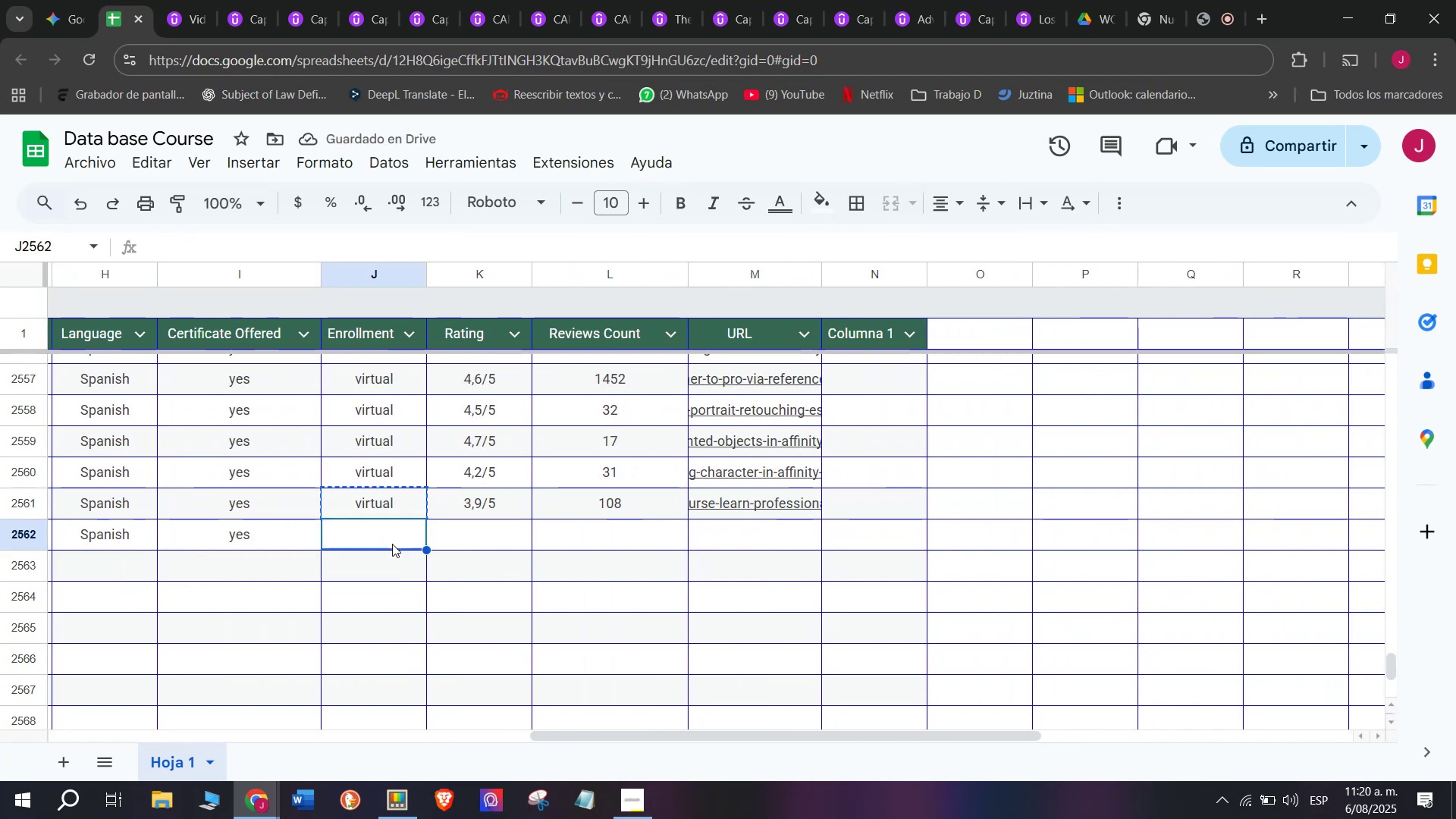 
key(Control+ControlLeft)
 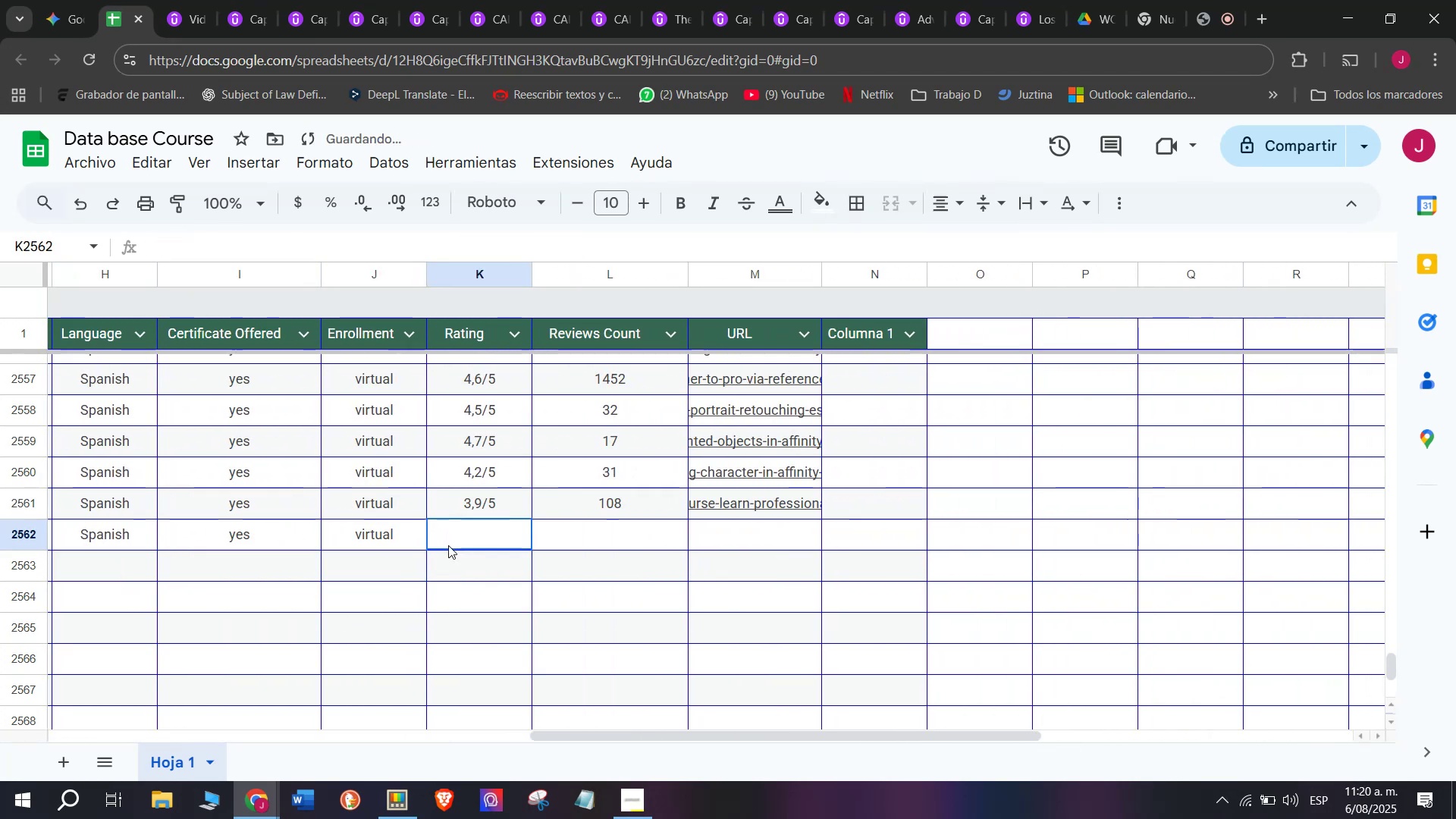 
key(Z)
 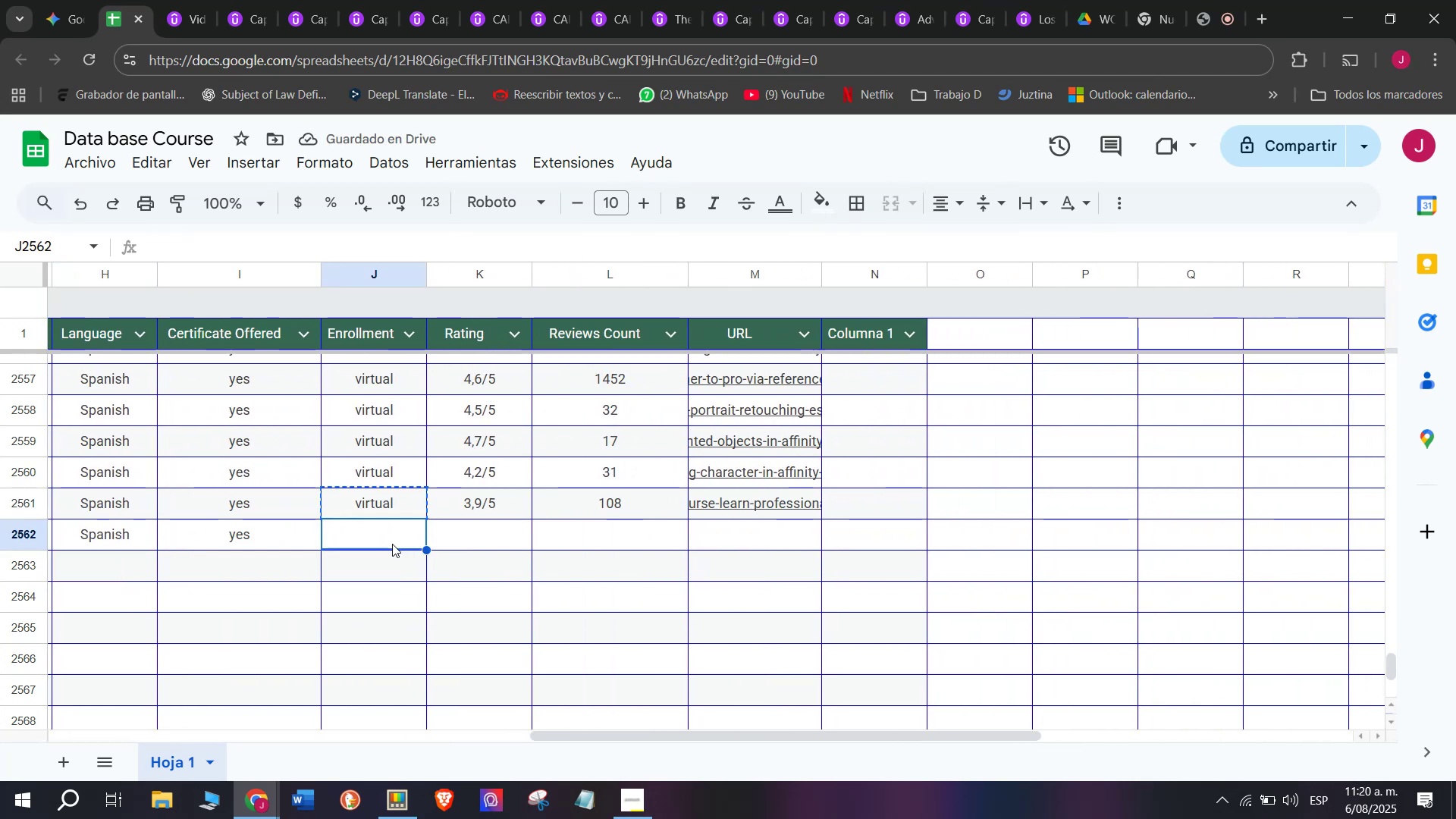 
key(Control+V)
 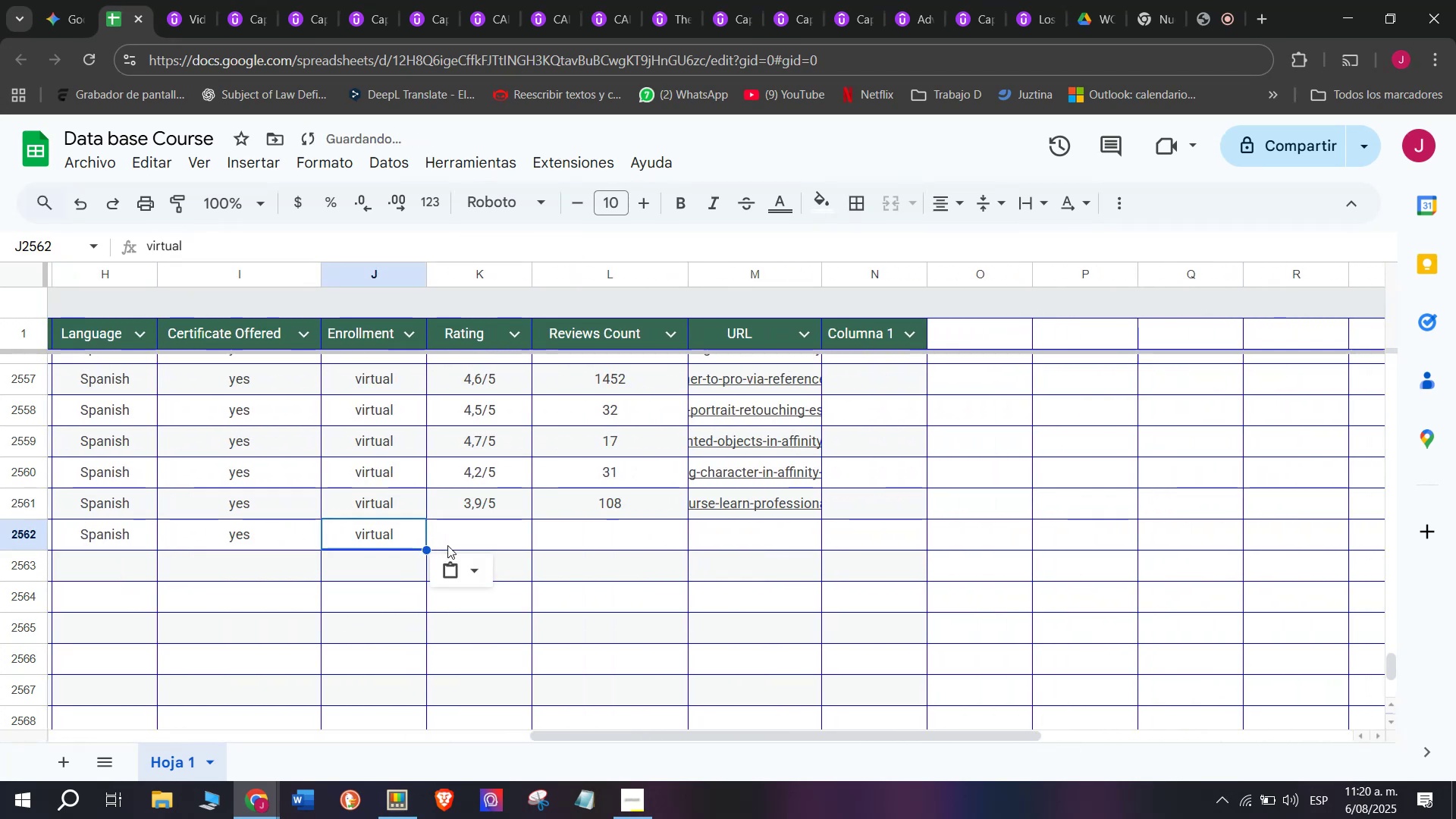 
left_click([448, 545])
 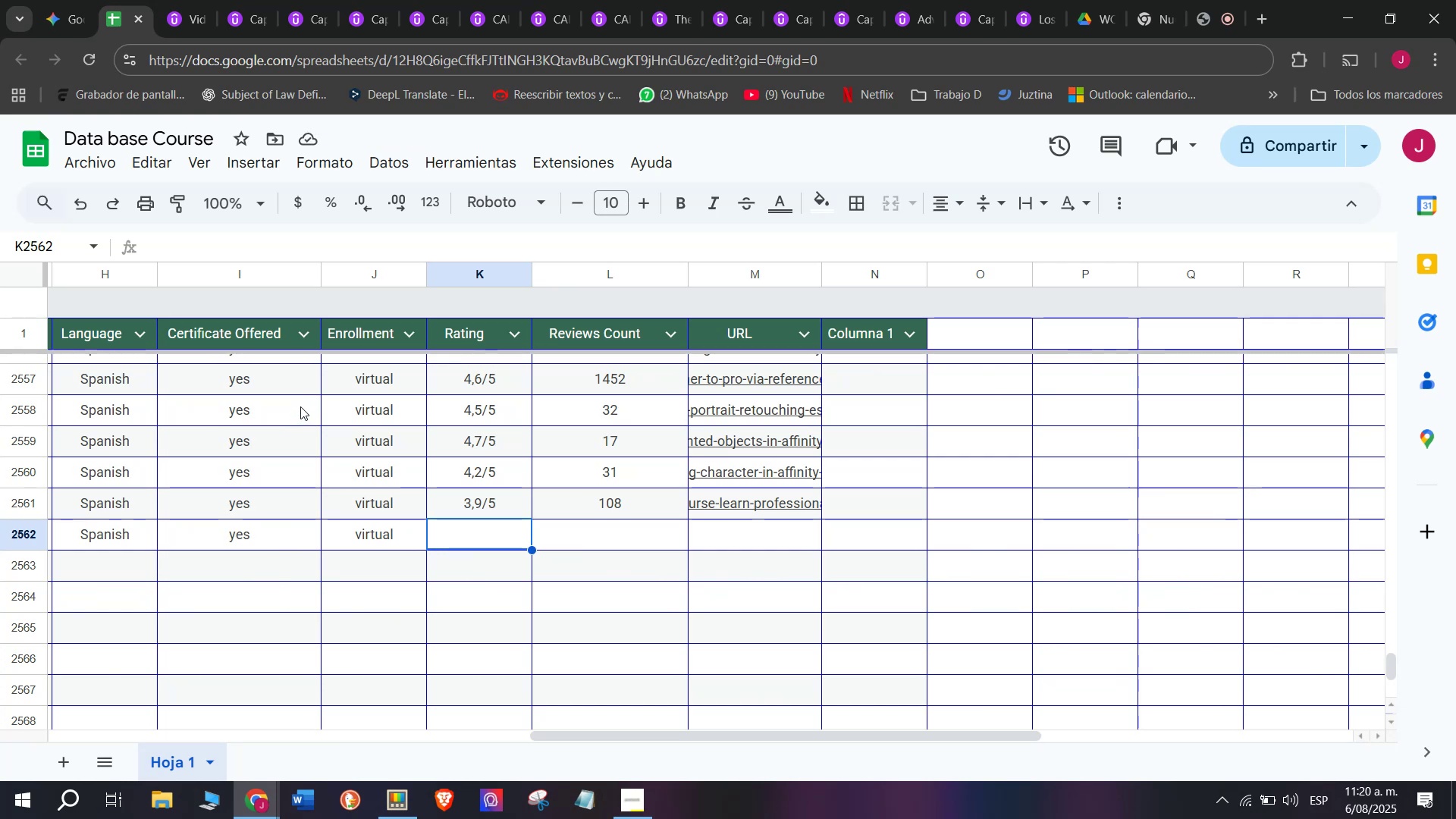 
wait(7.2)
 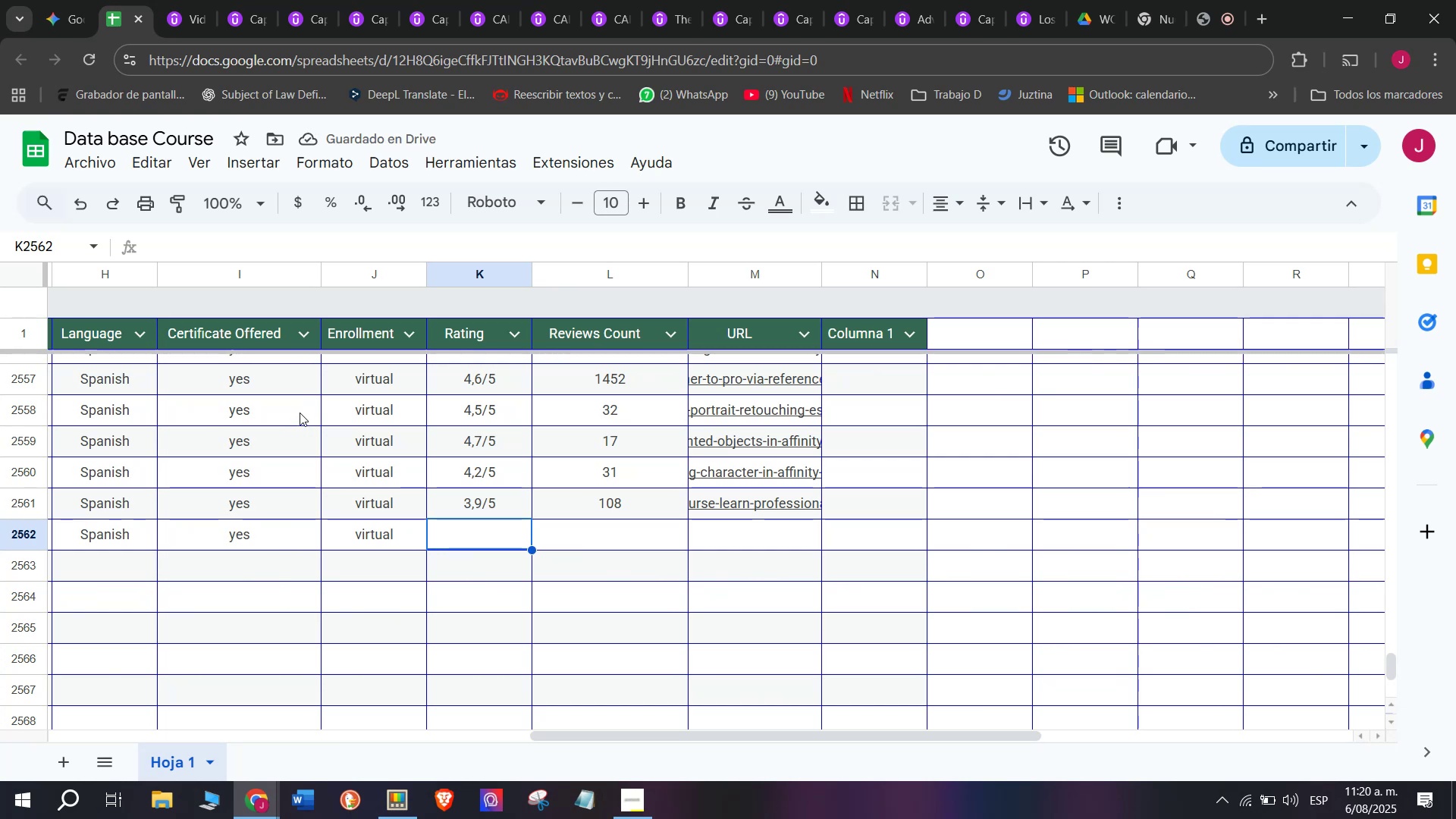 
left_click([208, 0])
 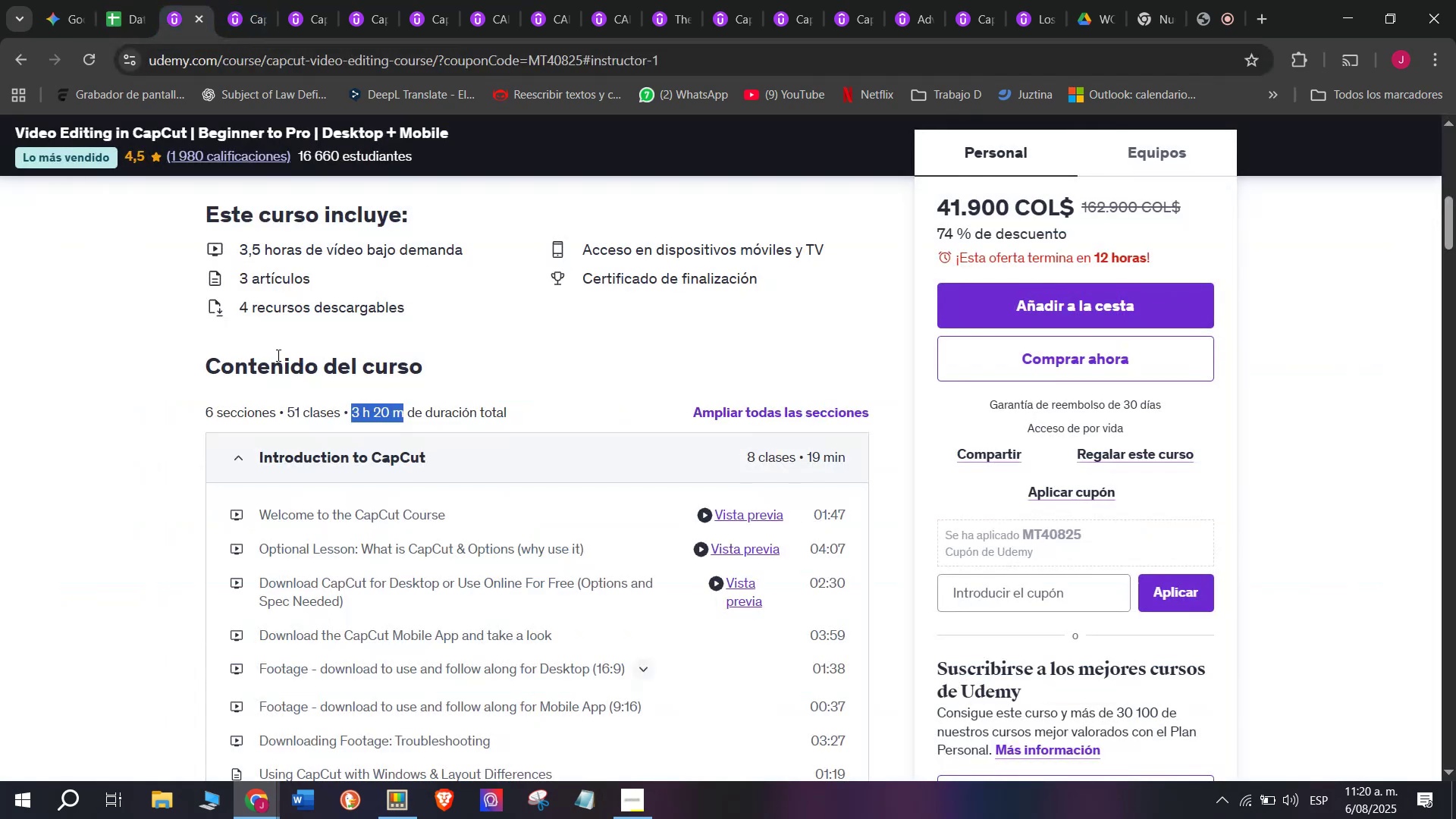 
scroll: coordinate [284, 362], scroll_direction: up, amount: 3.0
 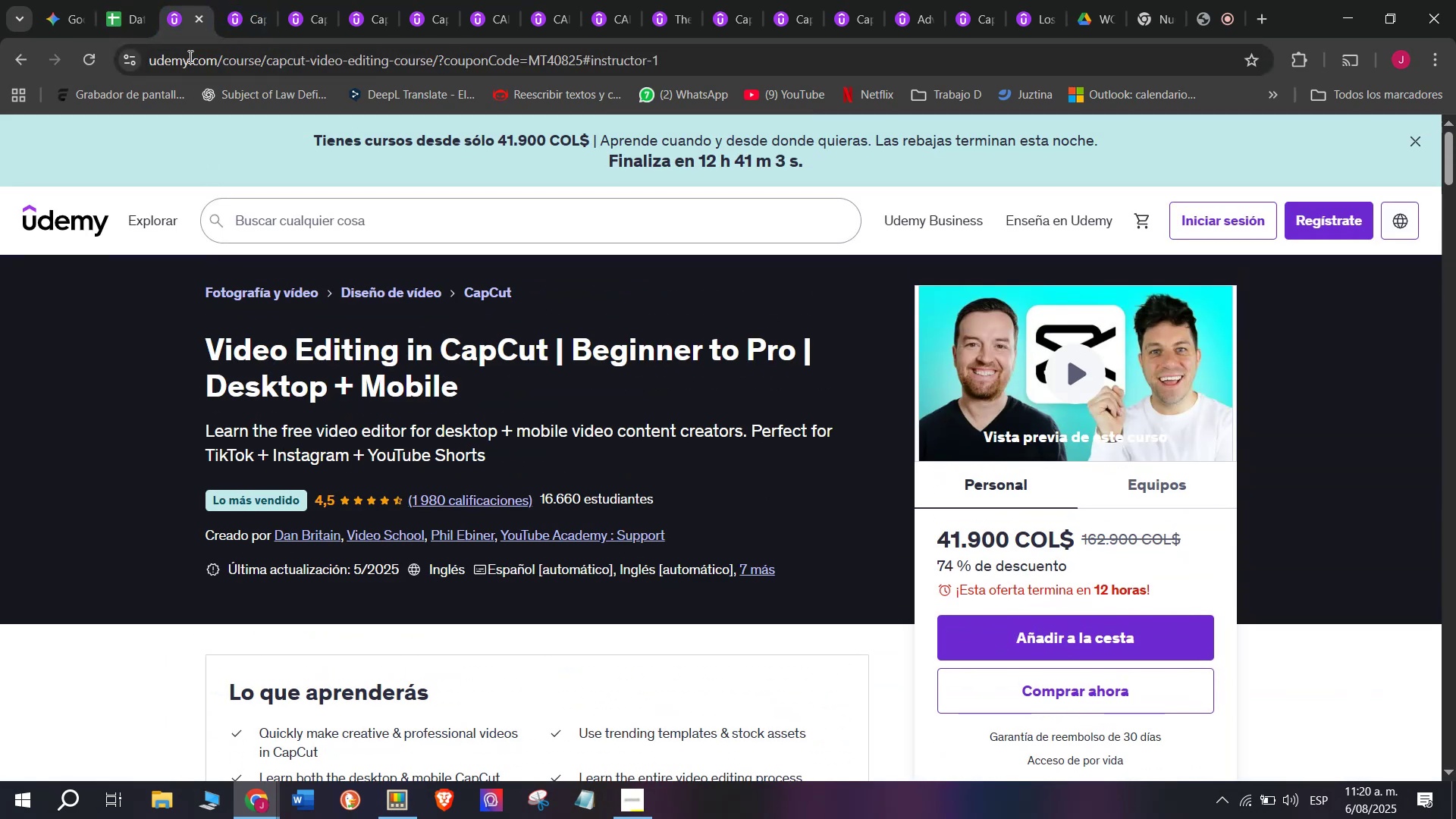 
left_click([126, 0])
 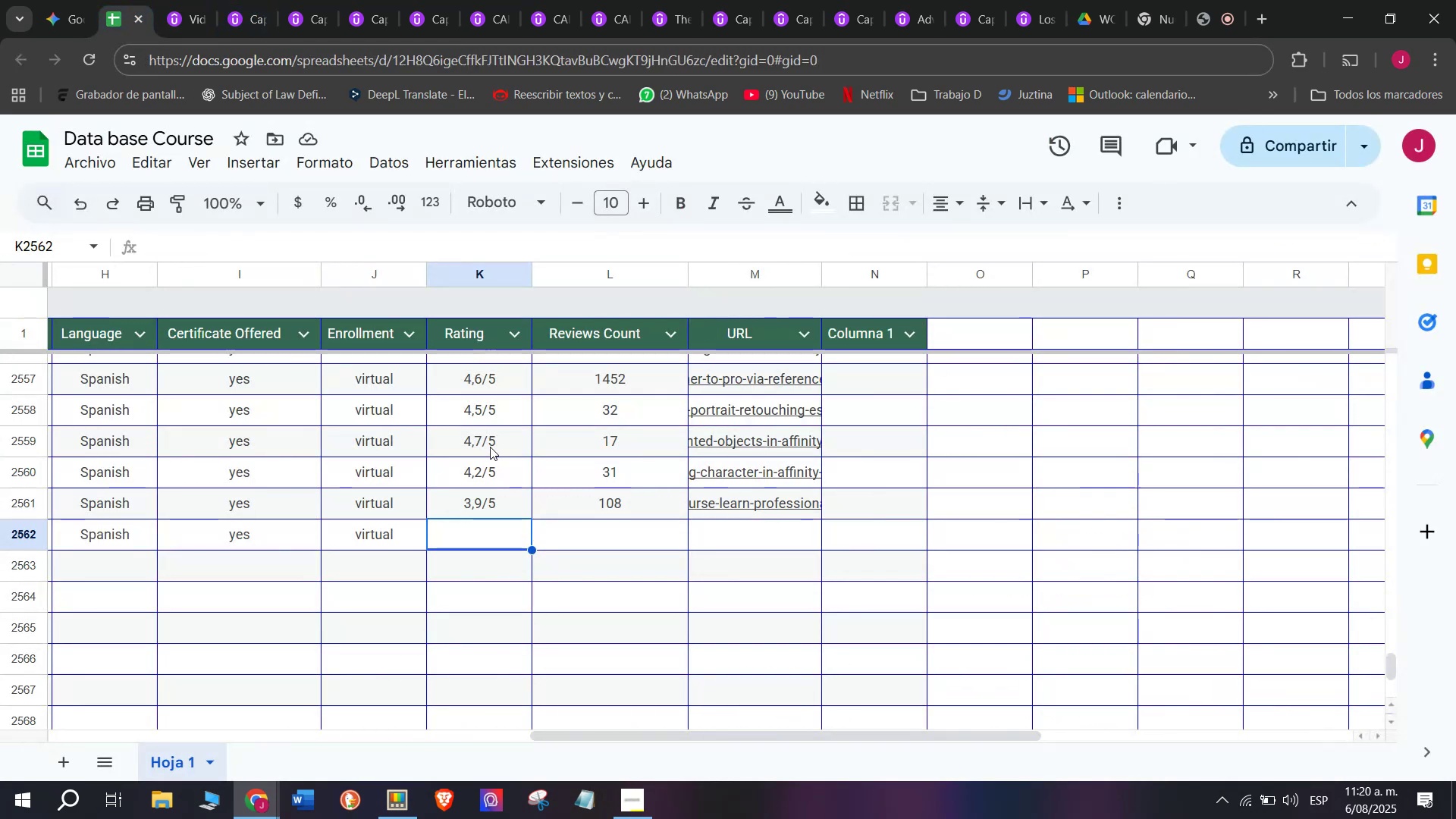 
left_click([494, 418])
 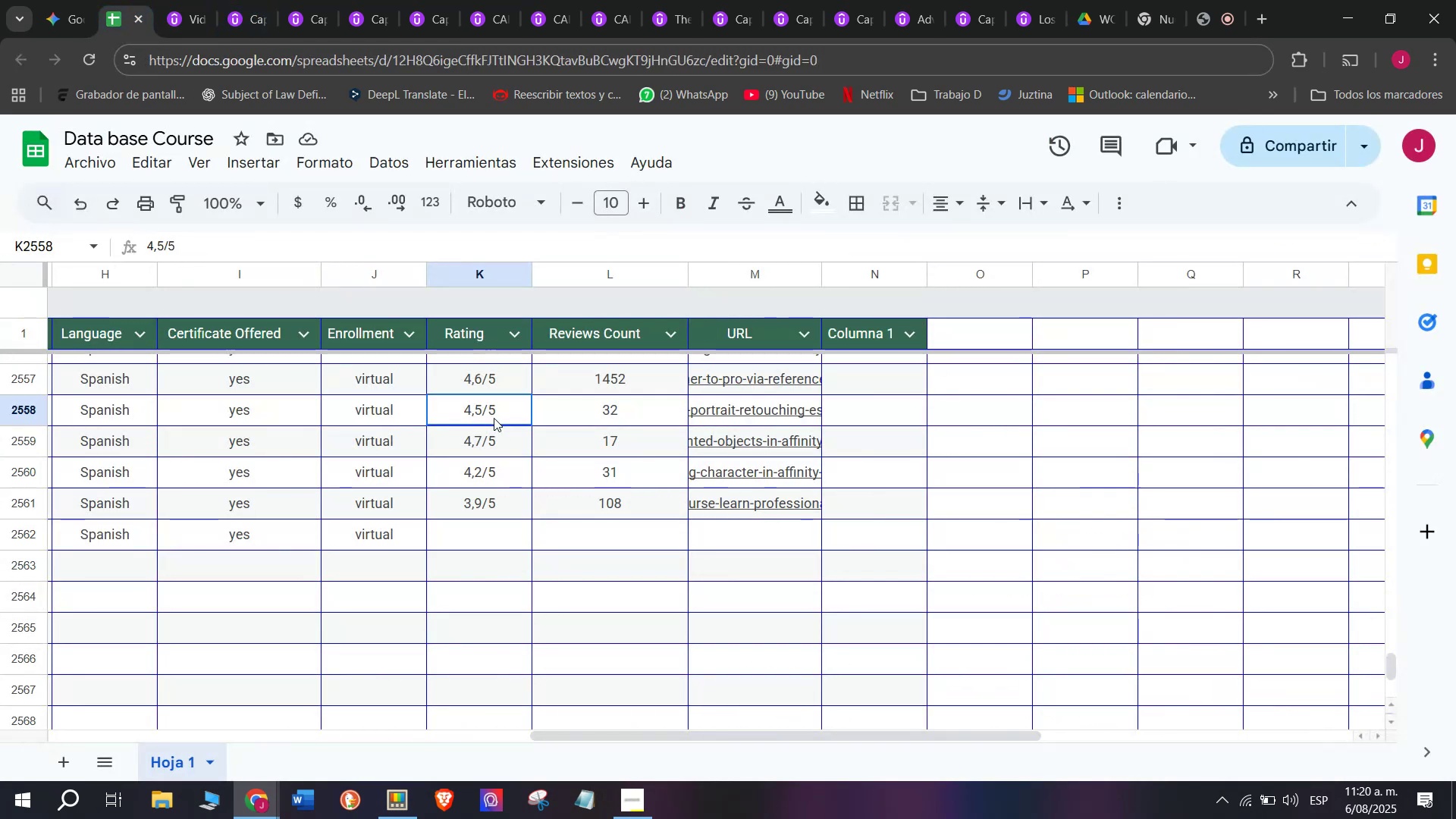 
key(Break)
 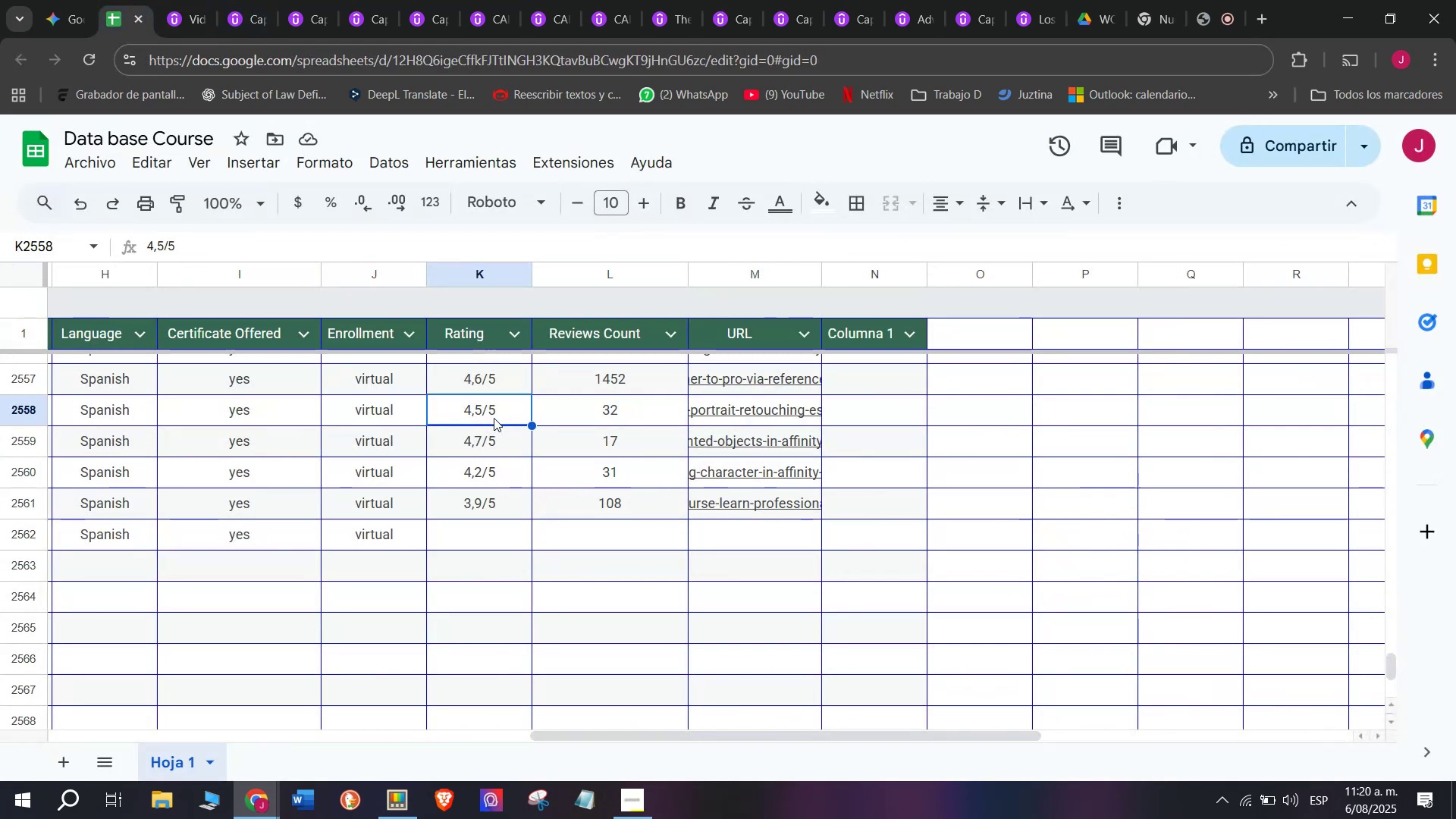 
key(Control+ControlLeft)
 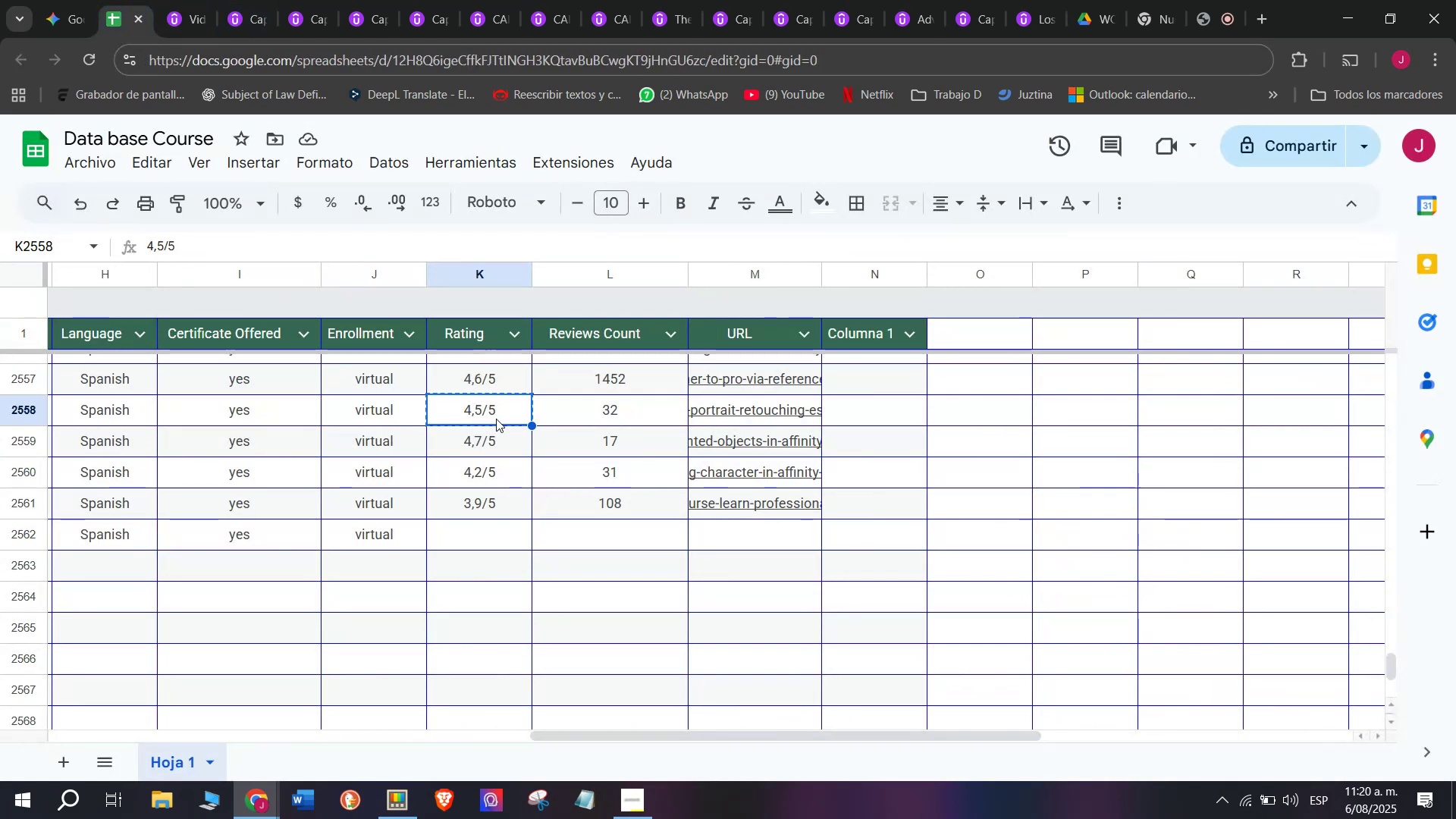 
key(Control+C)
 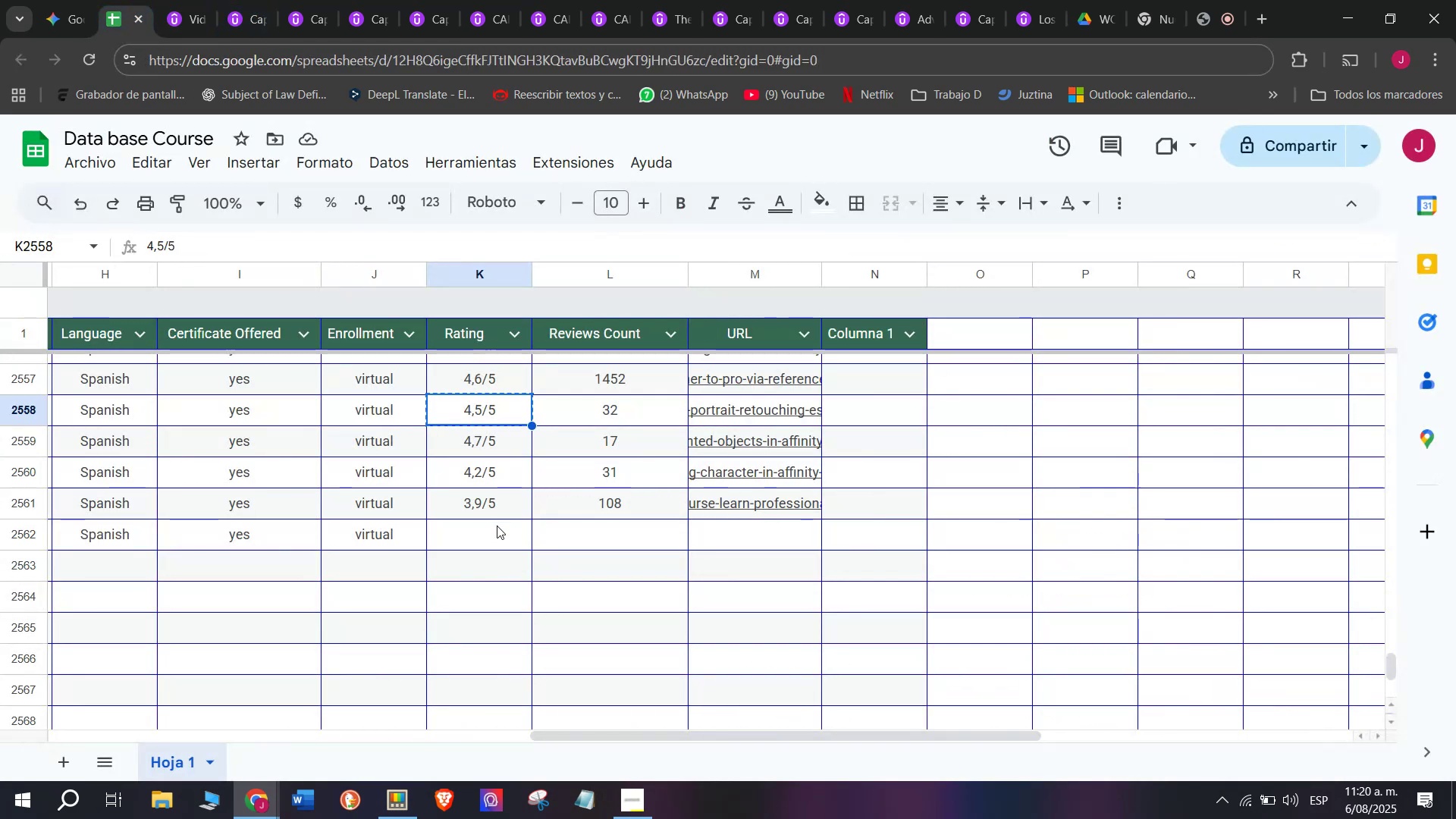 
left_click([497, 529])
 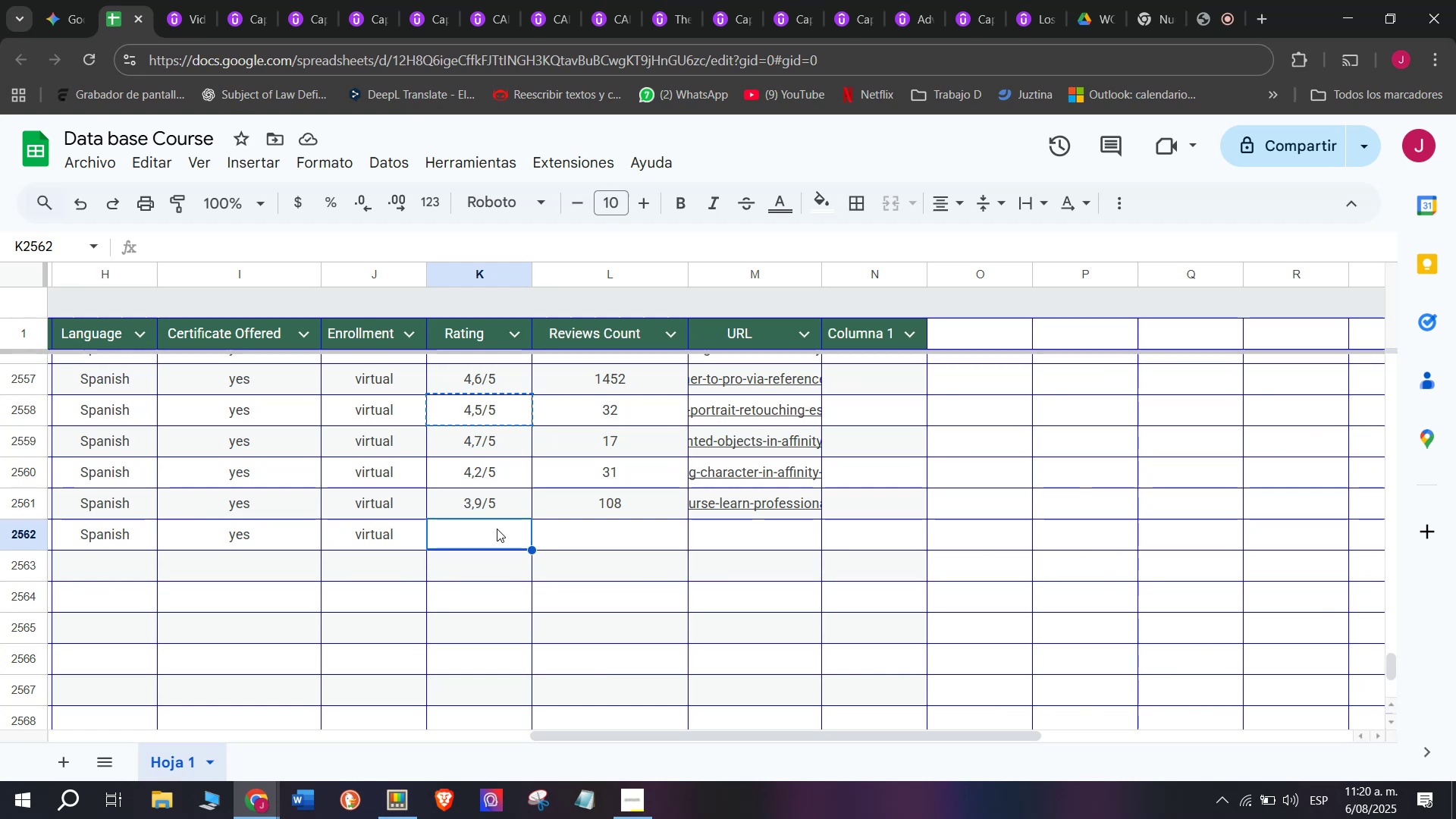 
key(Control+ControlLeft)
 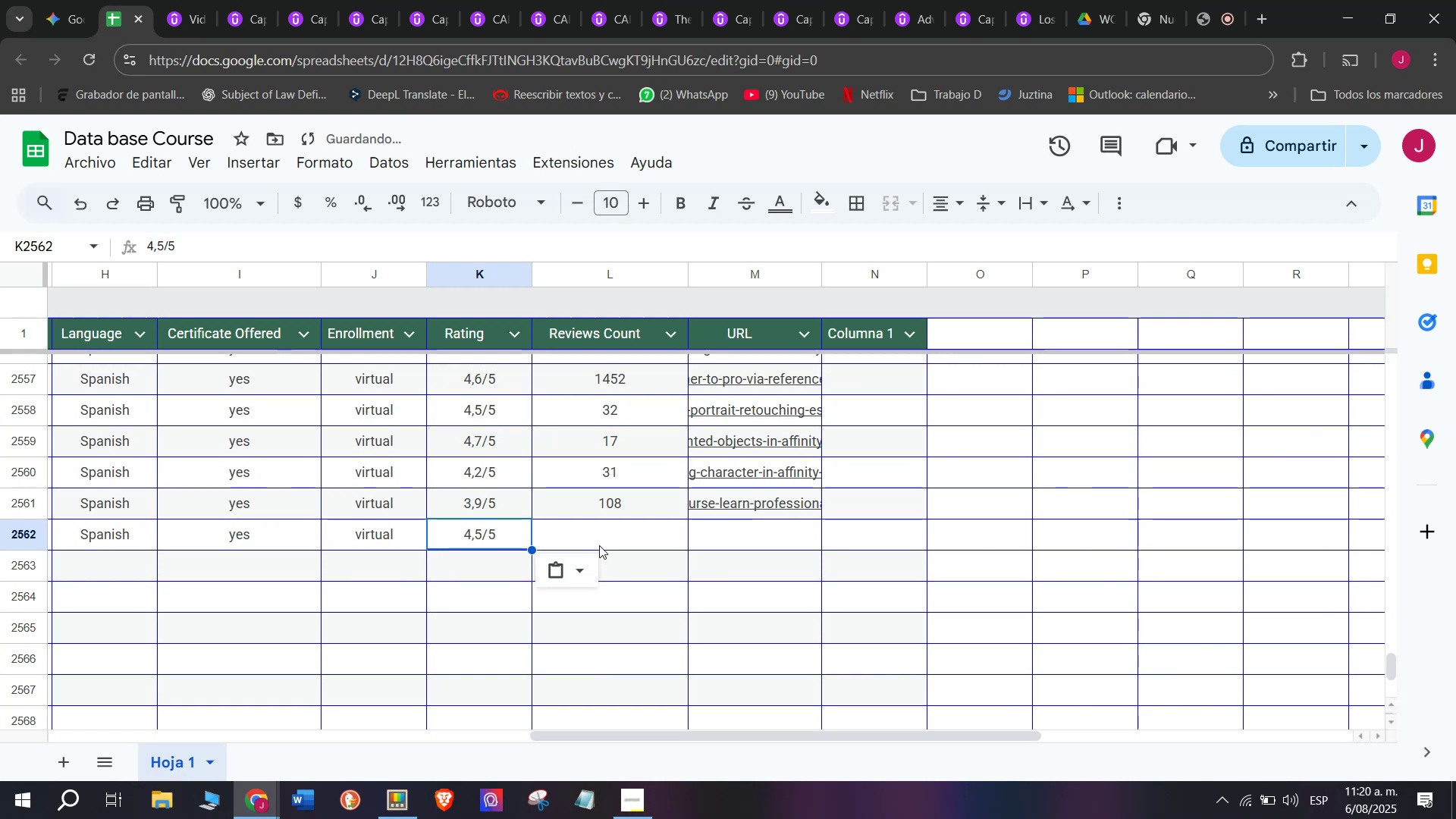 
key(Z)
 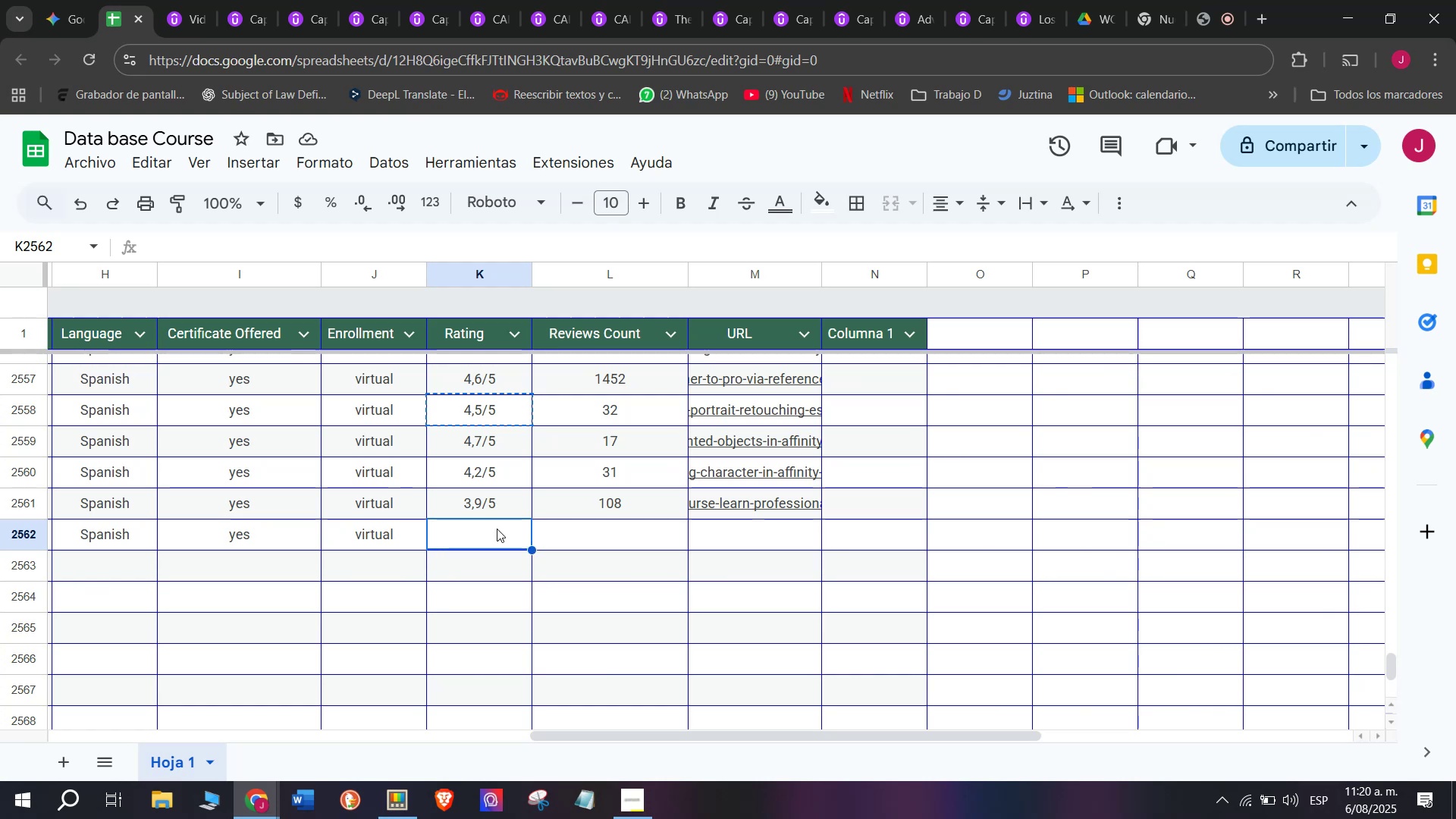 
key(Control+V)
 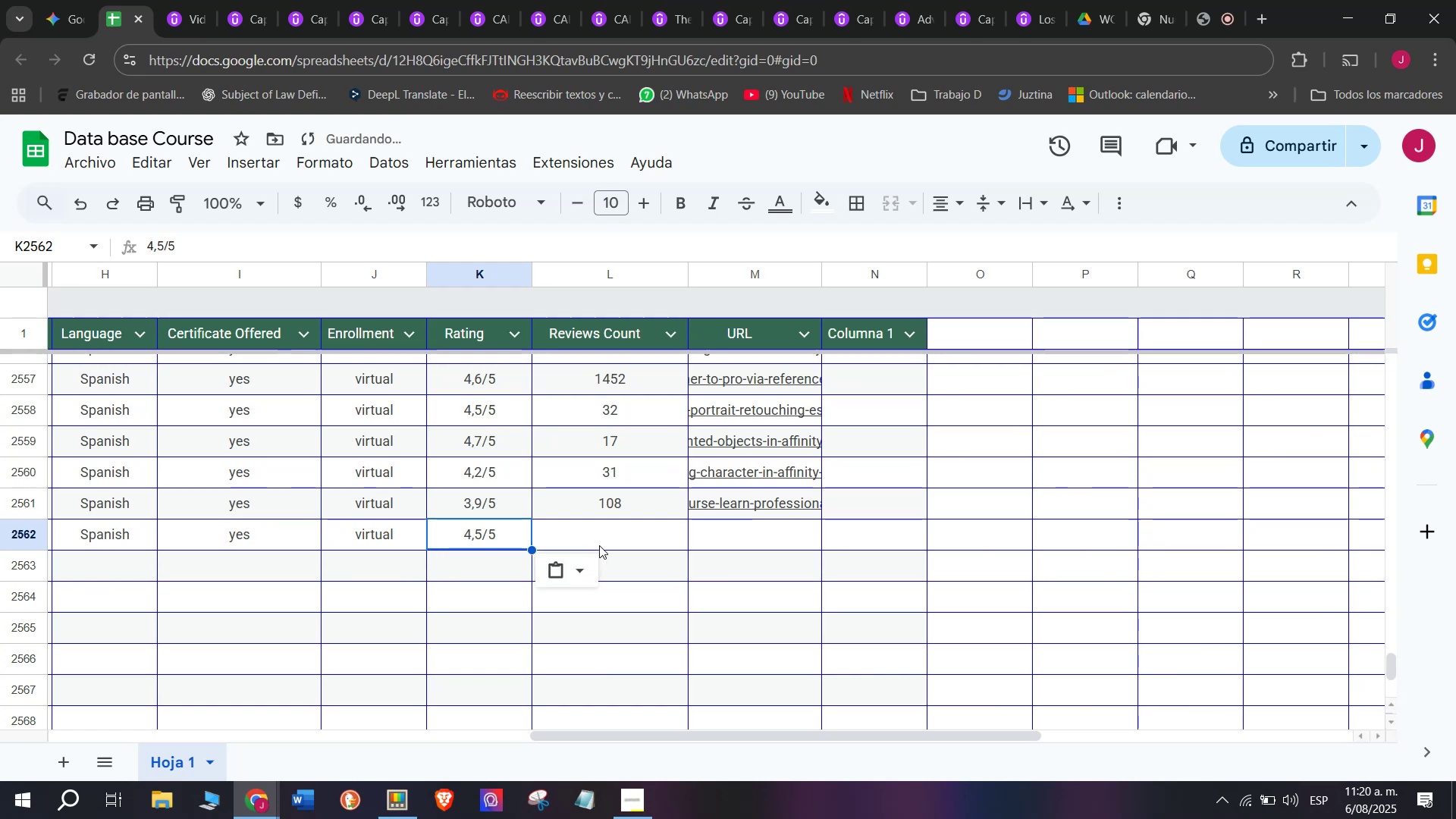 
left_click([600, 545])
 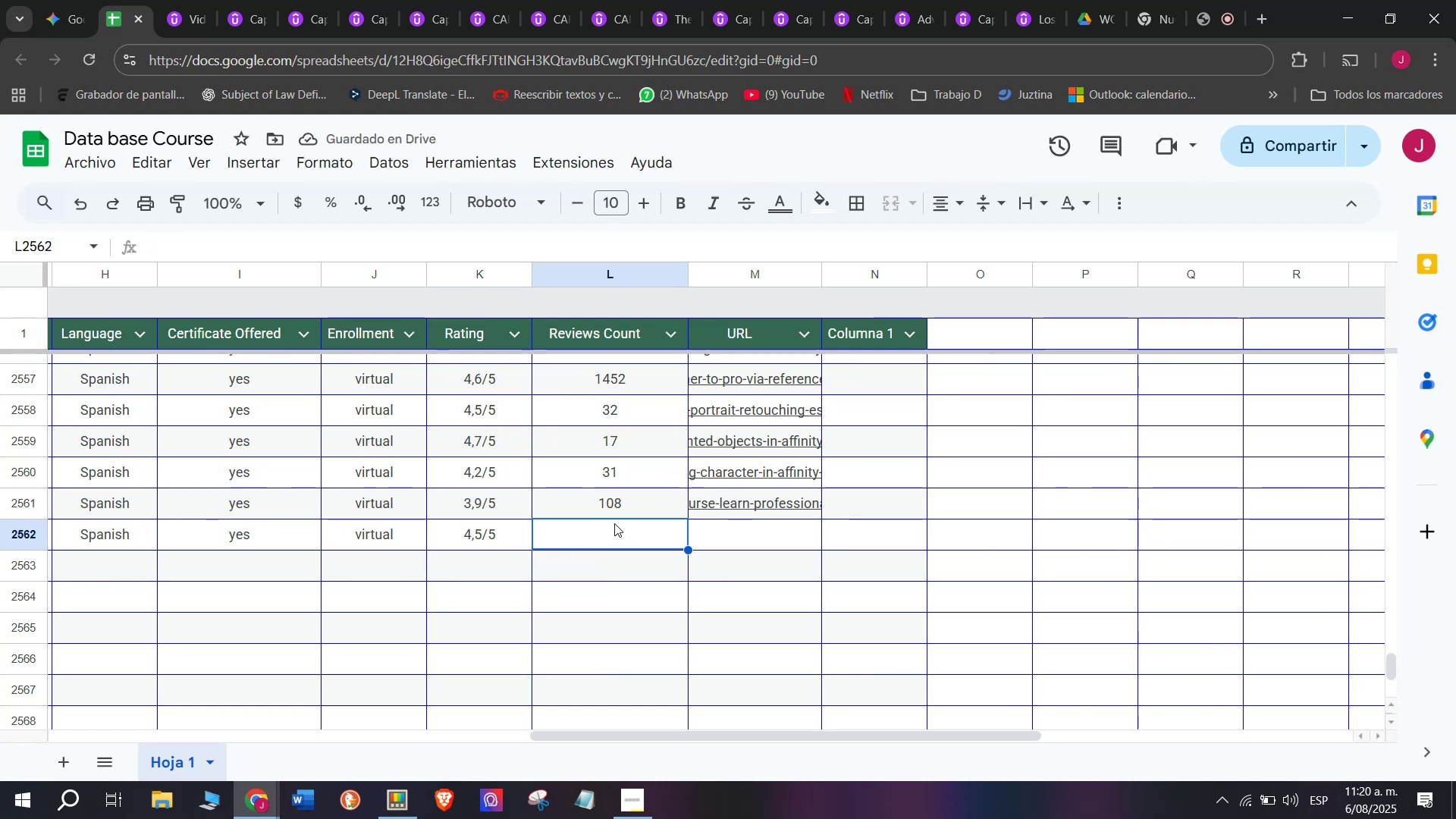 
wait(5.27)
 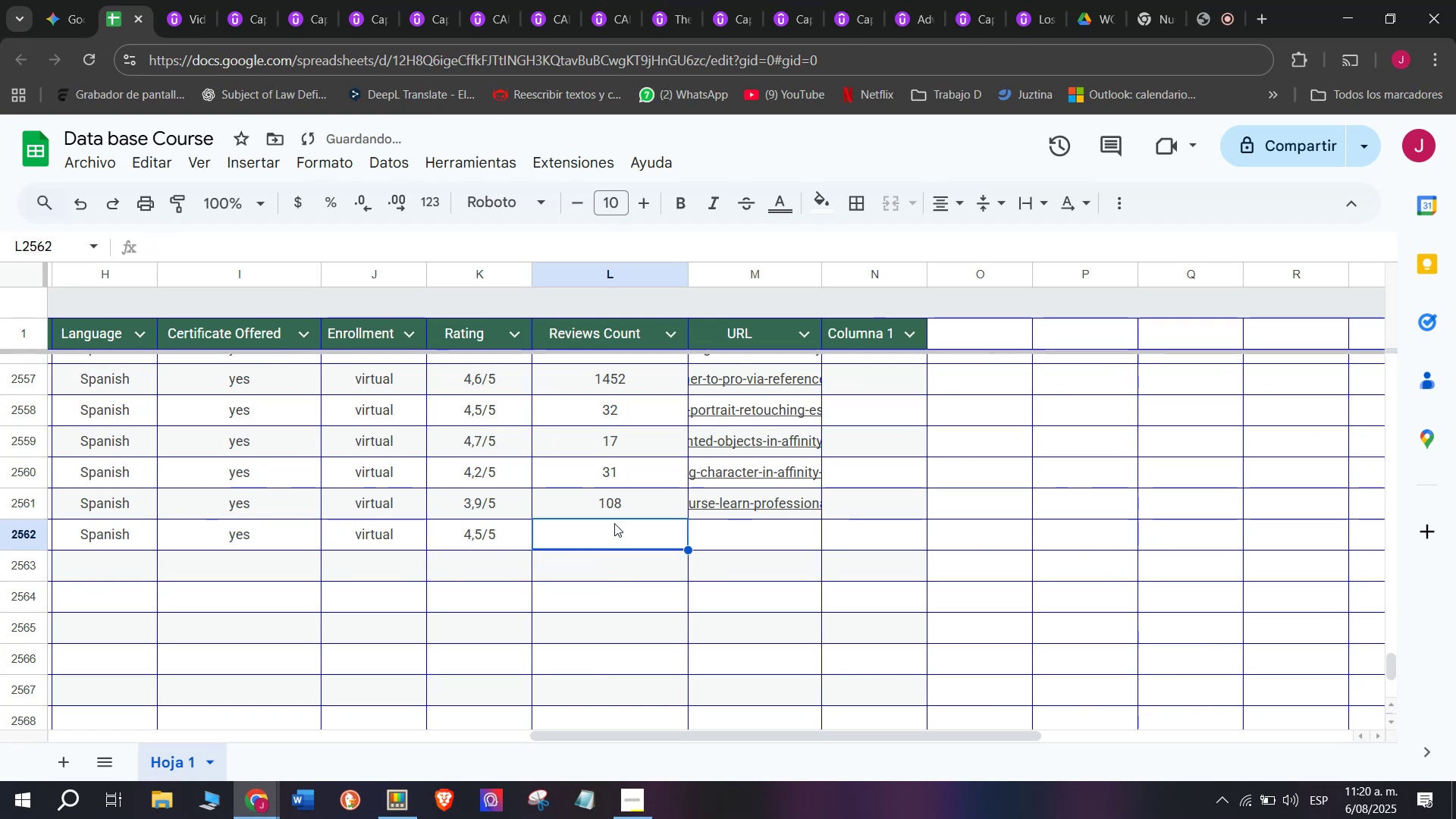 
left_click([177, 0])
 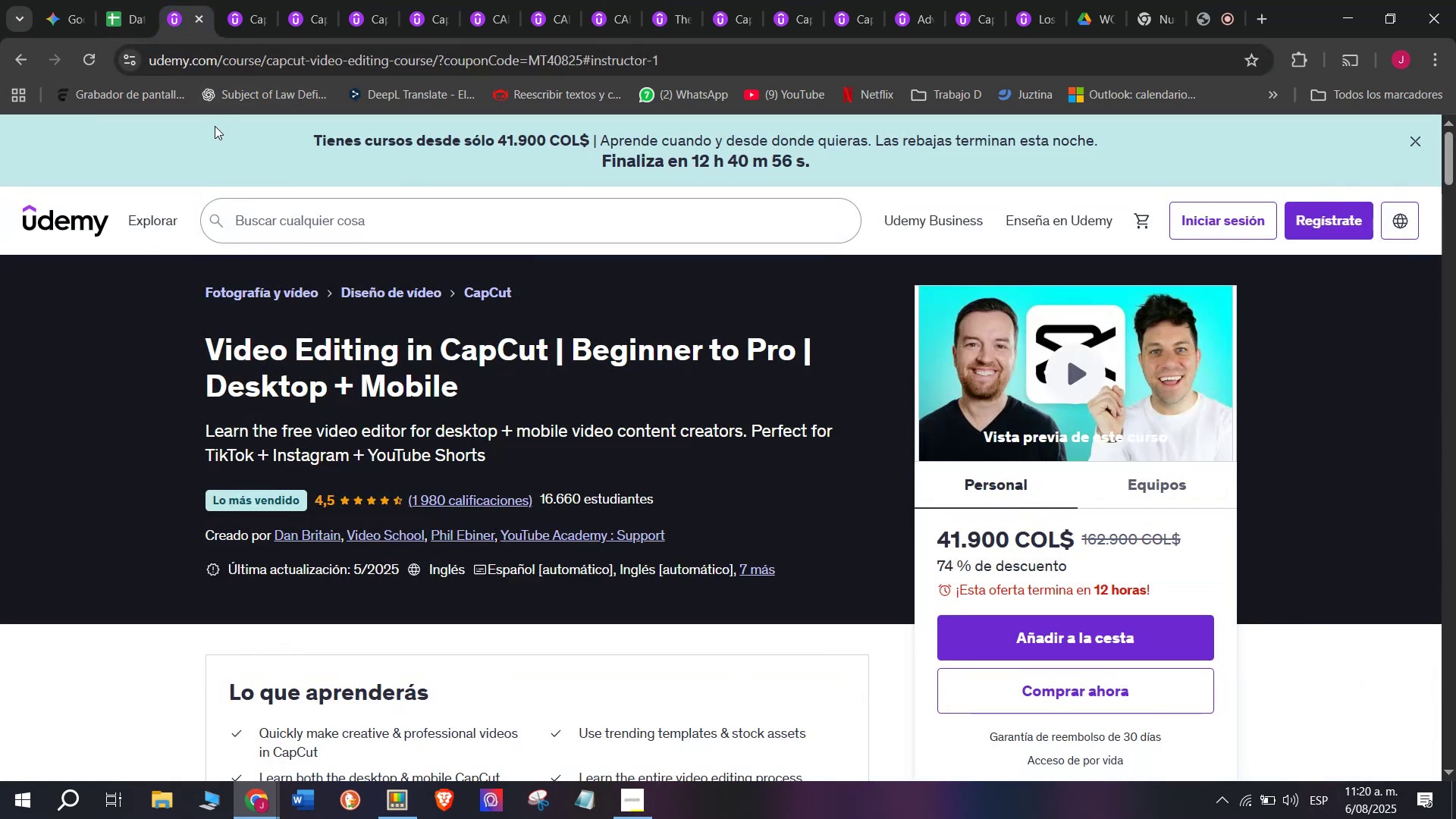 
left_click([151, 0])
 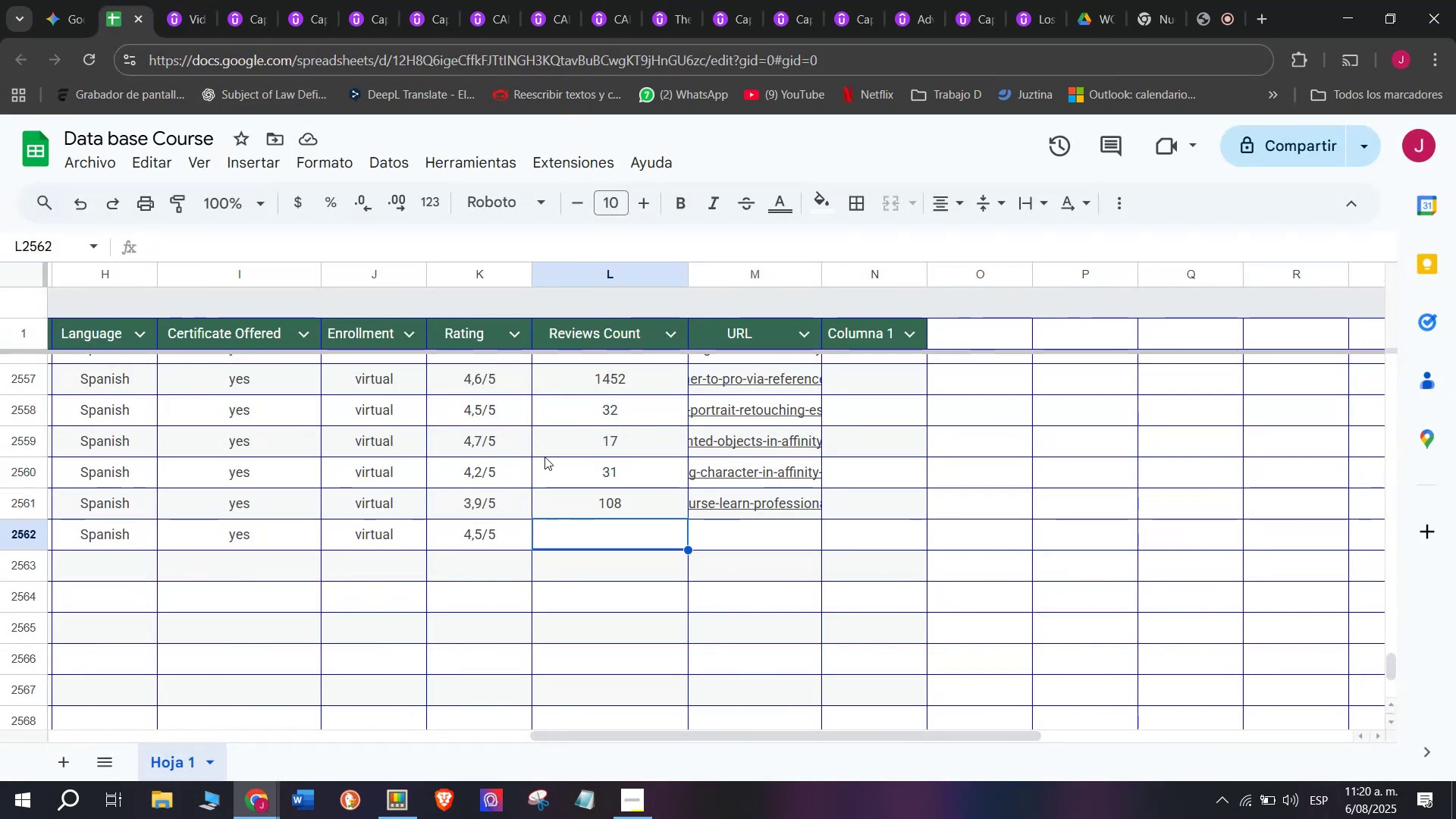 
type(1980)
 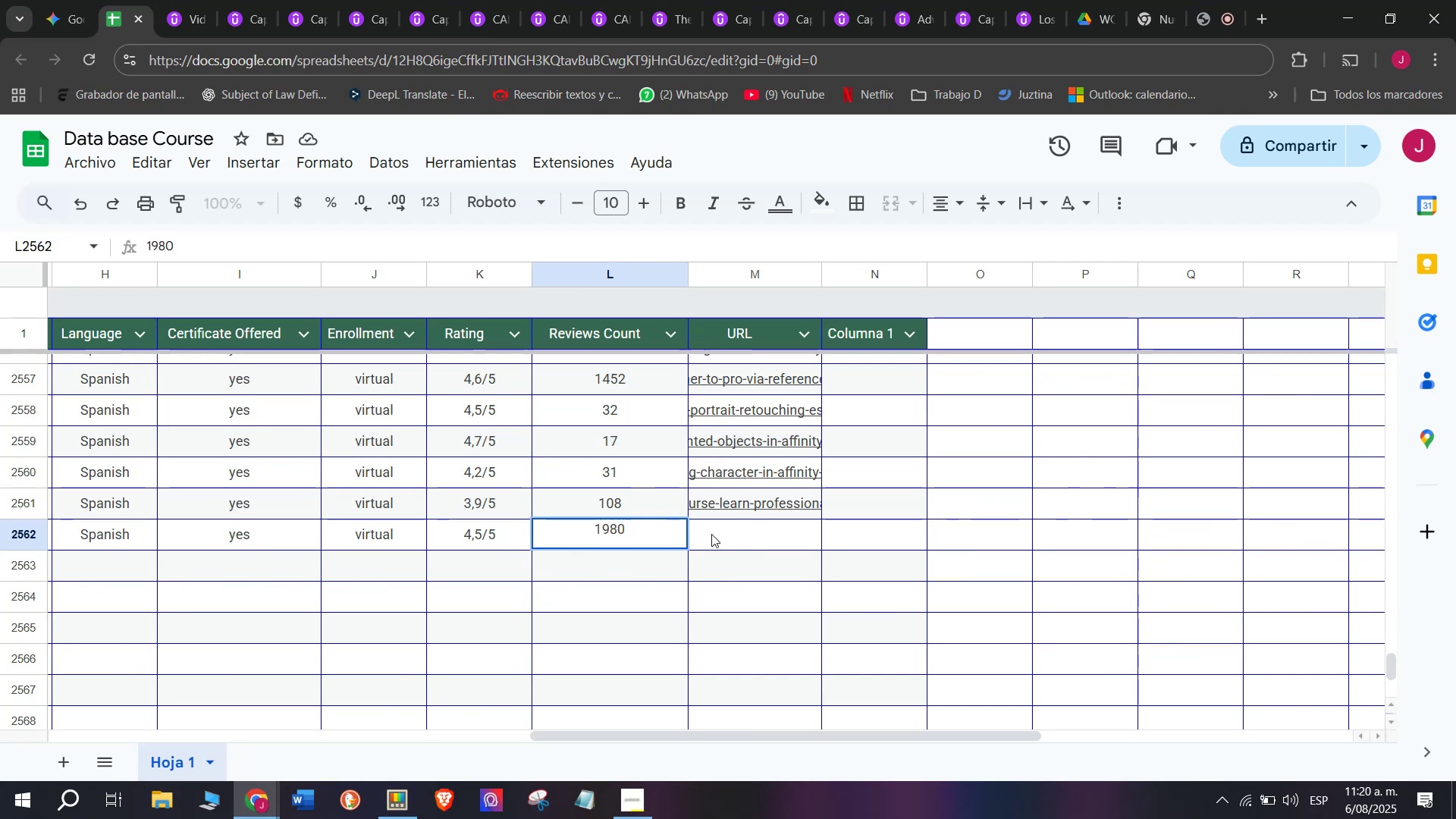 
left_click([723, 535])
 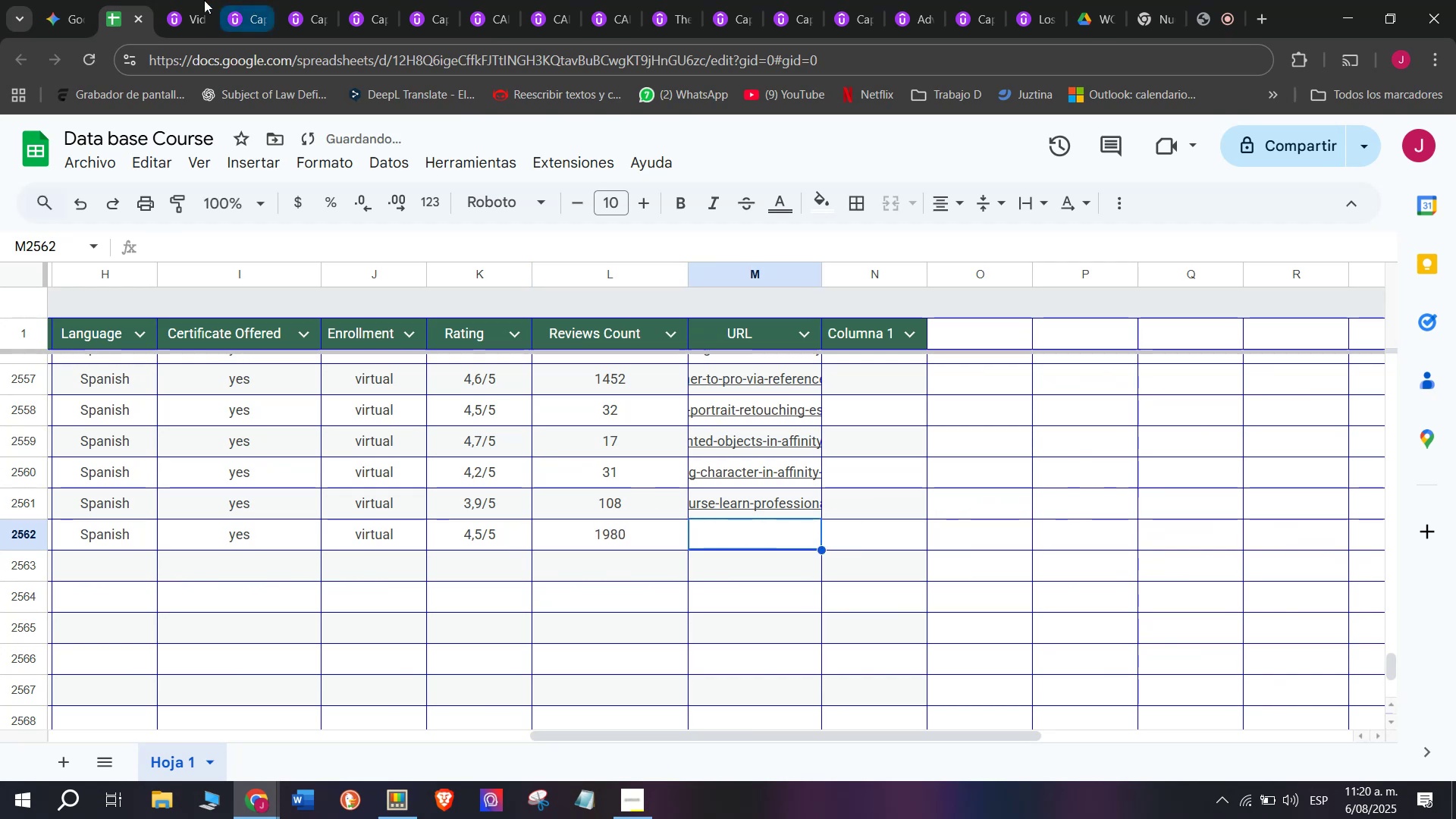 
left_click([173, 0])
 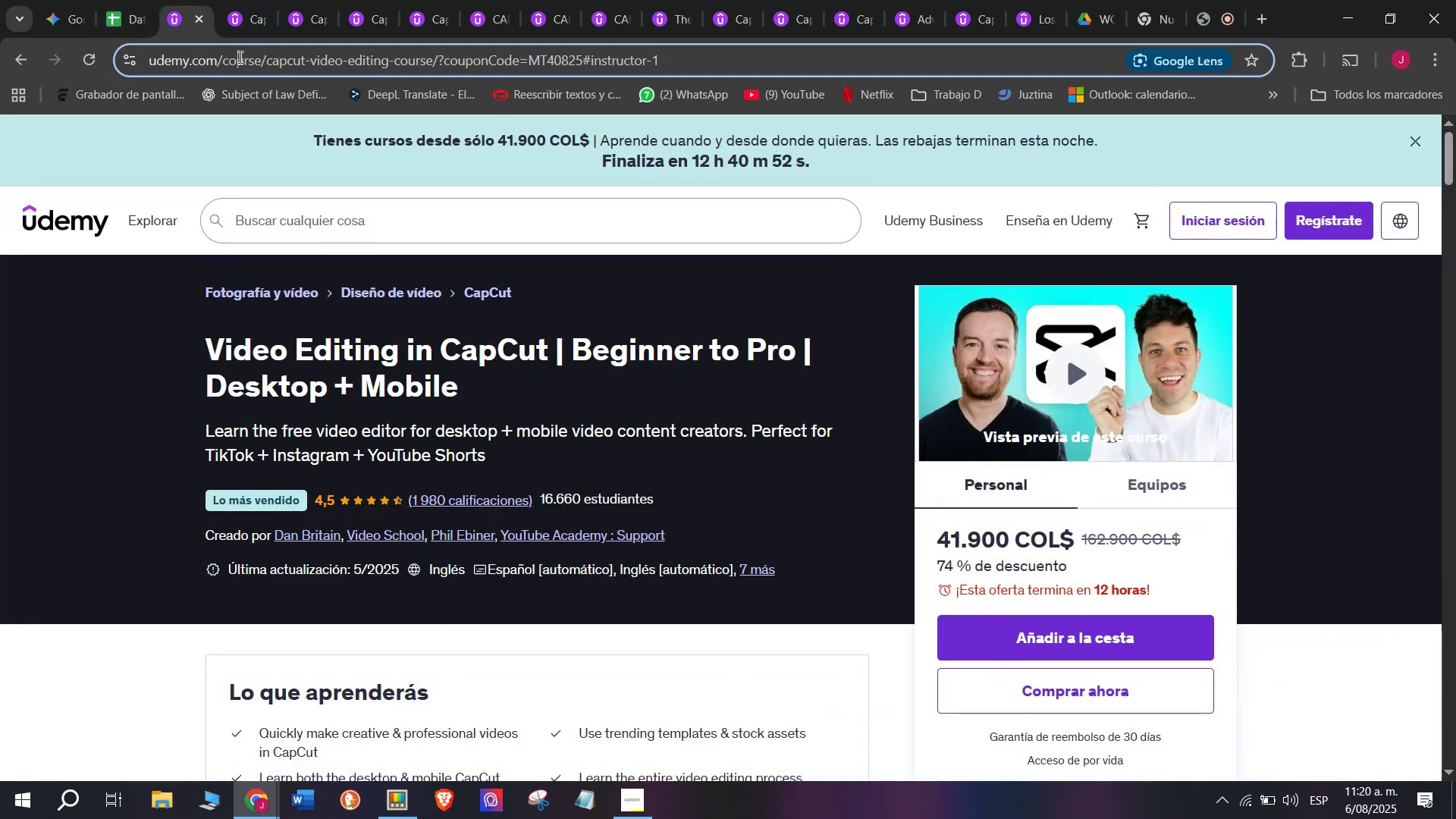 
double_click([239, 57])
 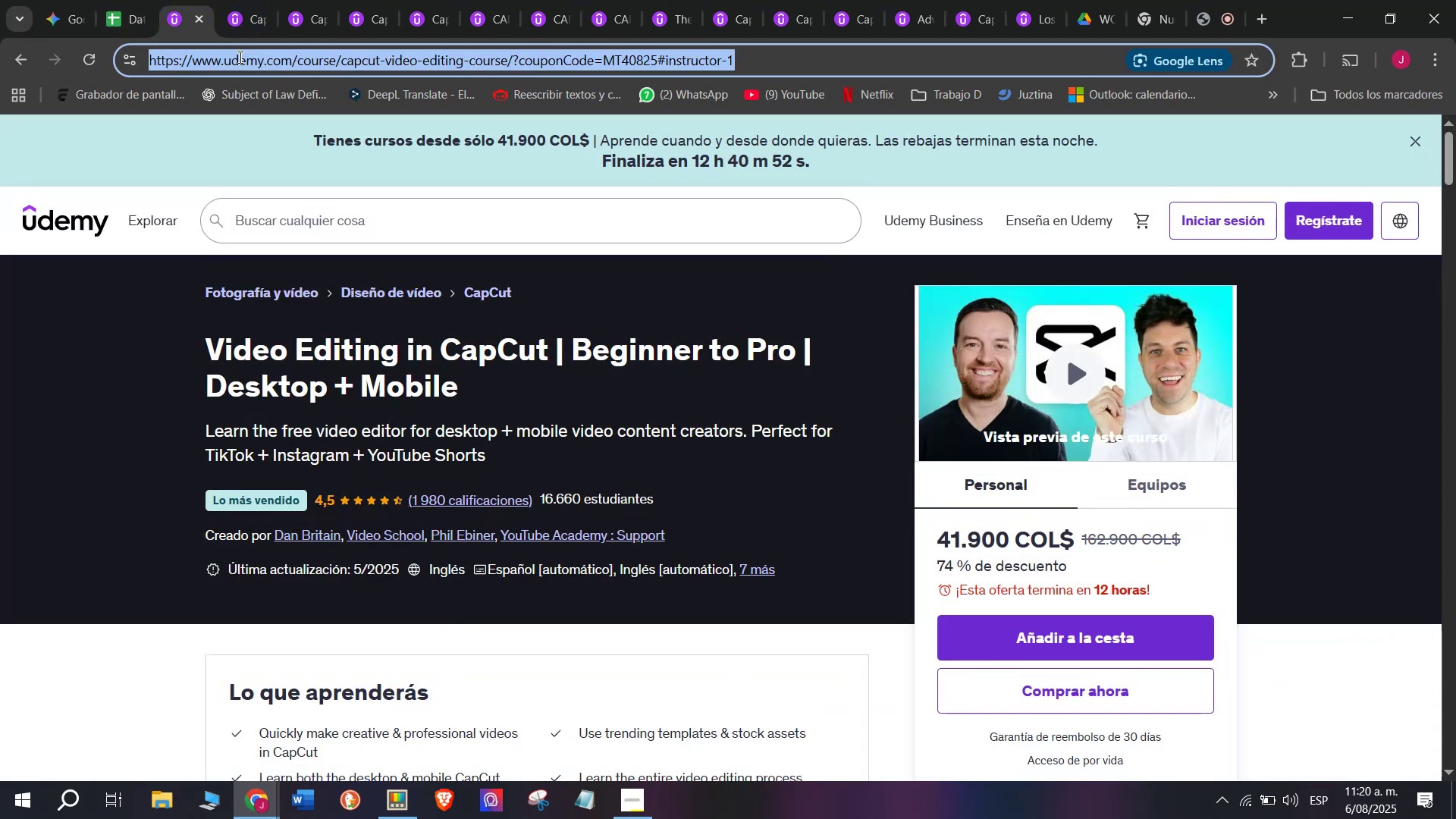 
triple_click([239, 57])
 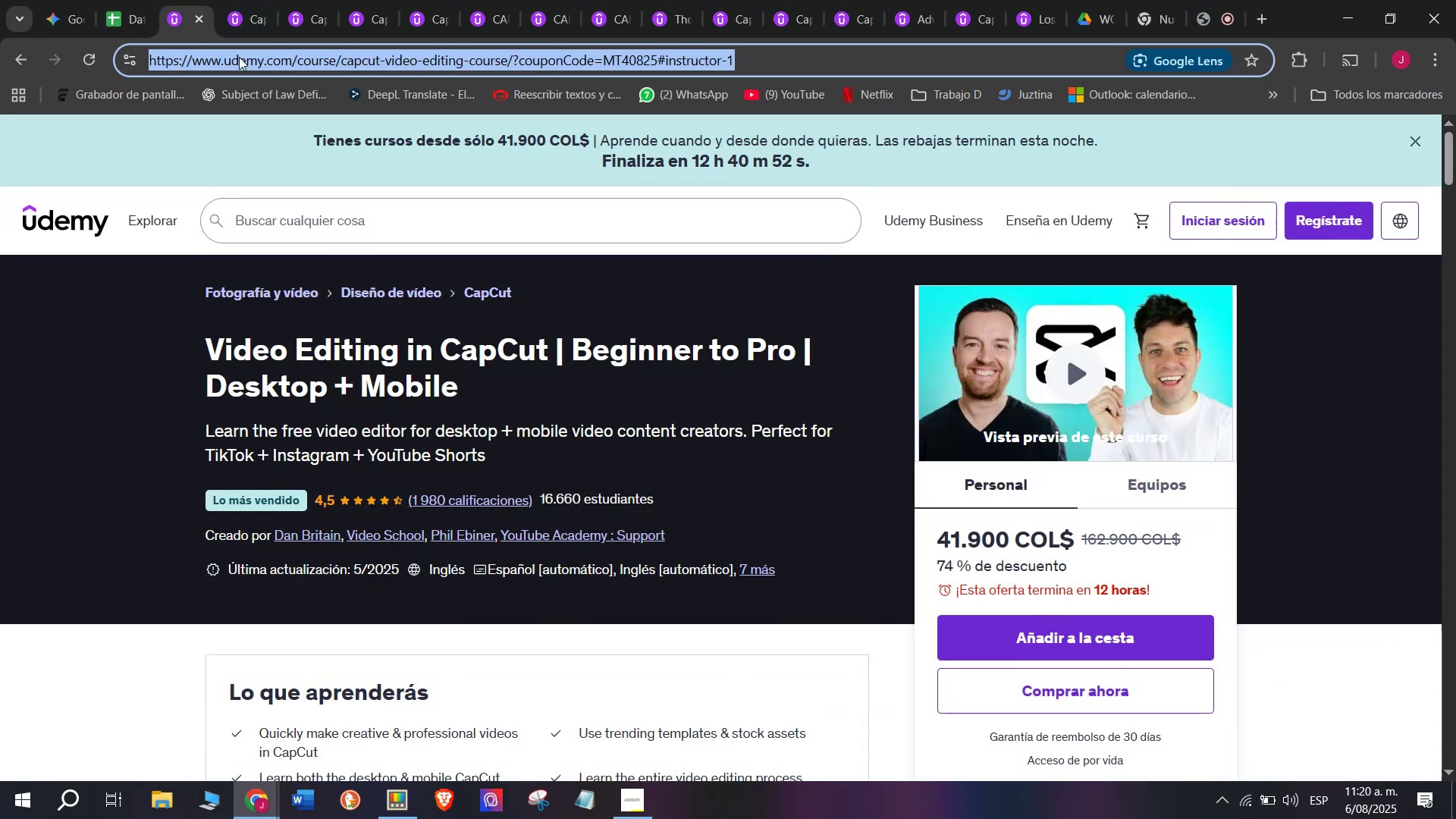 
key(Break)
 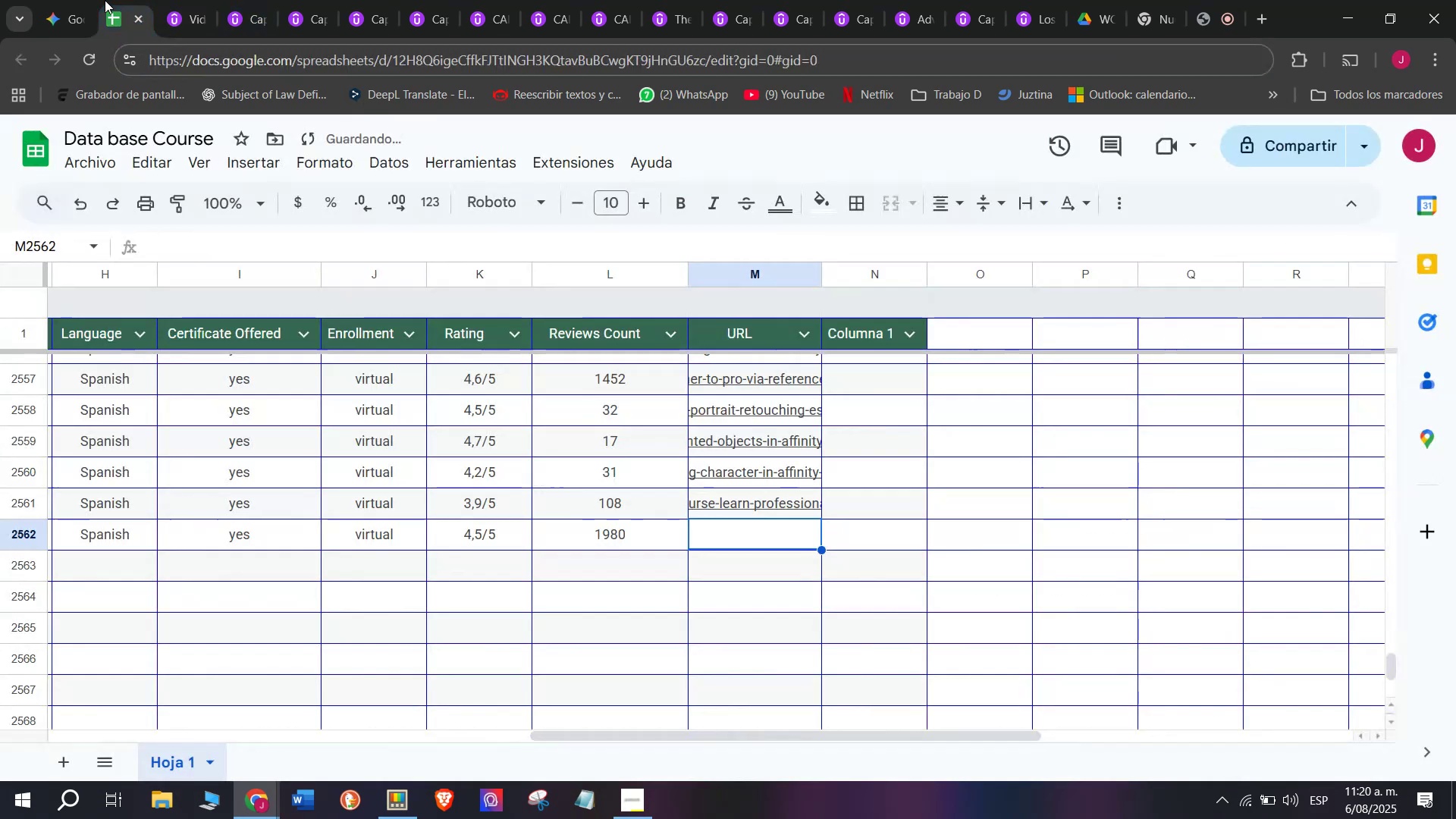 
key(Control+ControlLeft)
 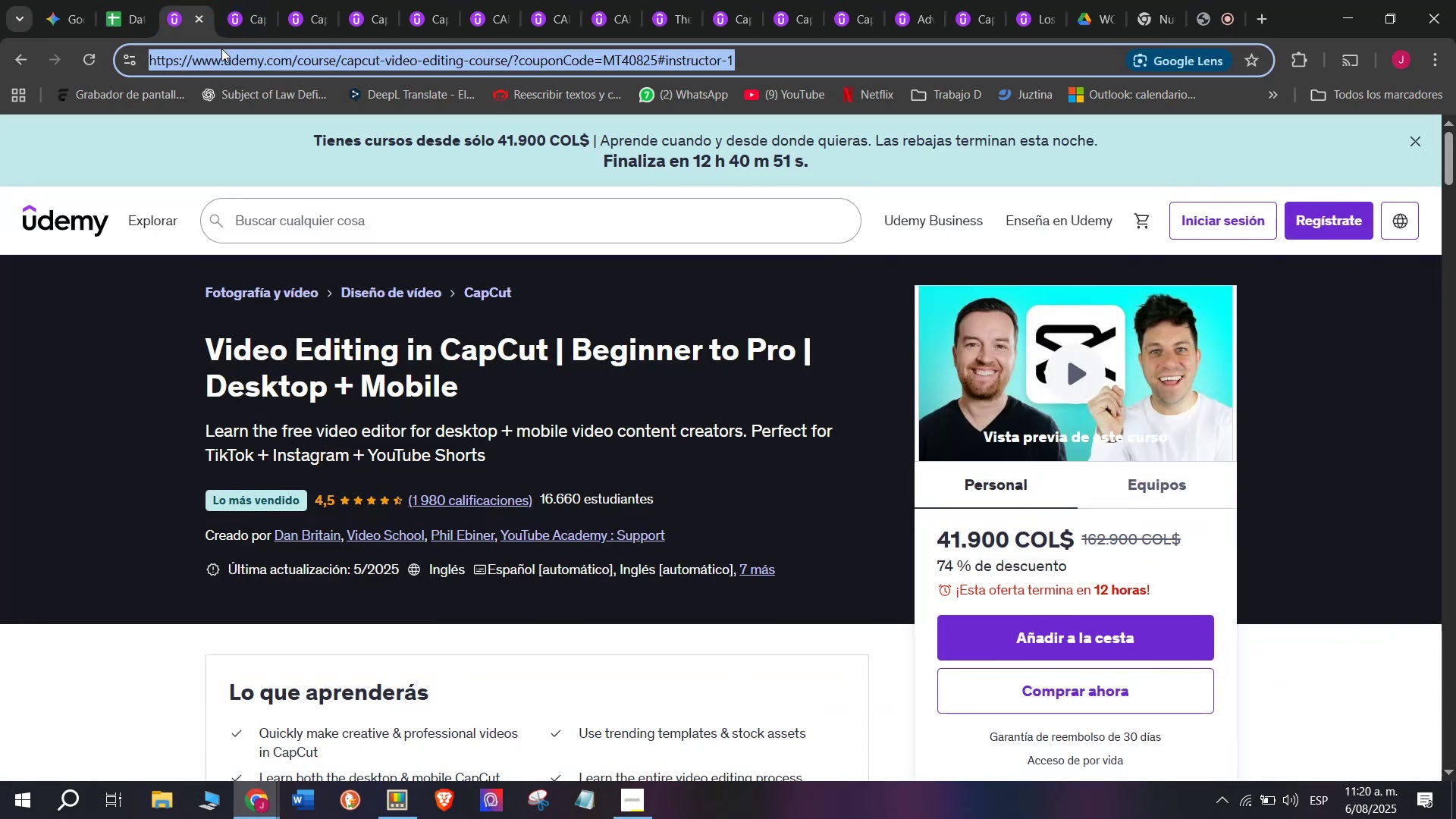 
key(Control+C)
 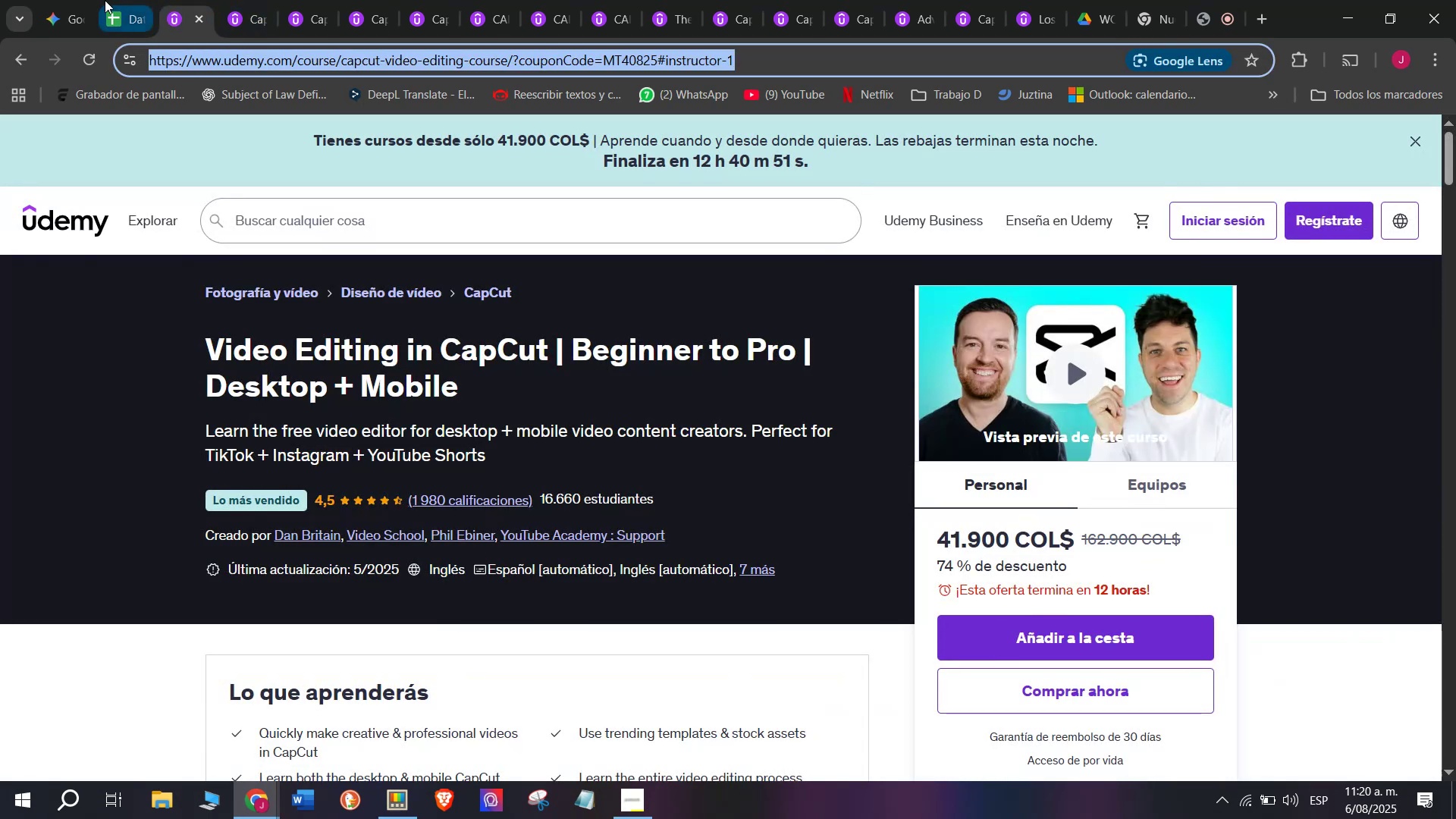 
left_click([105, 0])
 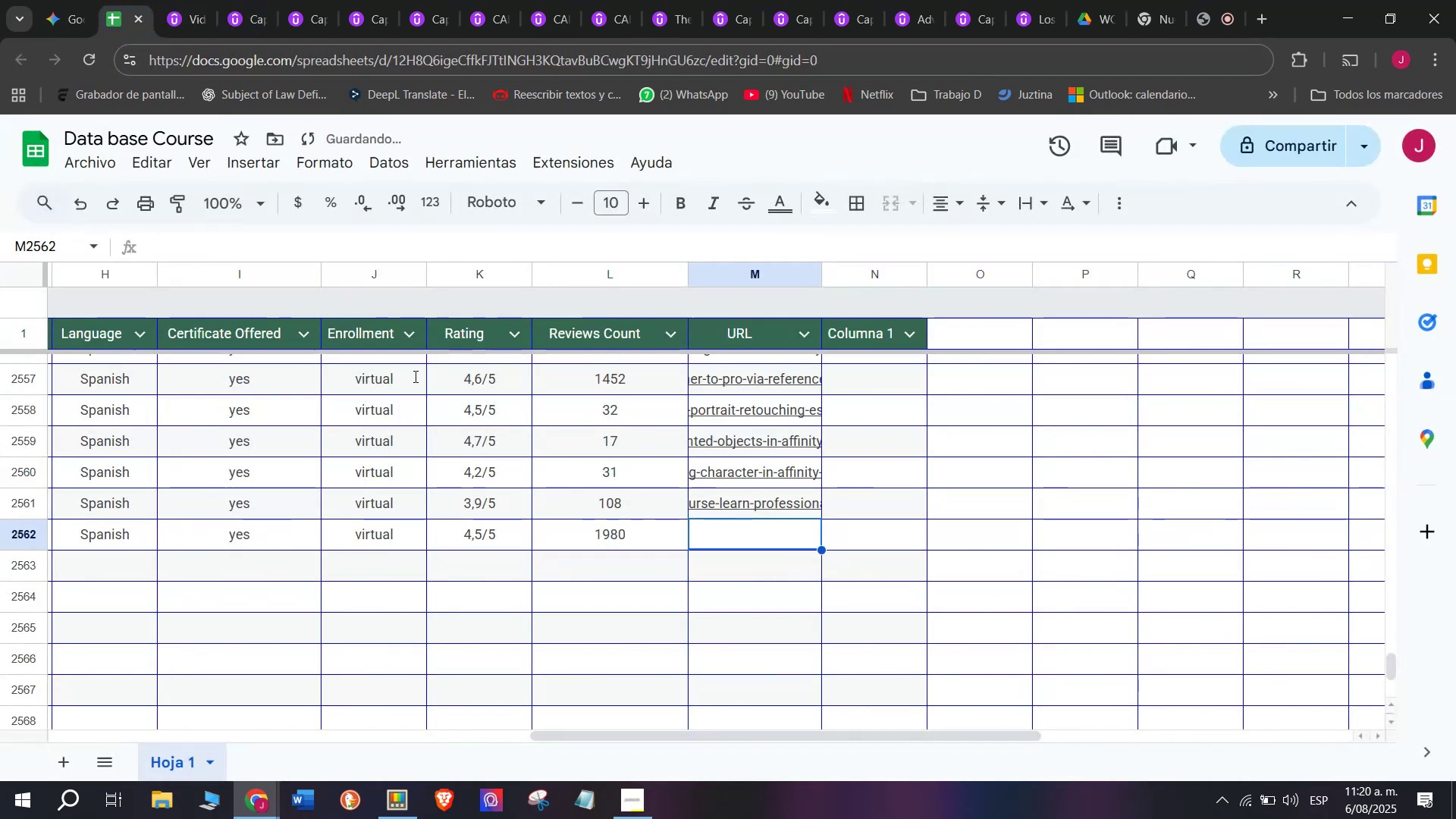 
key(Control+ControlLeft)
 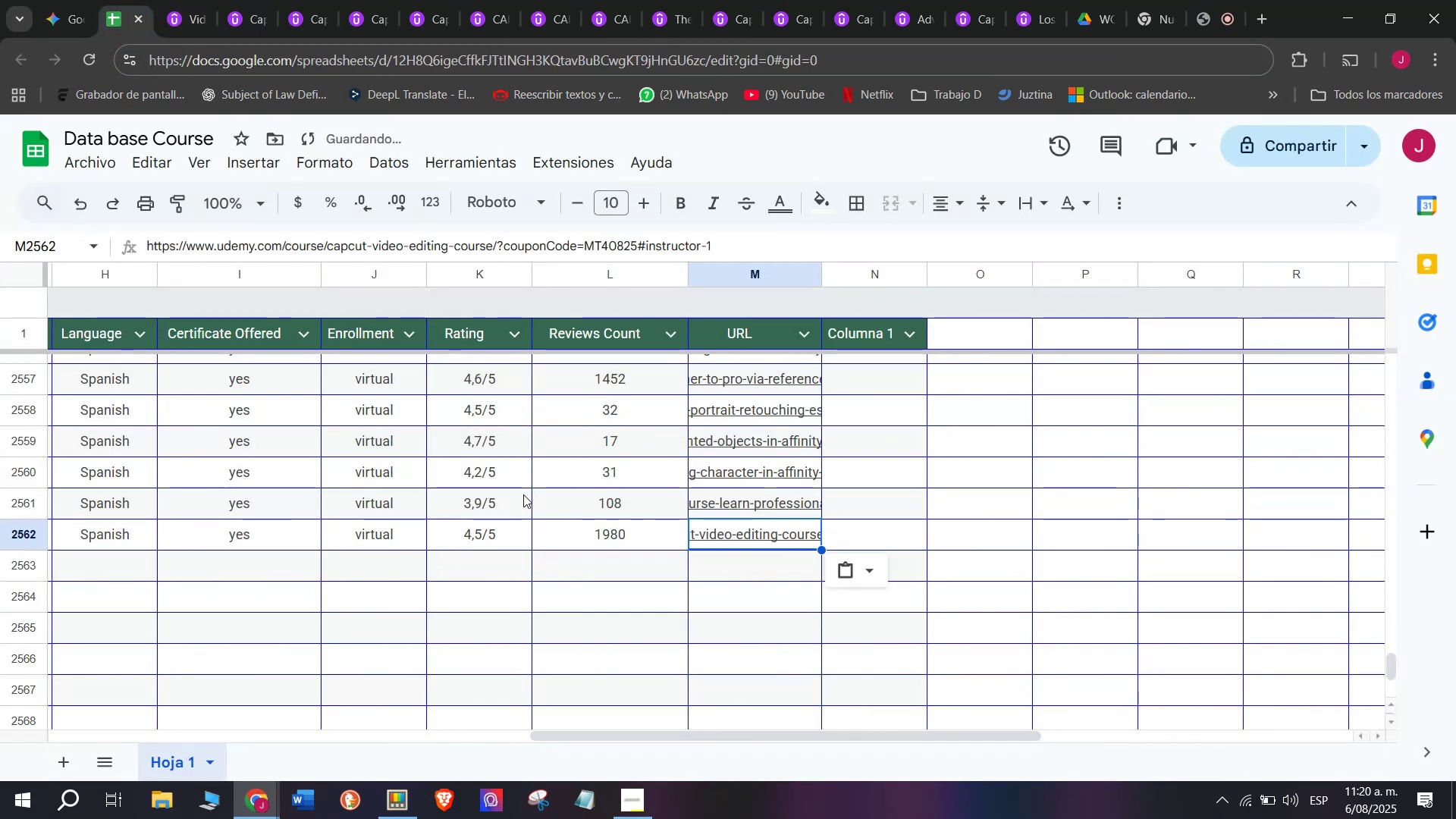 
key(Z)
 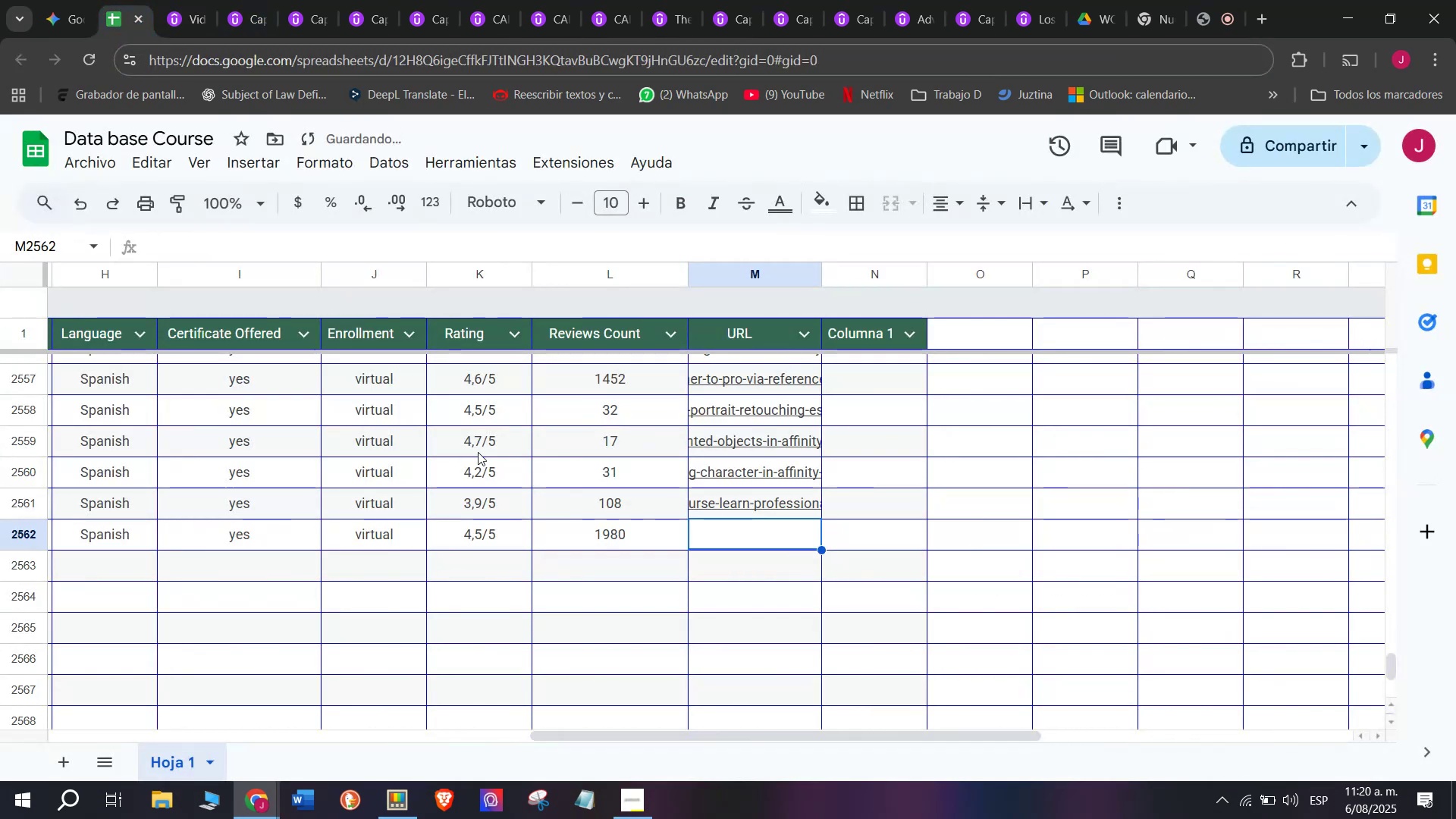 
key(Control+V)
 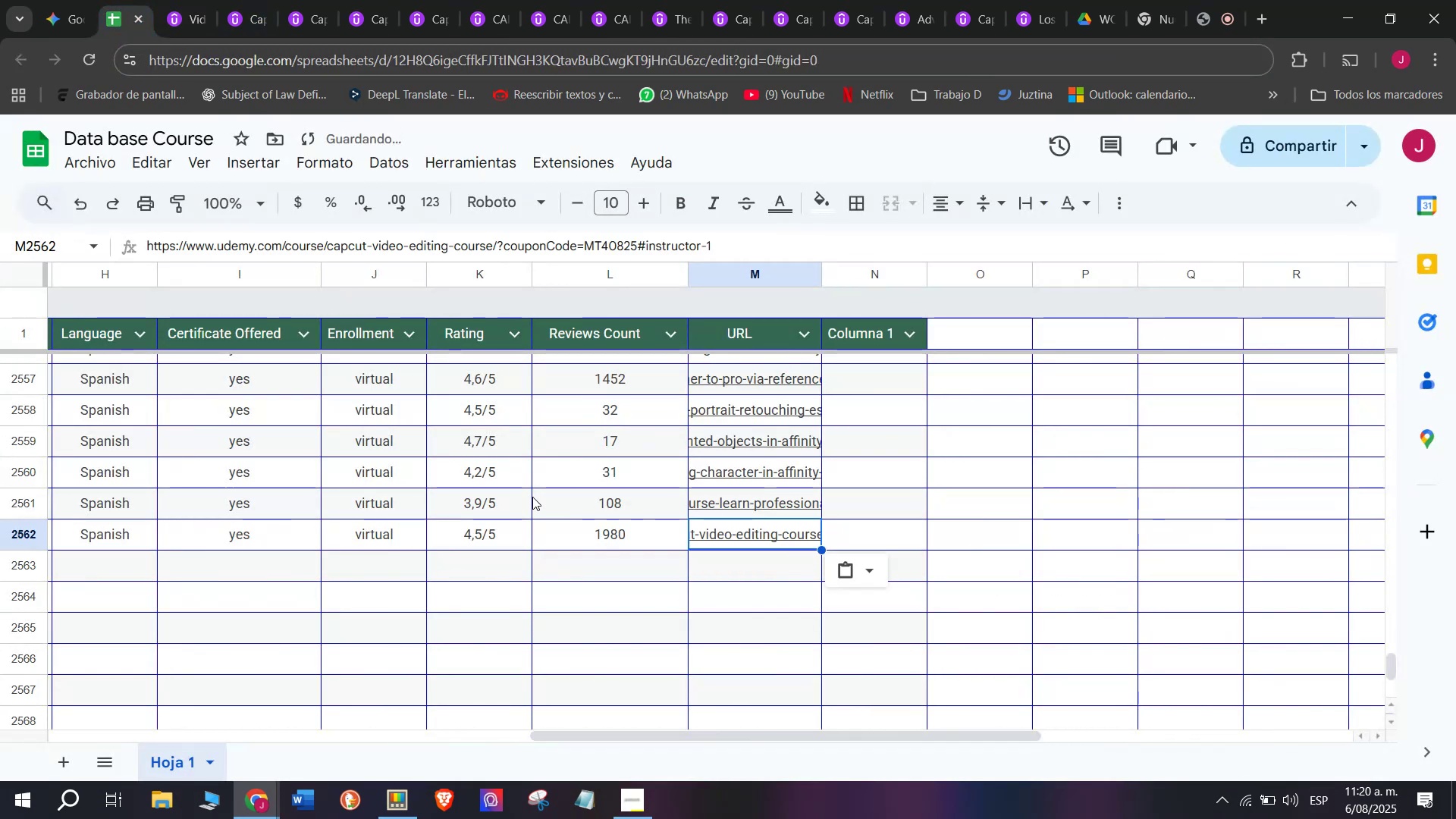 
scroll: coordinate [356, 493], scroll_direction: up, amount: 3.0
 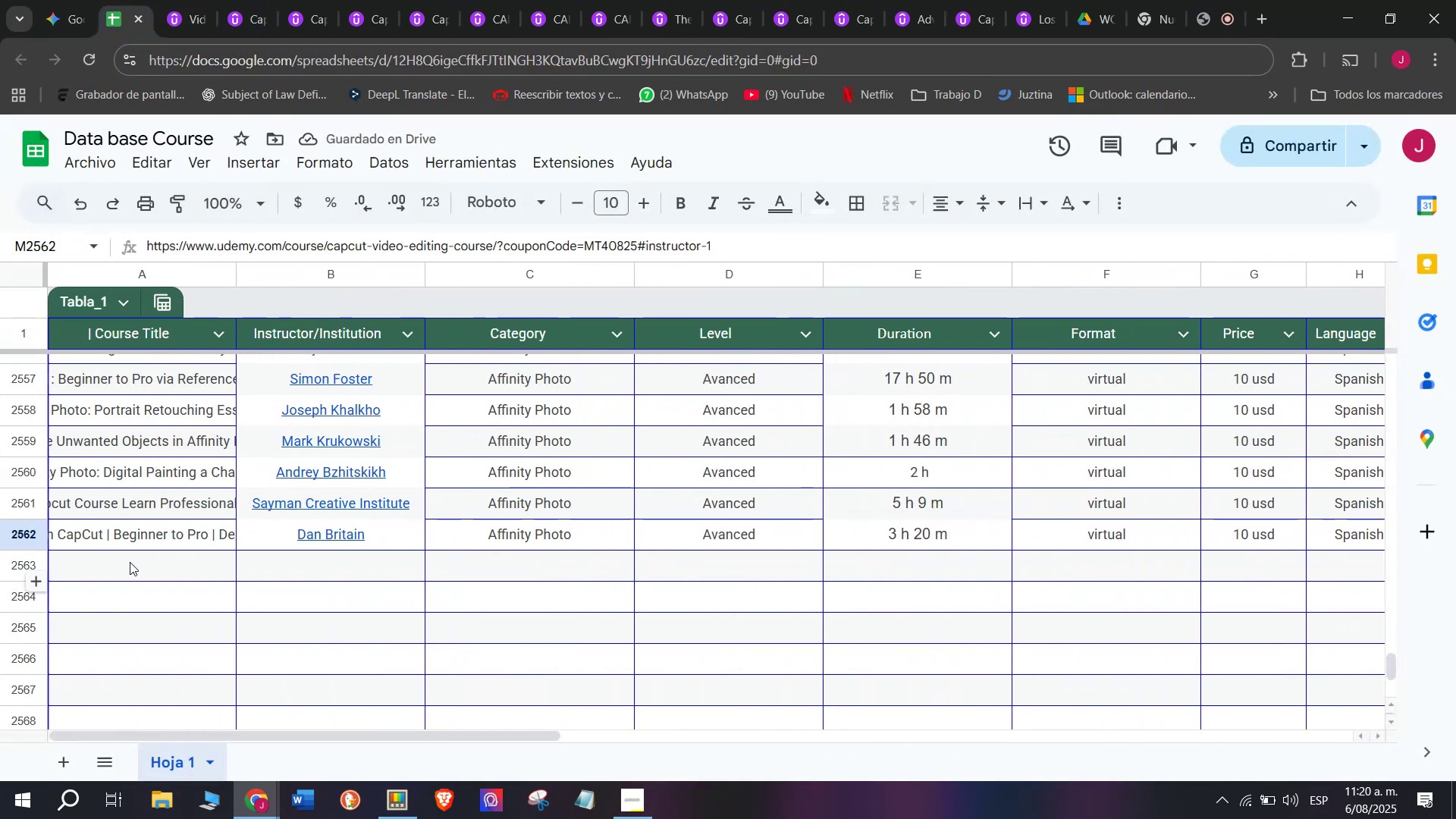 
left_click([130, 560])
 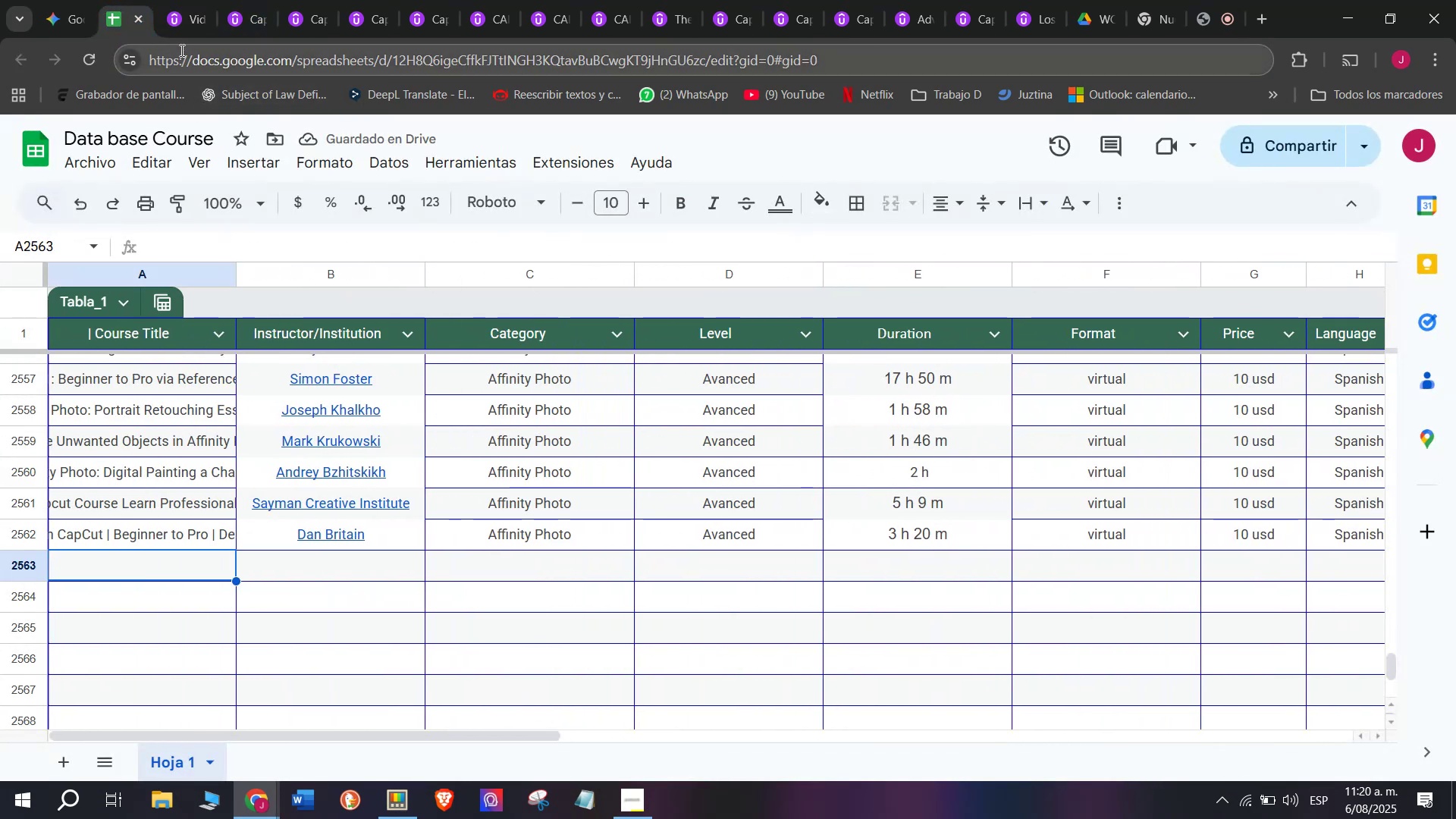 
left_click([178, 31])
 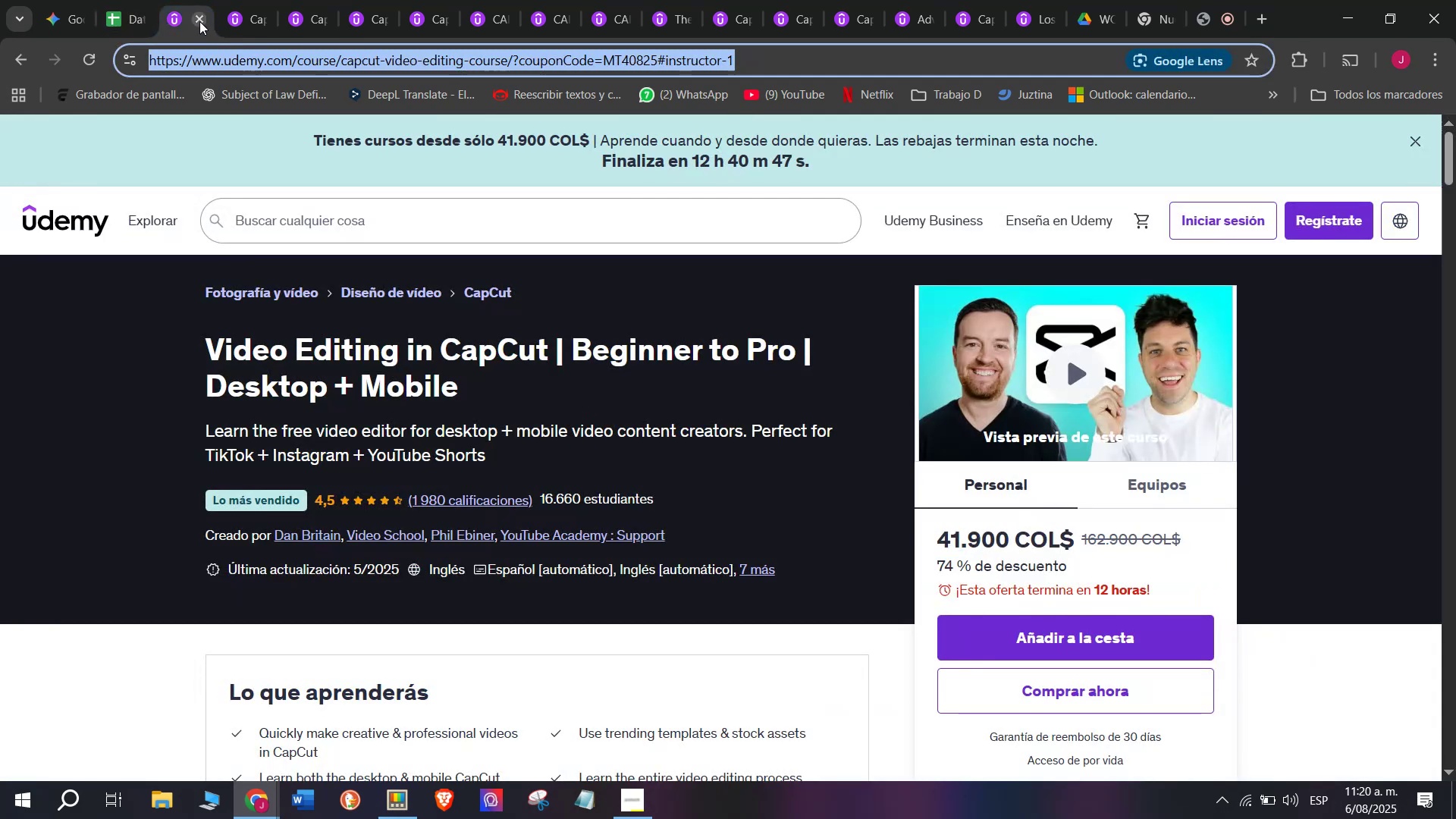 
left_click([199, 19])
 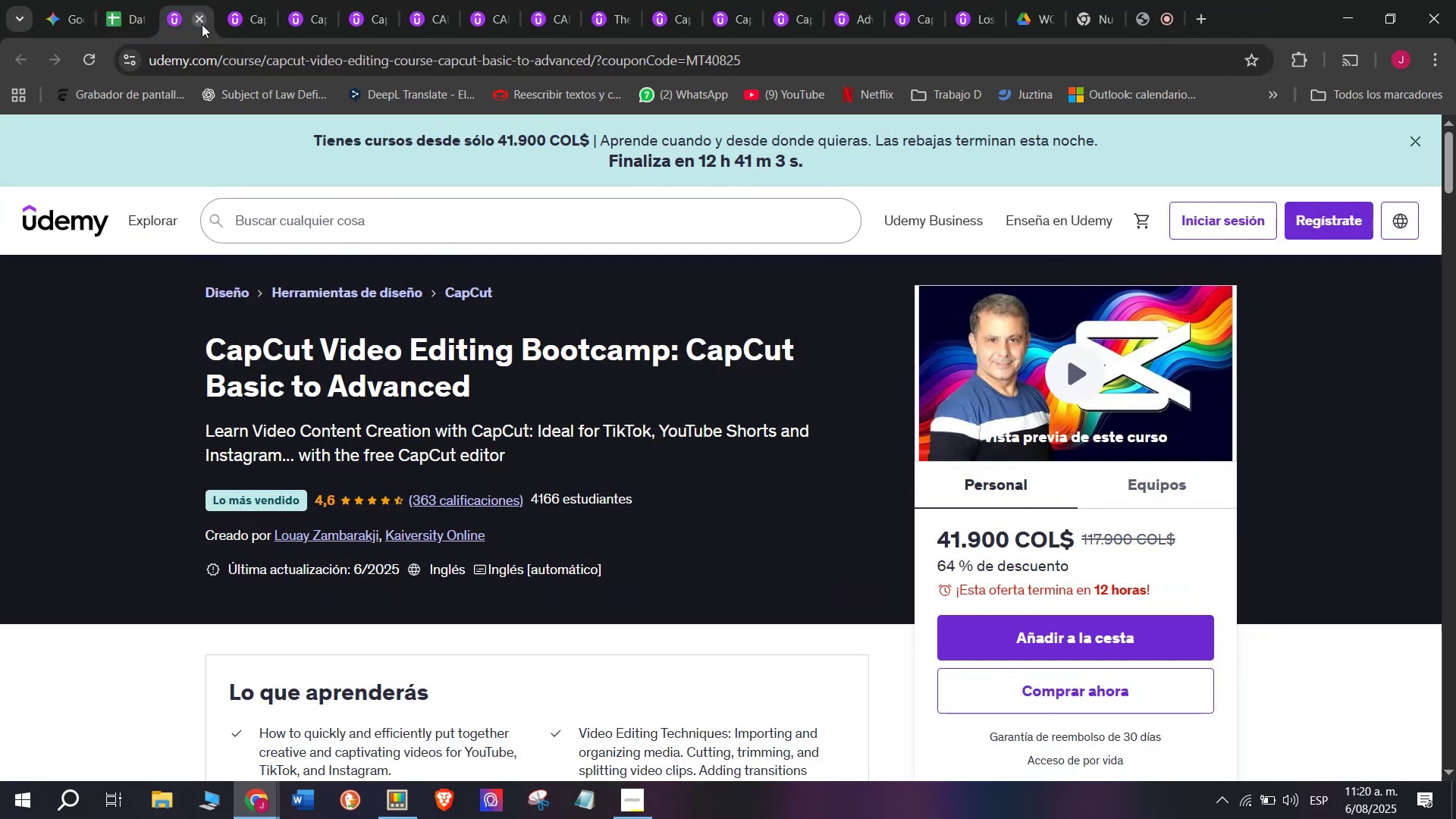 
wait(9.74)
 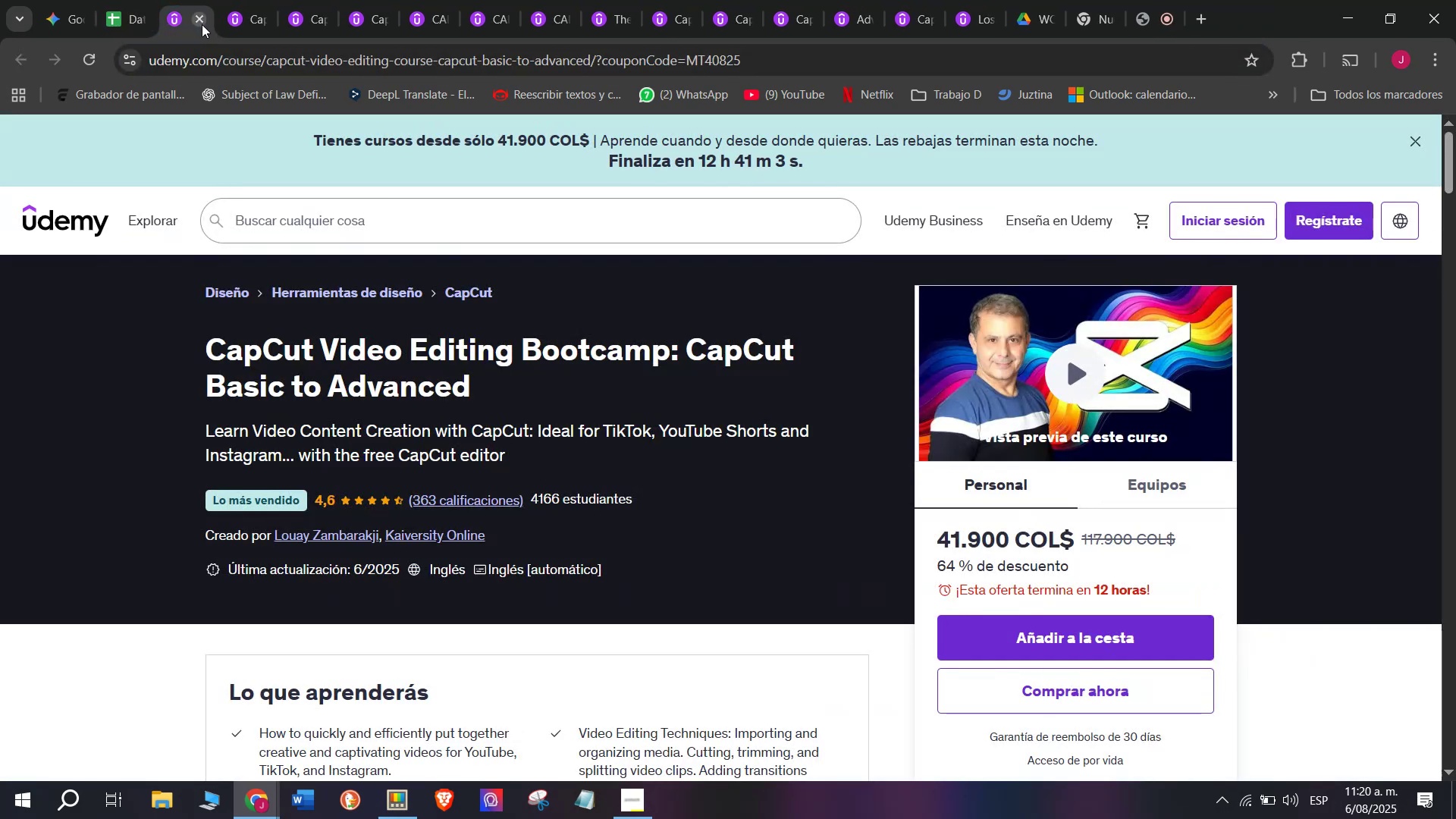 
left_click_drag(start_coordinate=[146, 334], to_coordinate=[515, 401])
 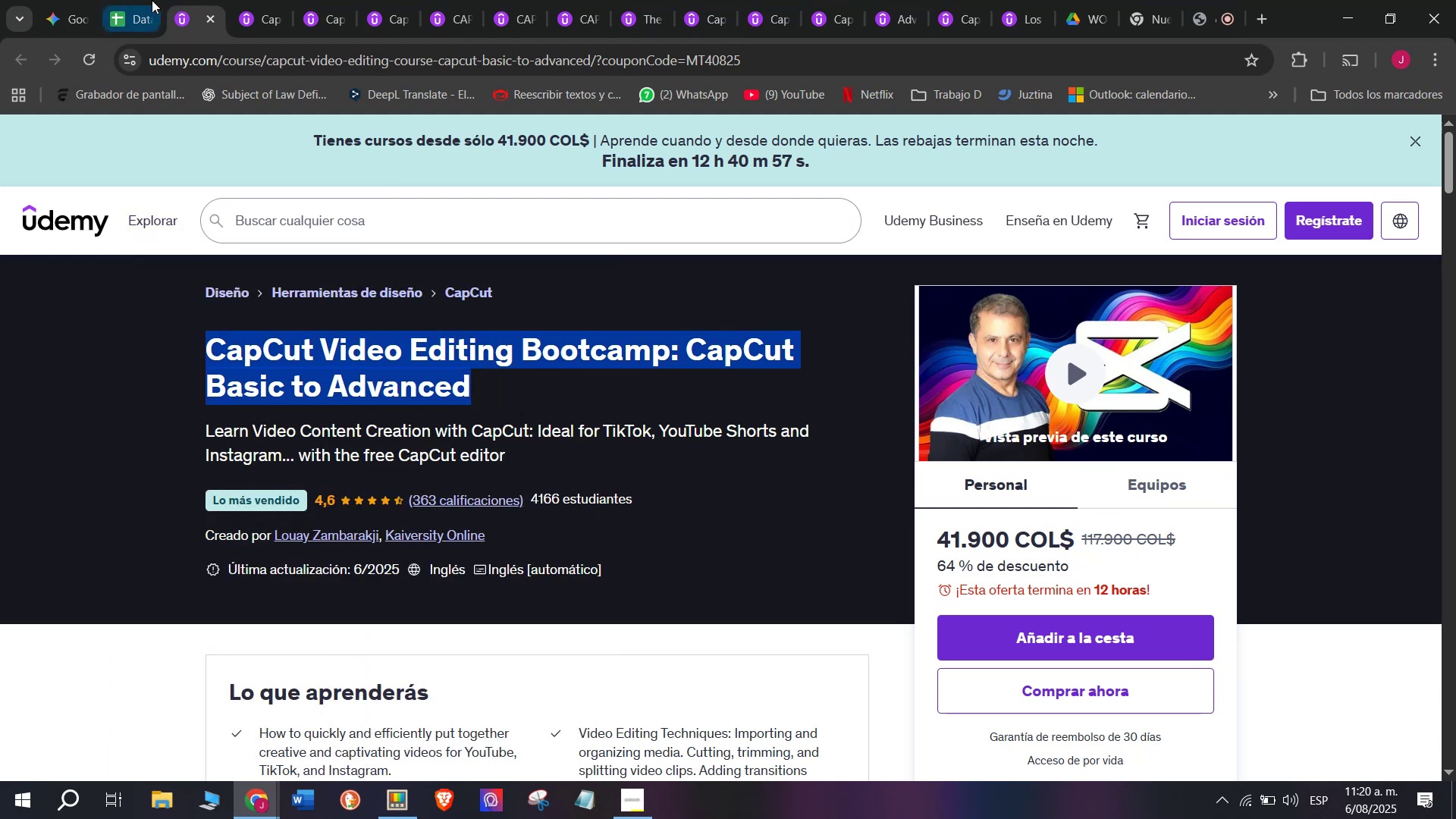 
key(Break)
 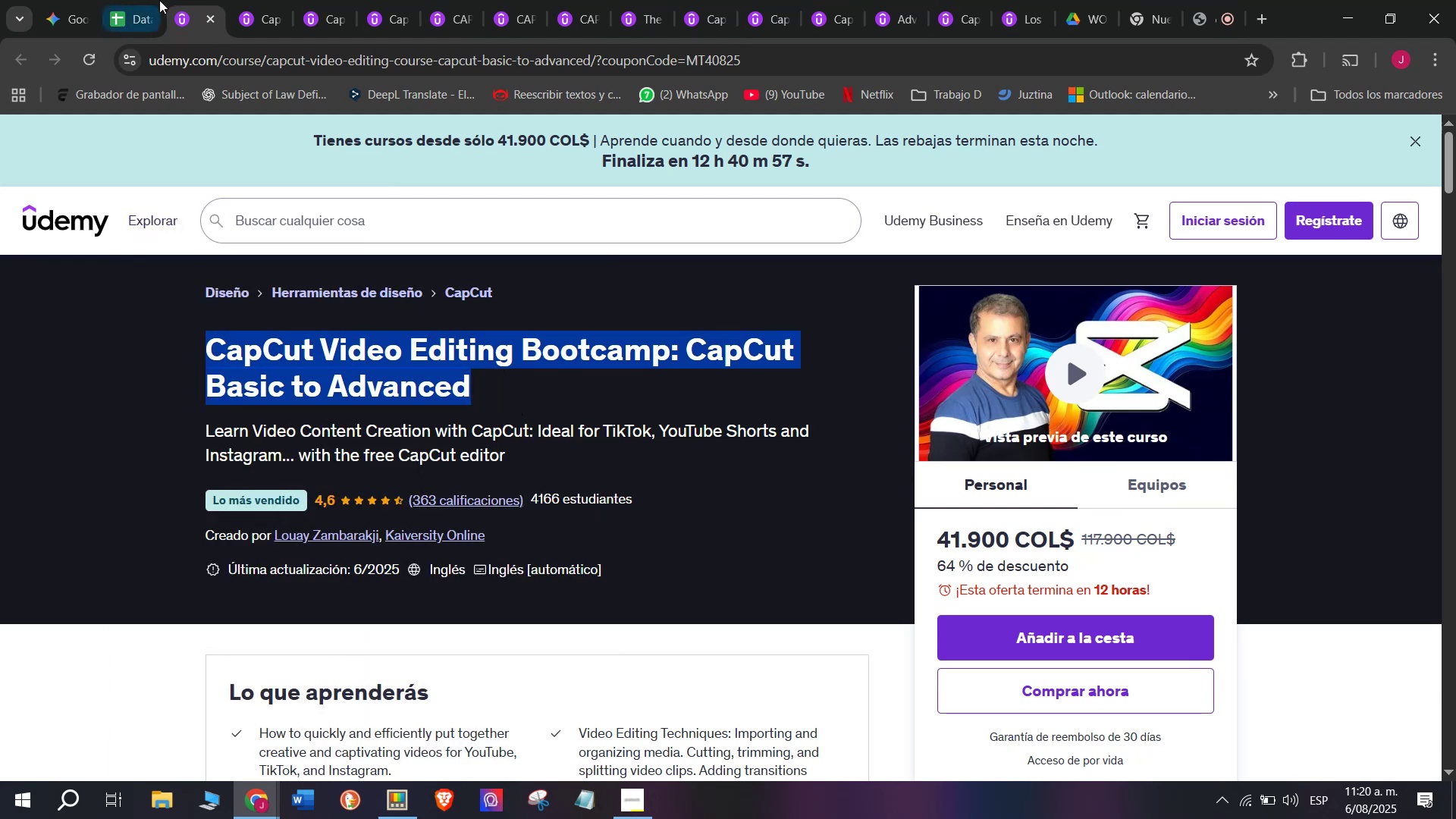 
key(Control+ControlLeft)
 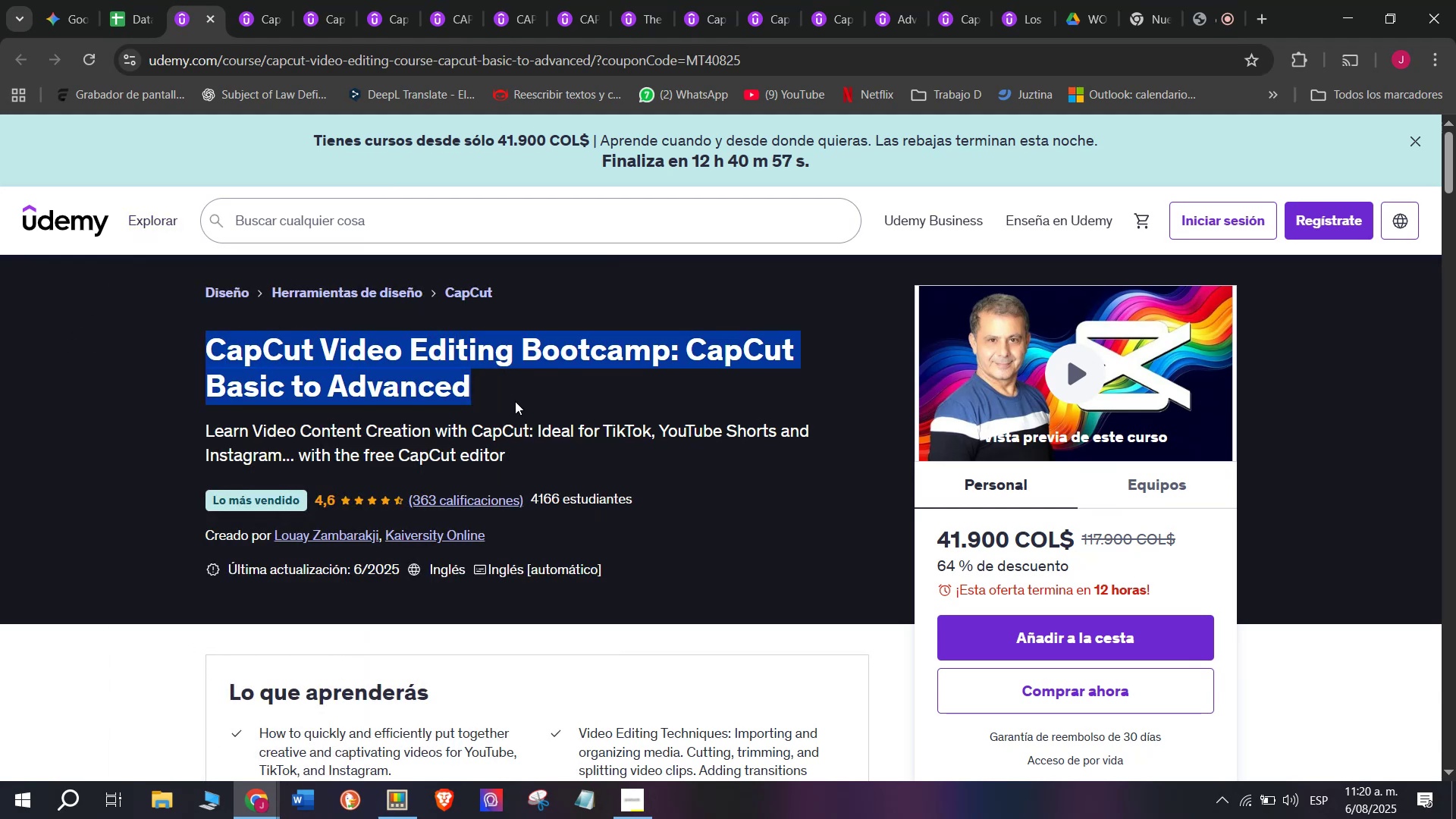 
key(Control+C)
 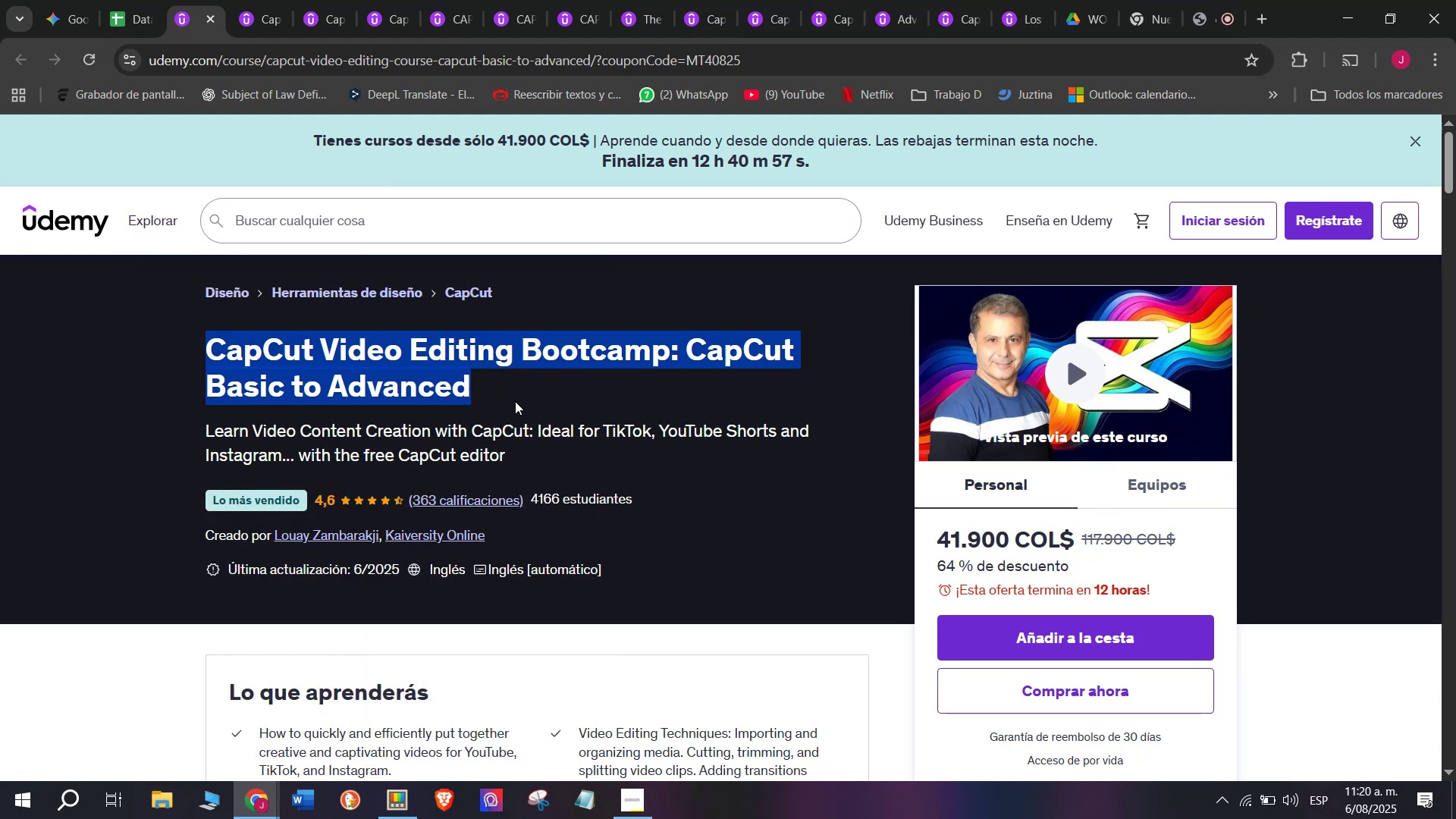 
key(Break)
 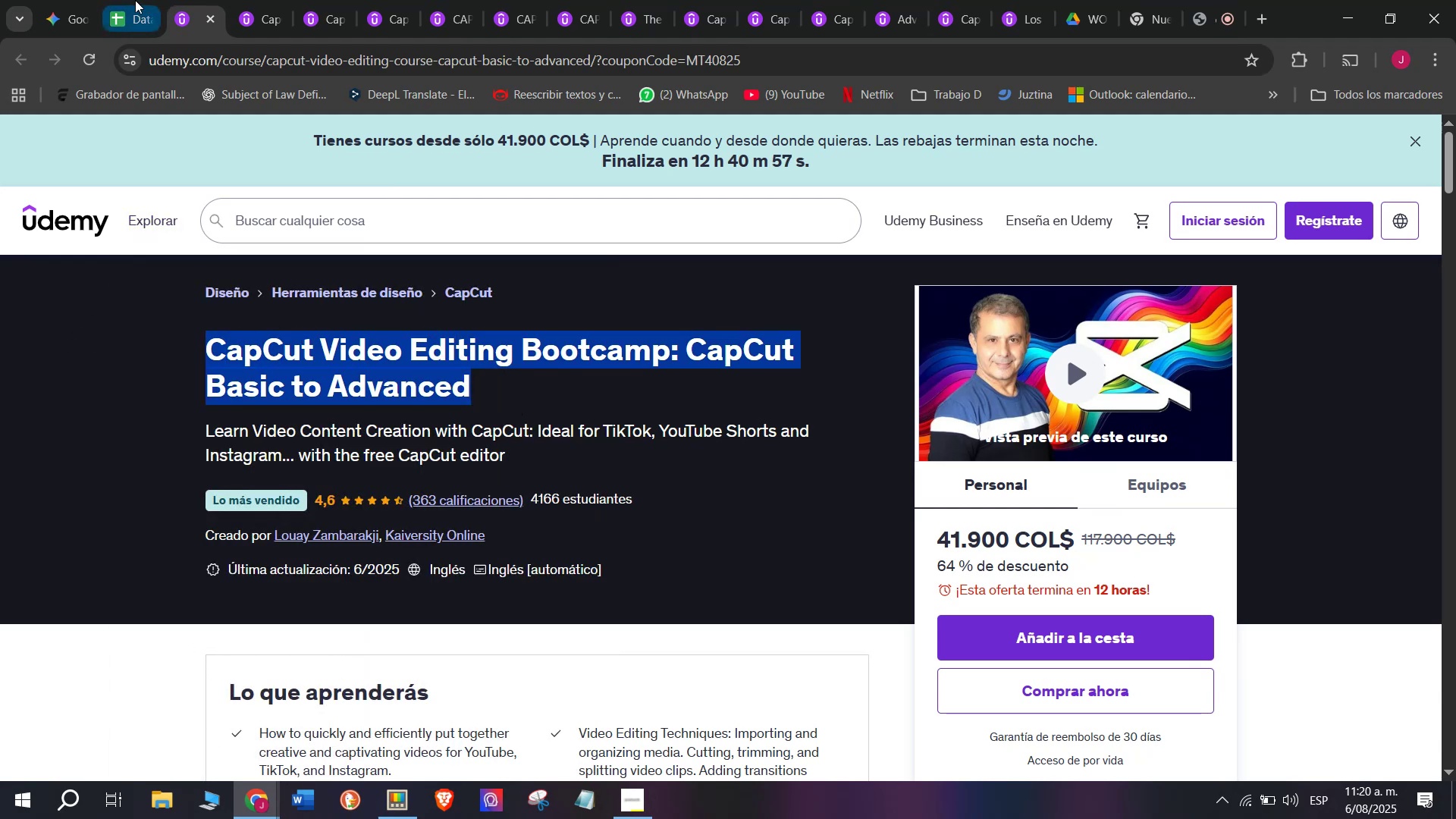 
key(Control+ControlLeft)
 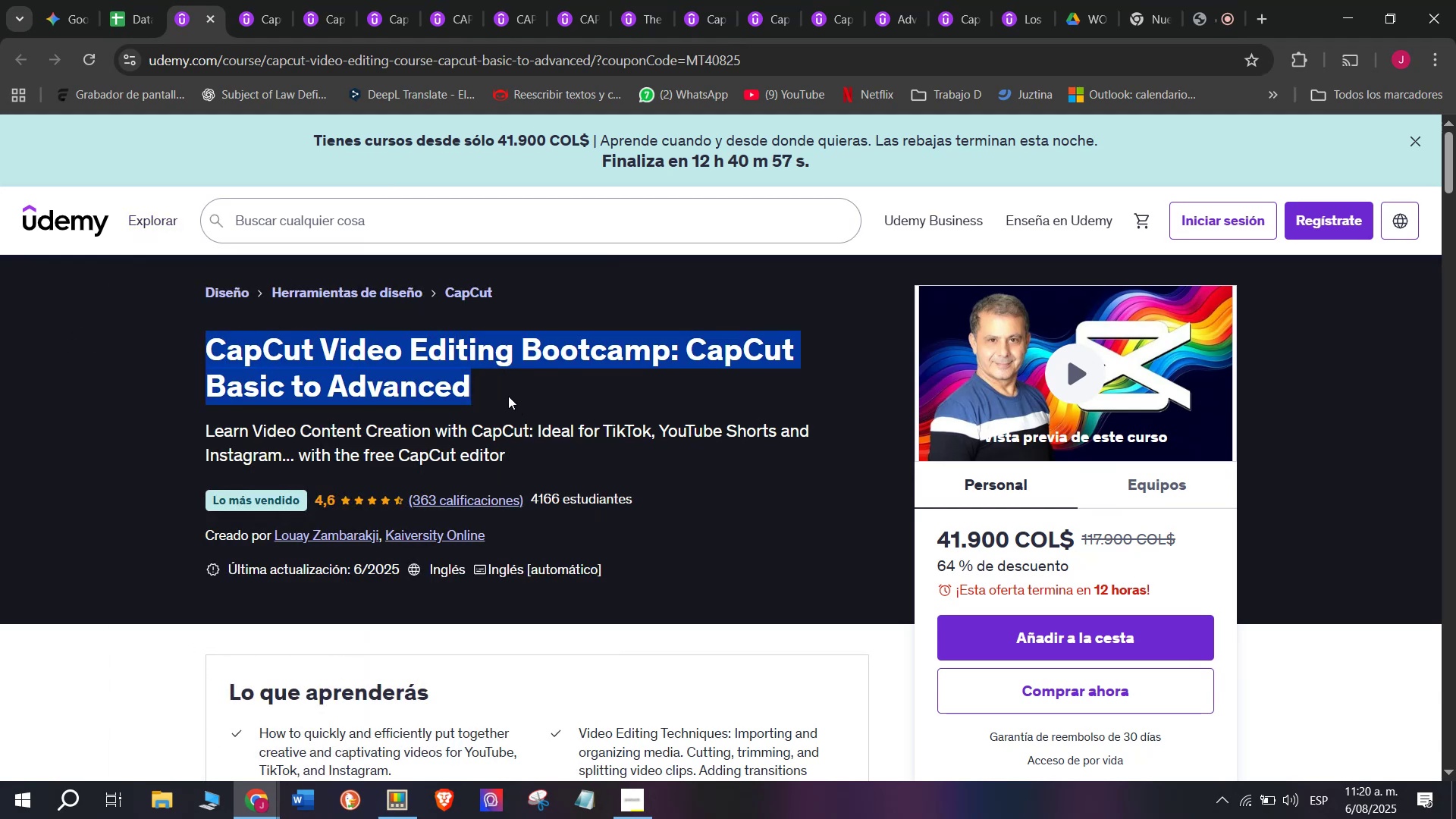 
key(Control+C)
 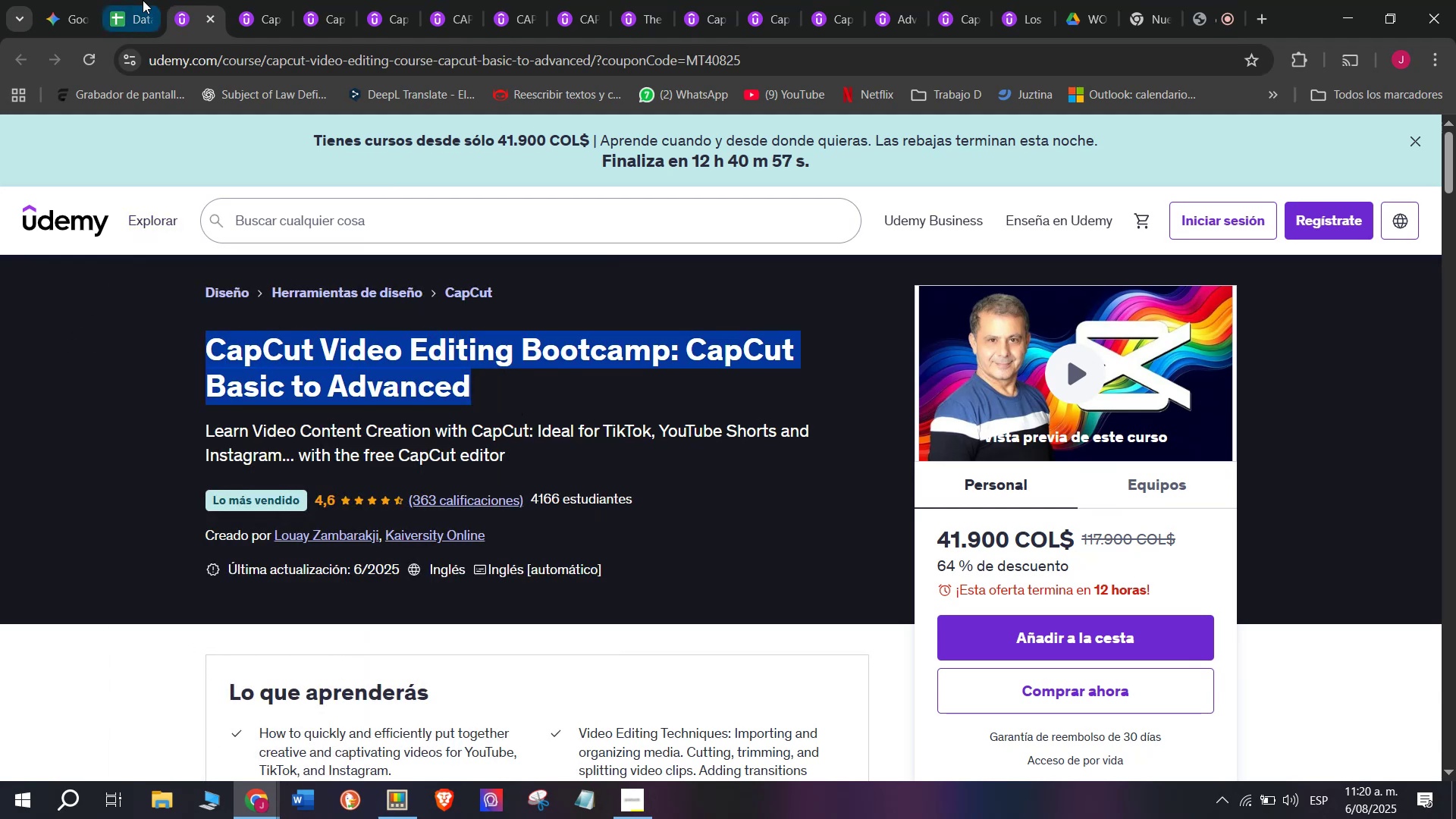 
left_click([128, 0])
 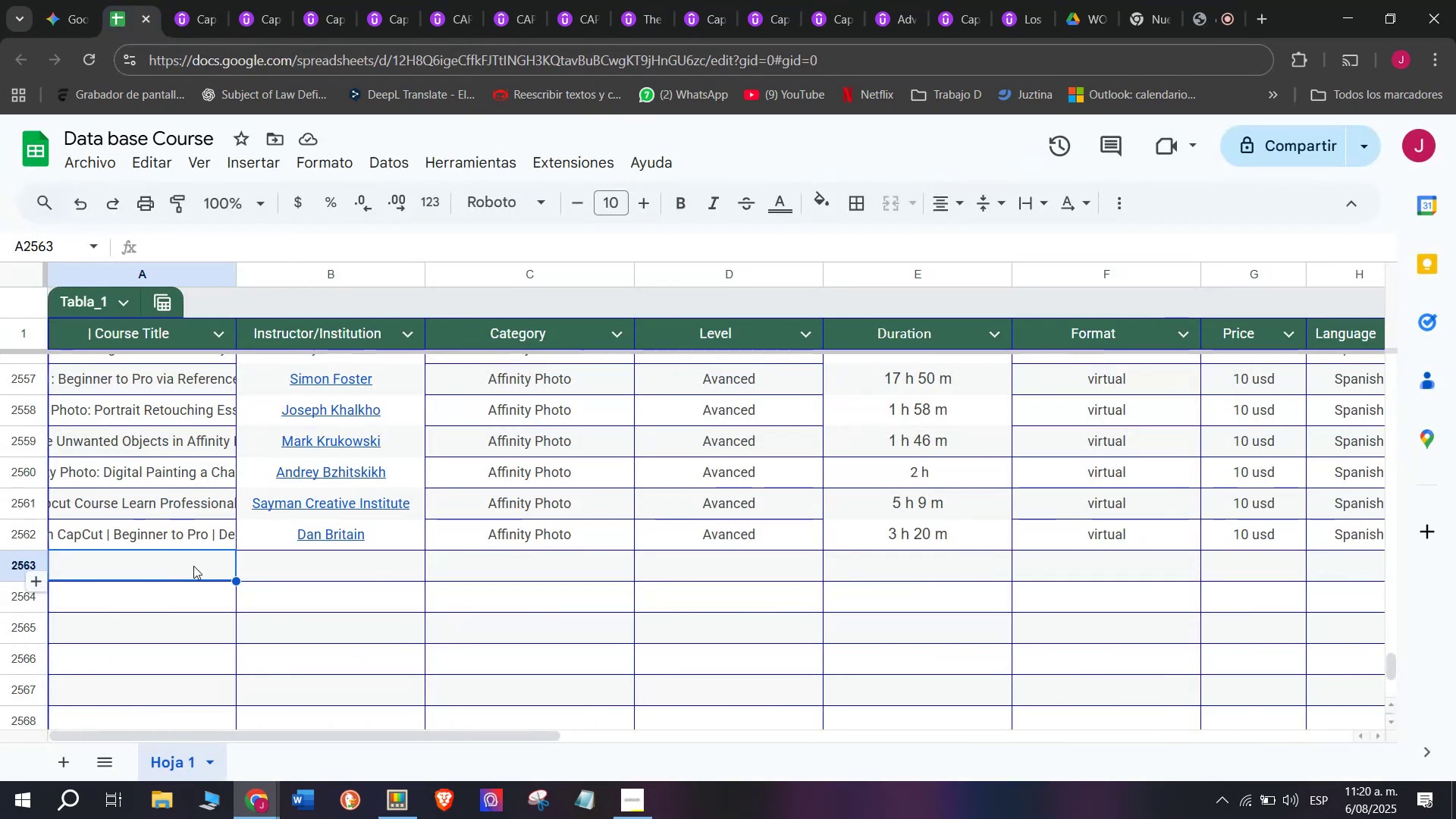 
double_click([193, 565])
 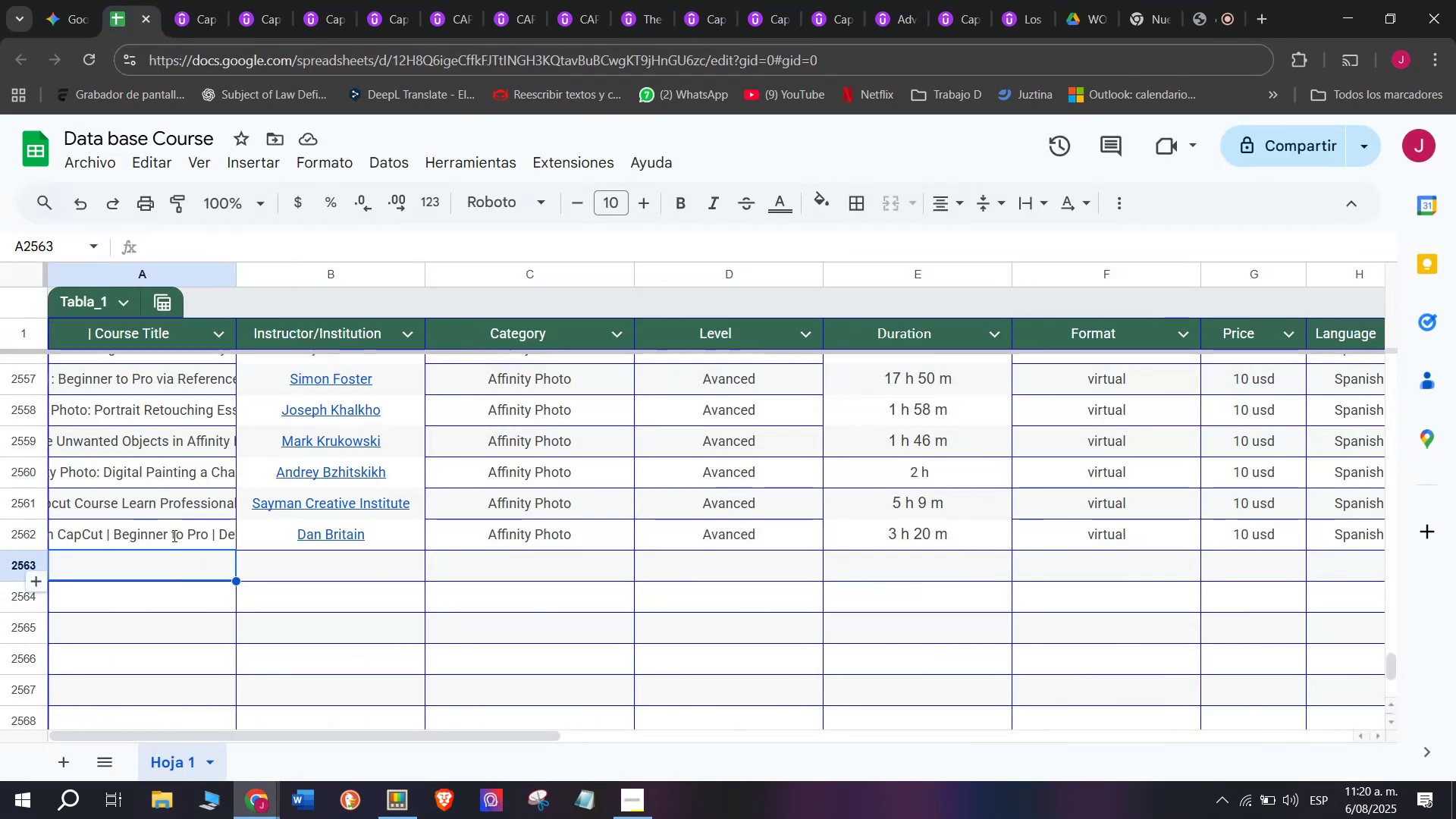 
key(Z)
 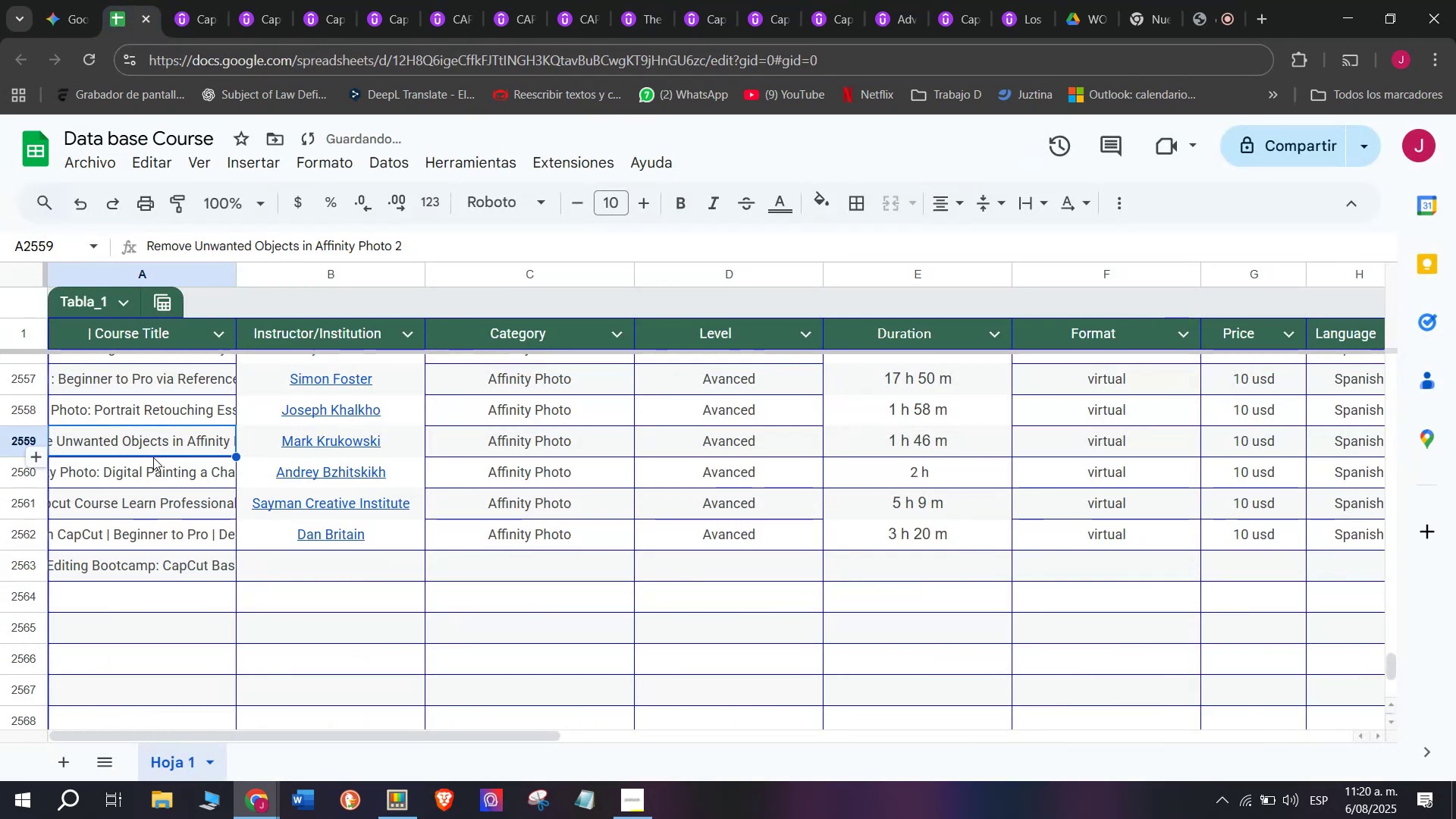 
key(Control+ControlLeft)
 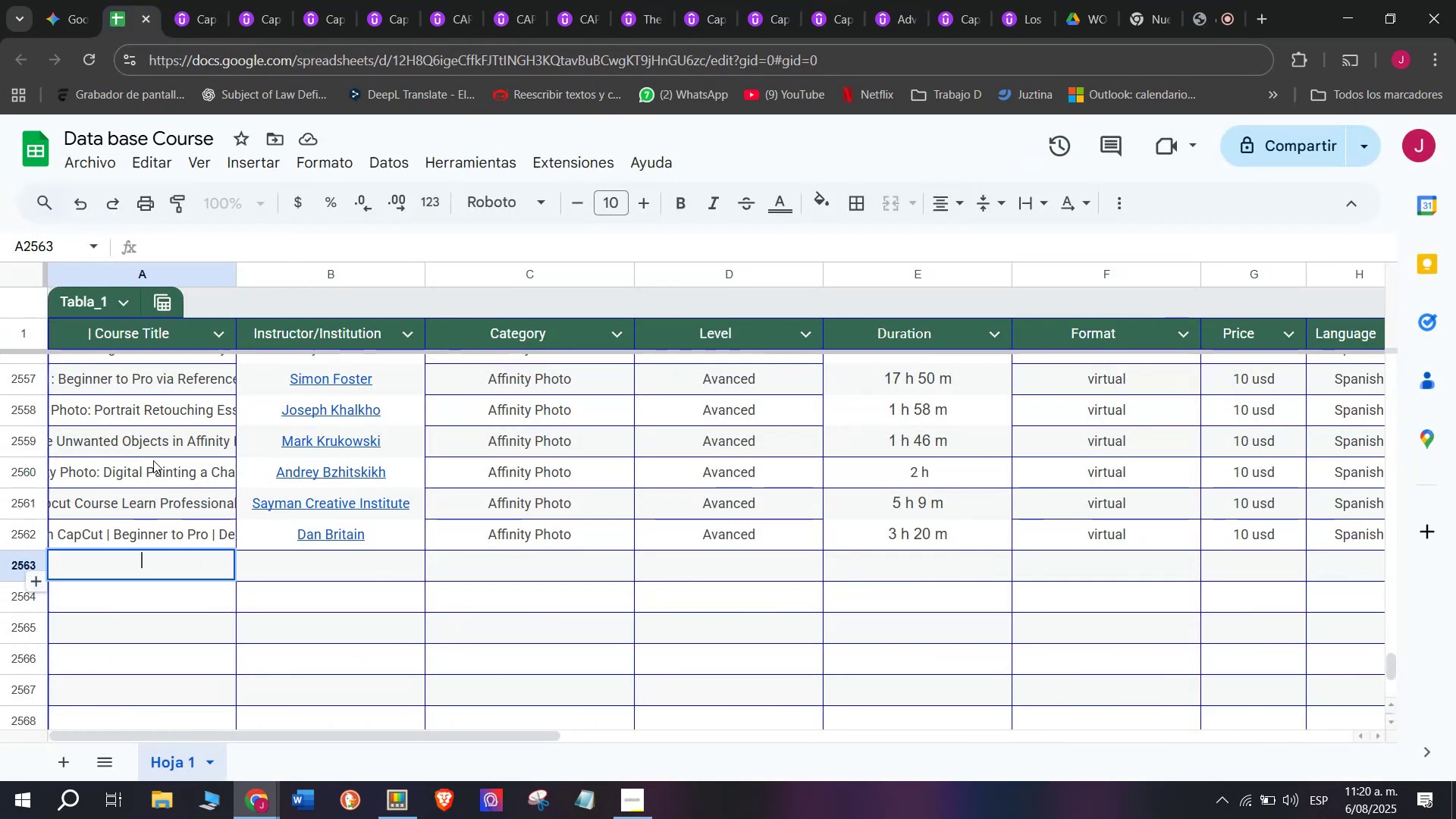 
key(Control+V)
 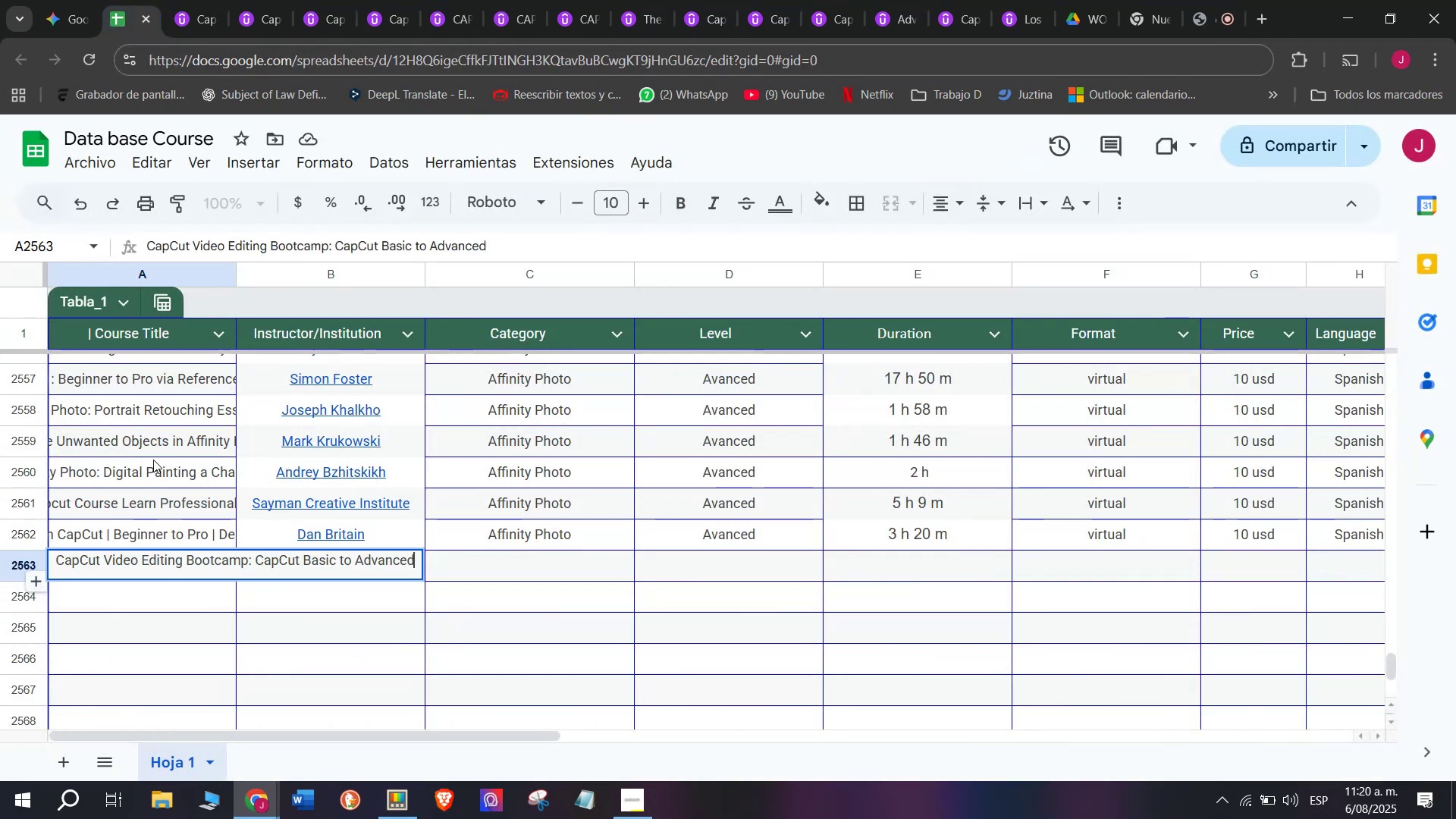 
left_click([153, 457])
 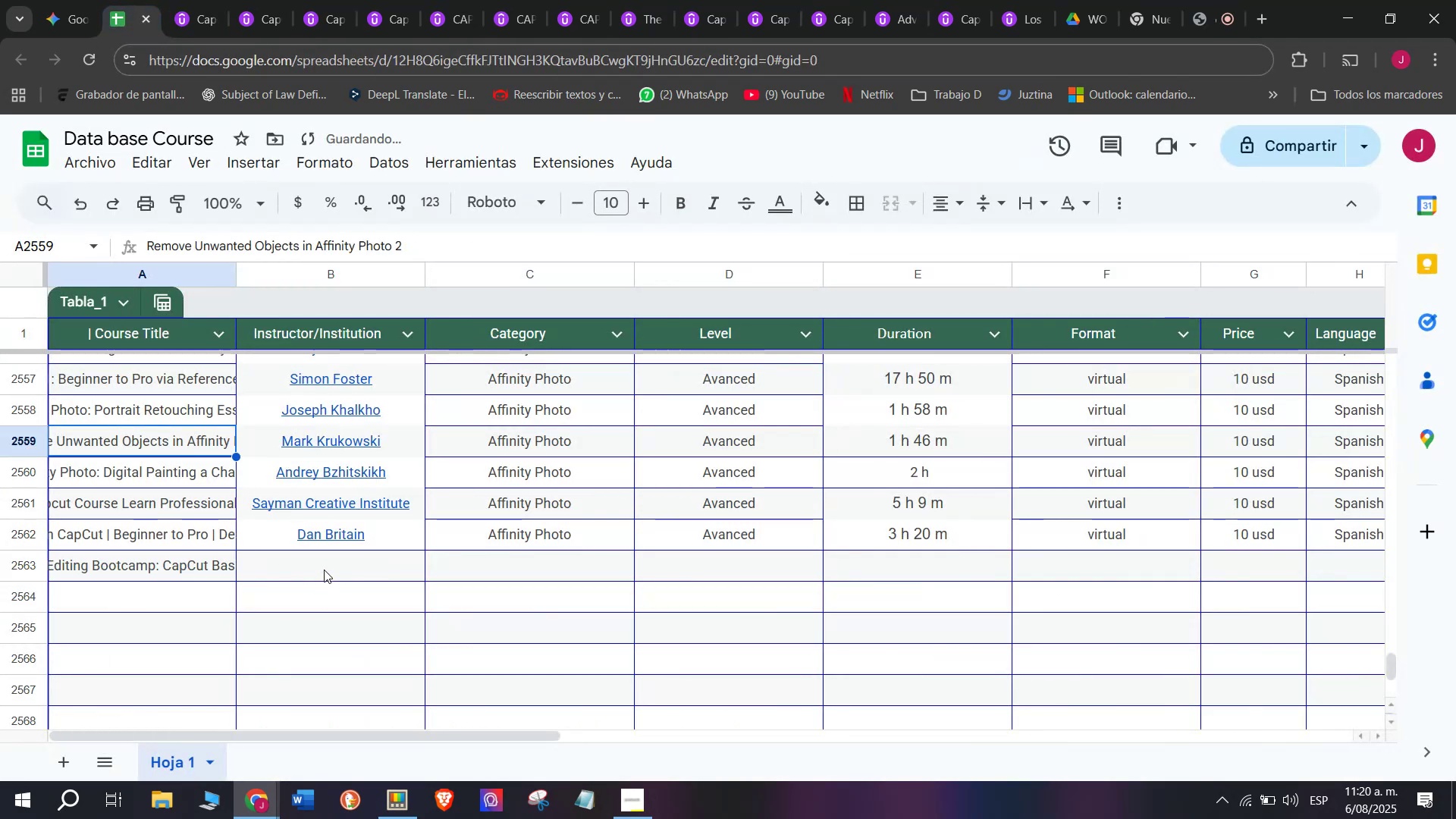 
left_click([326, 566])
 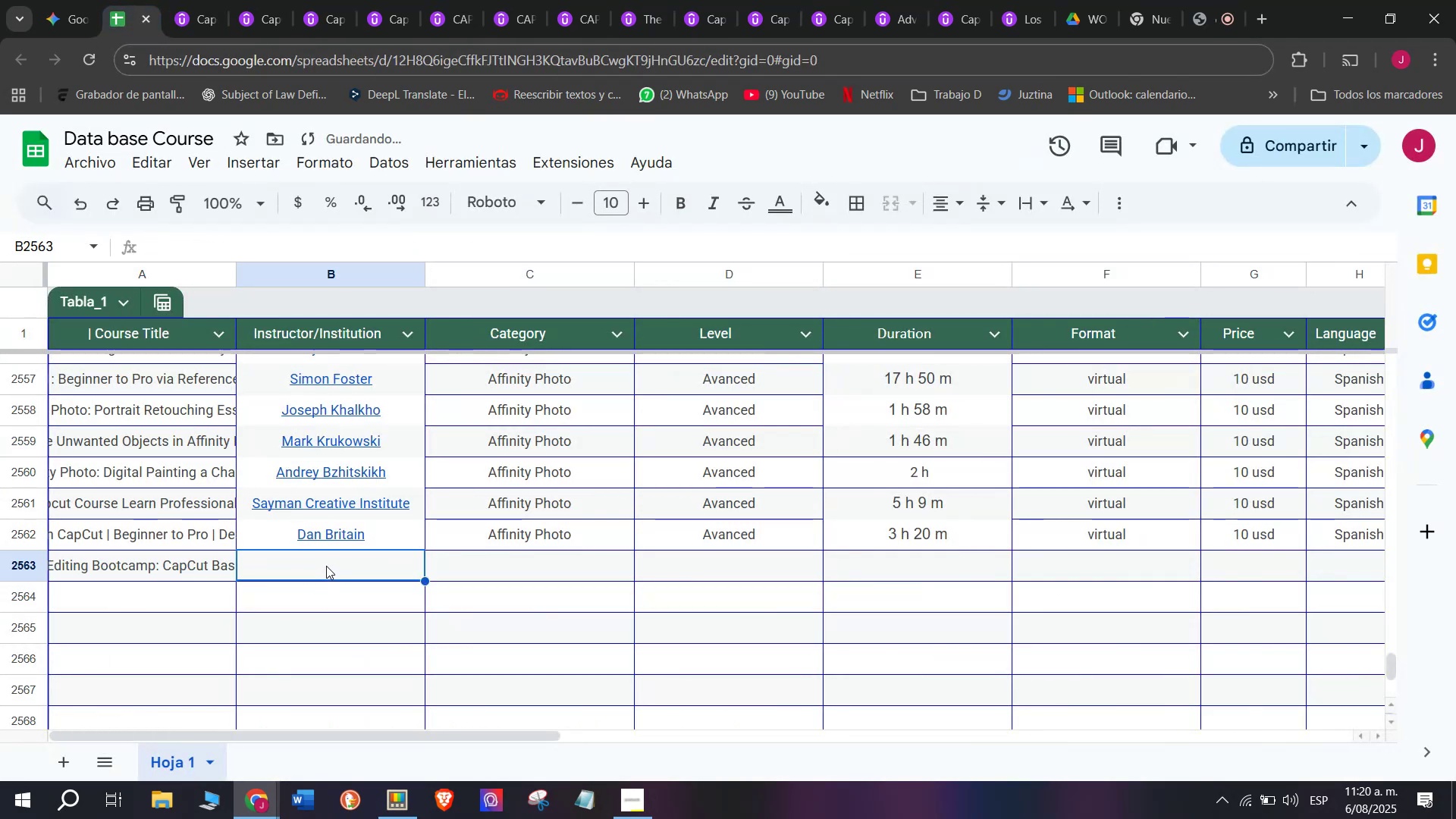 
mouse_move([376, 510])
 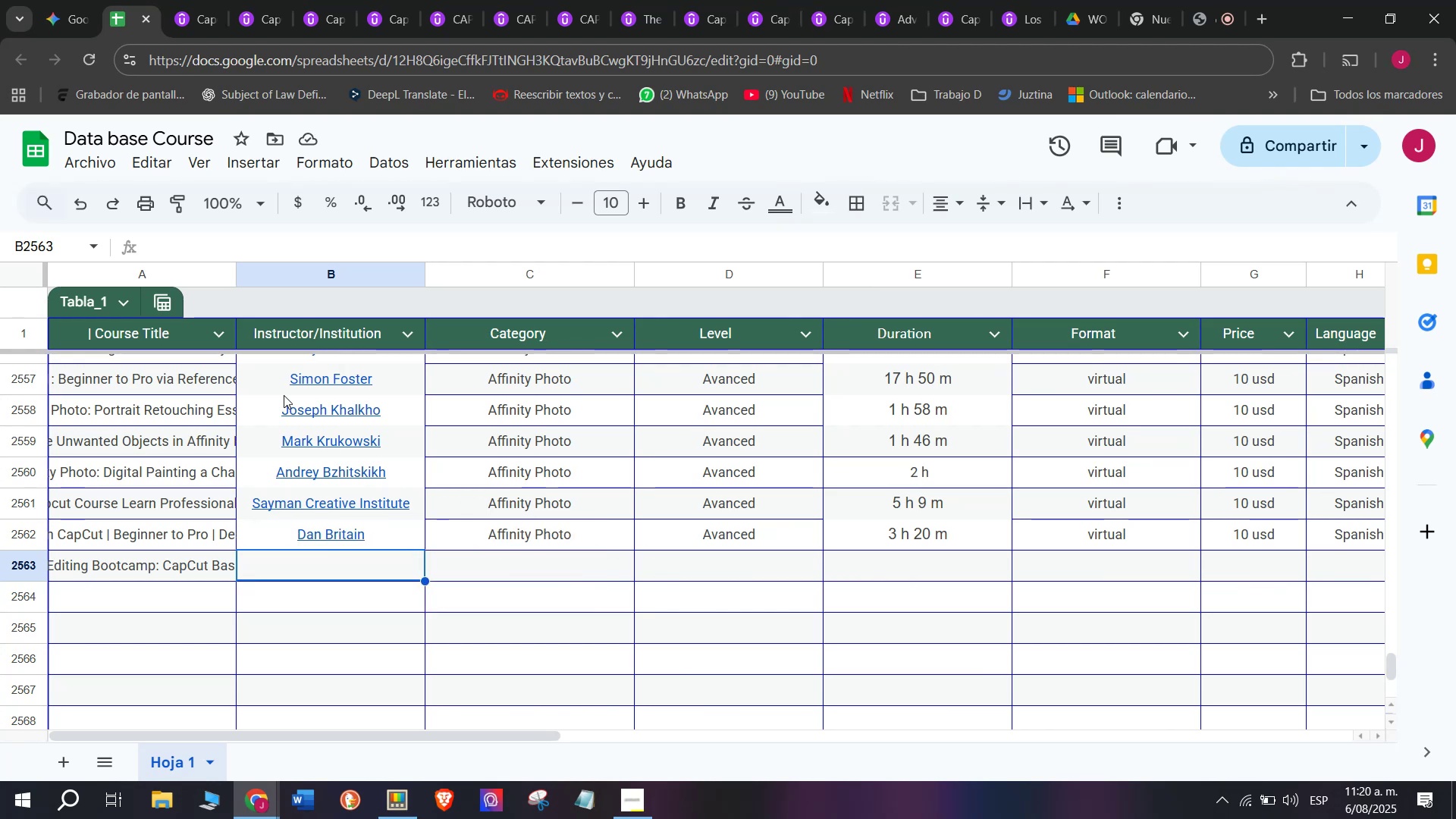 
left_click([205, 0])
 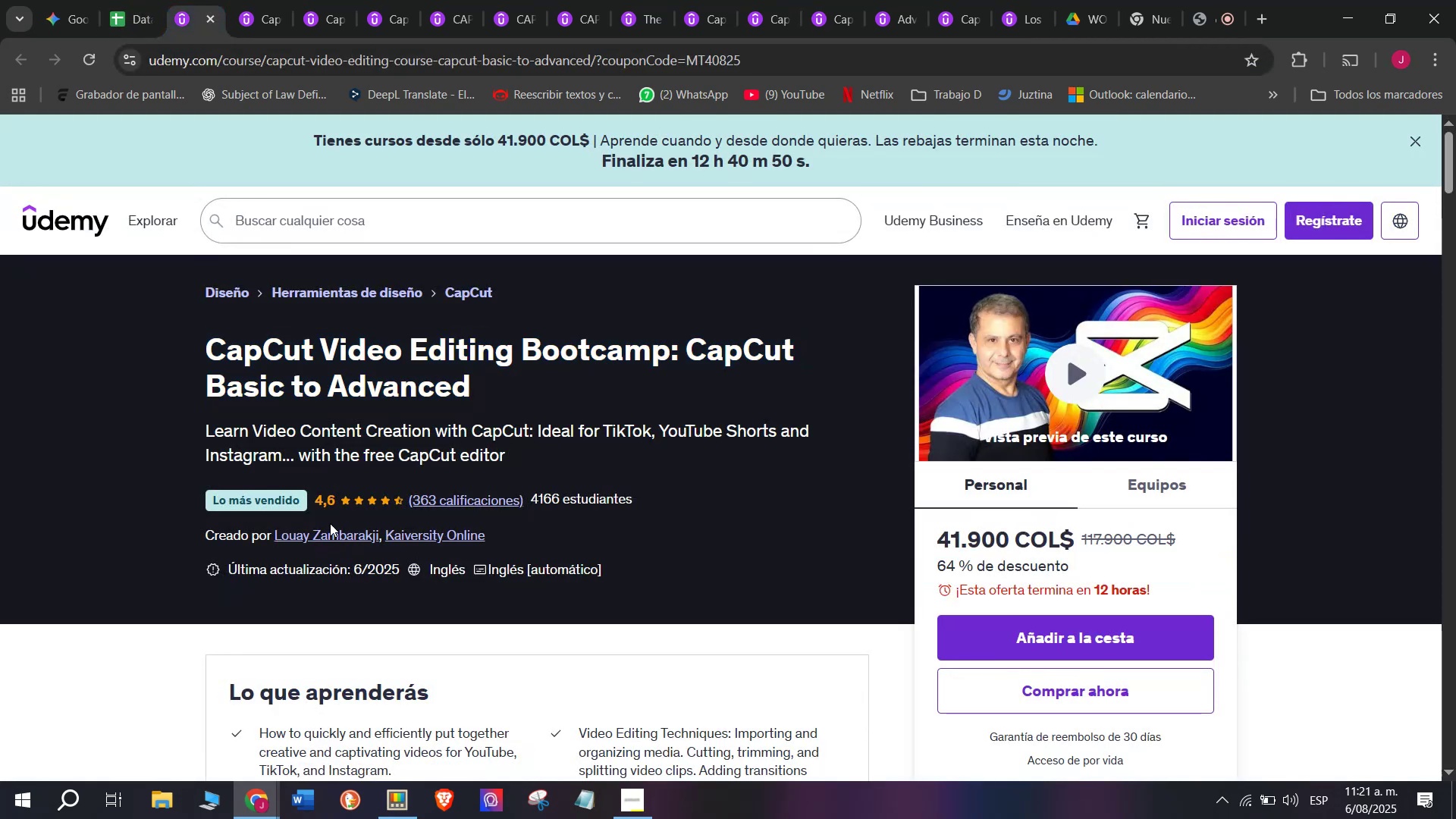 
double_click([327, 544])
 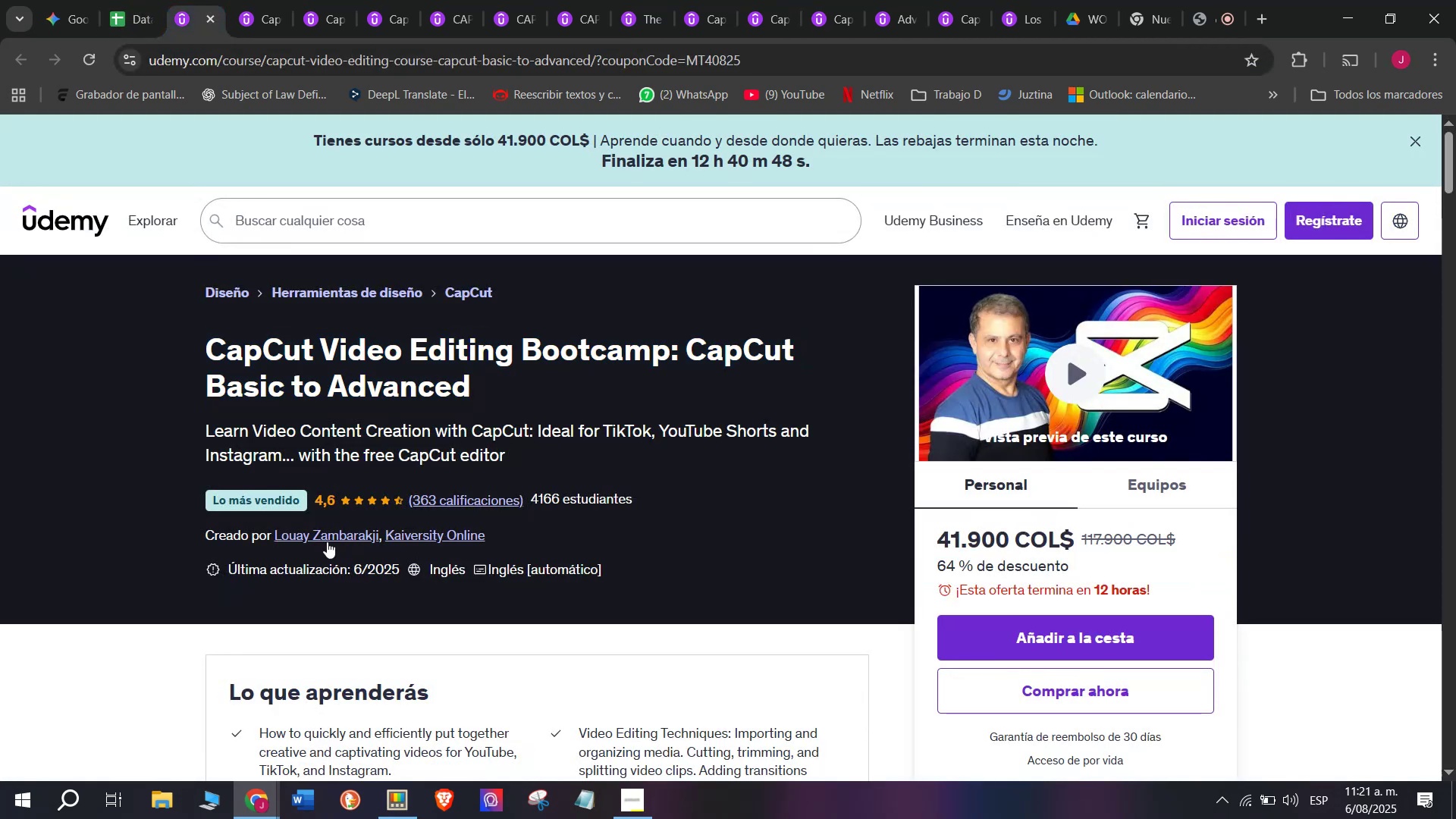 
left_click([327, 537])
 